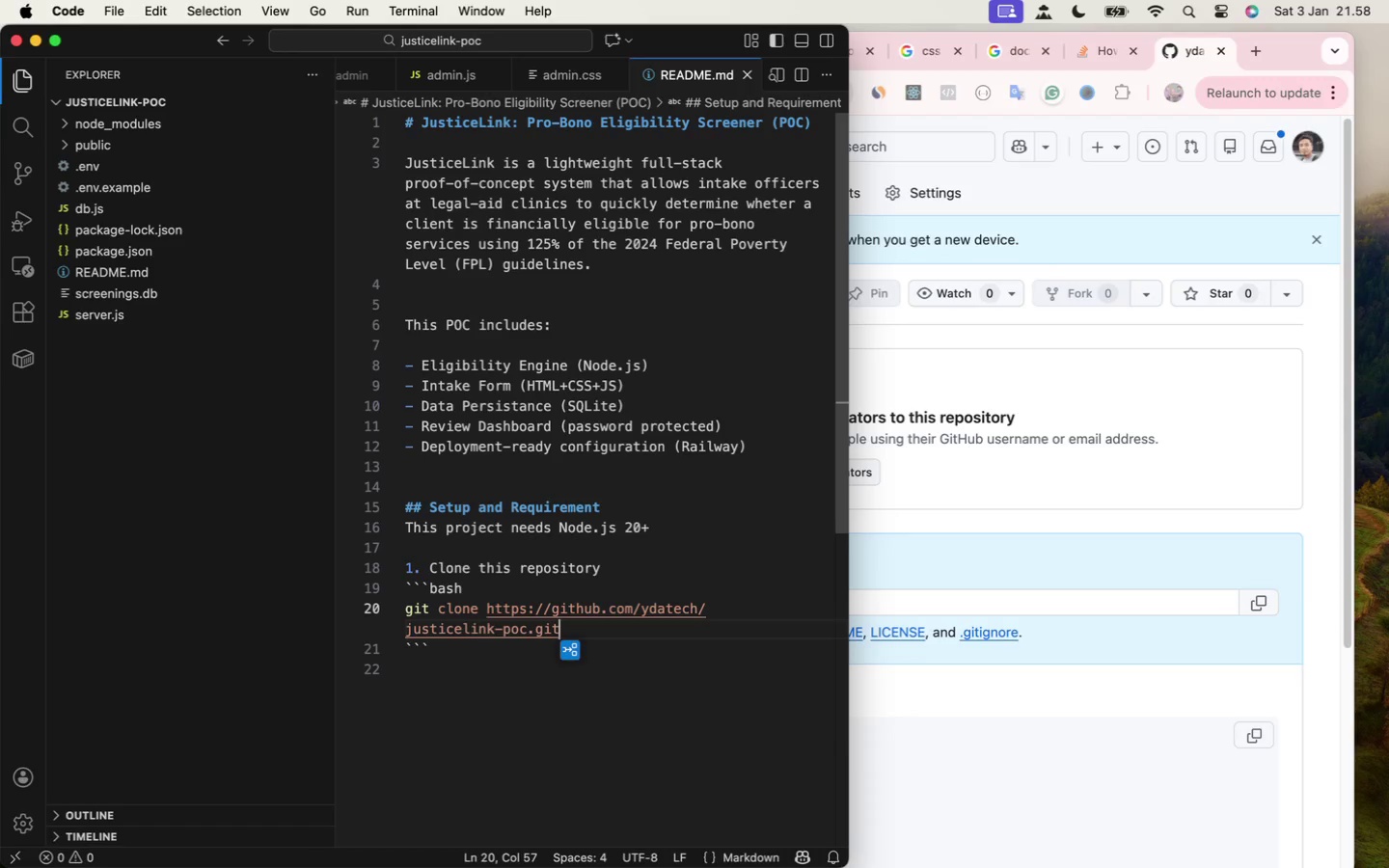 
key(Enter)
 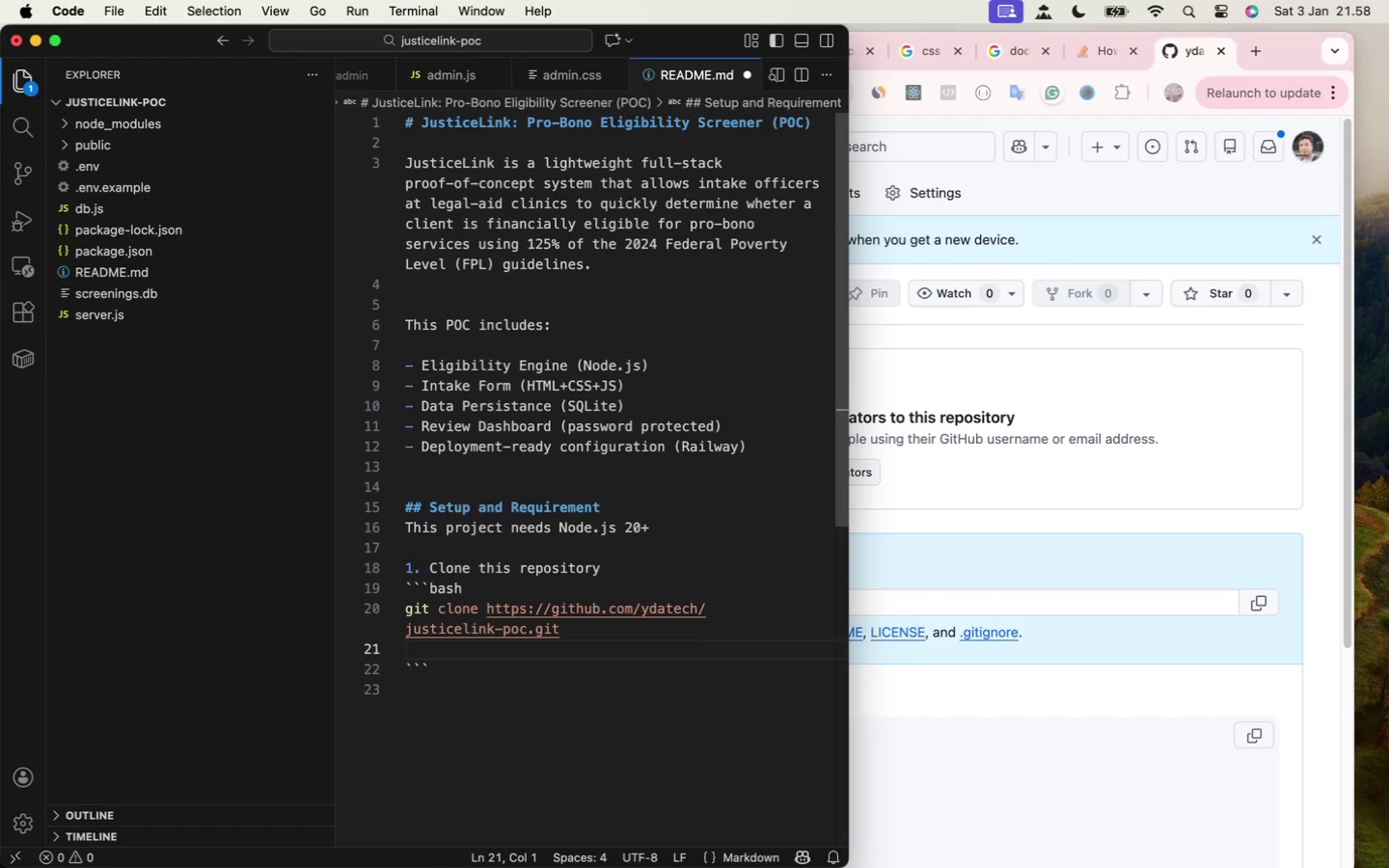 
key(Enter)
 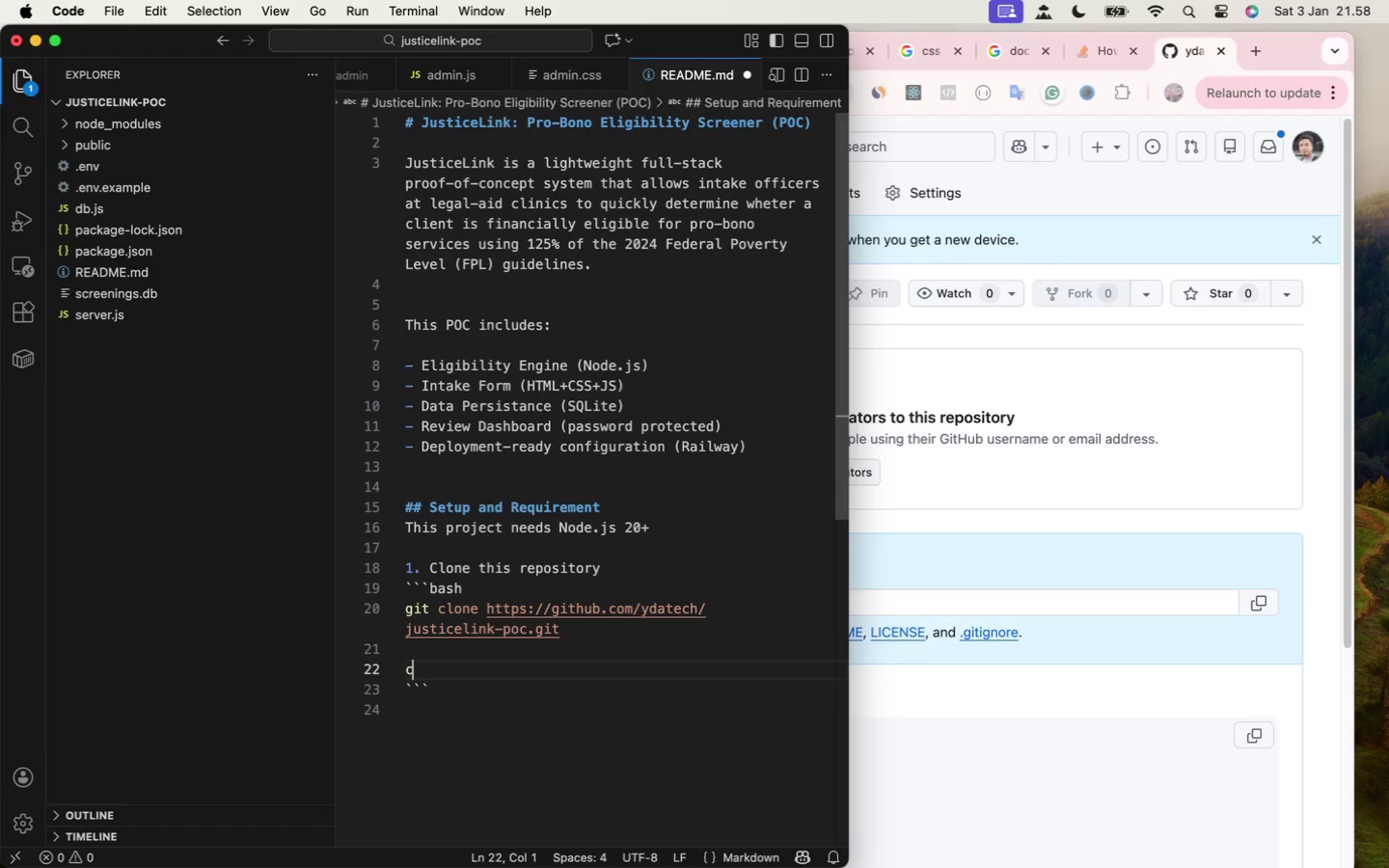 
type(cd justicelink-poc)
 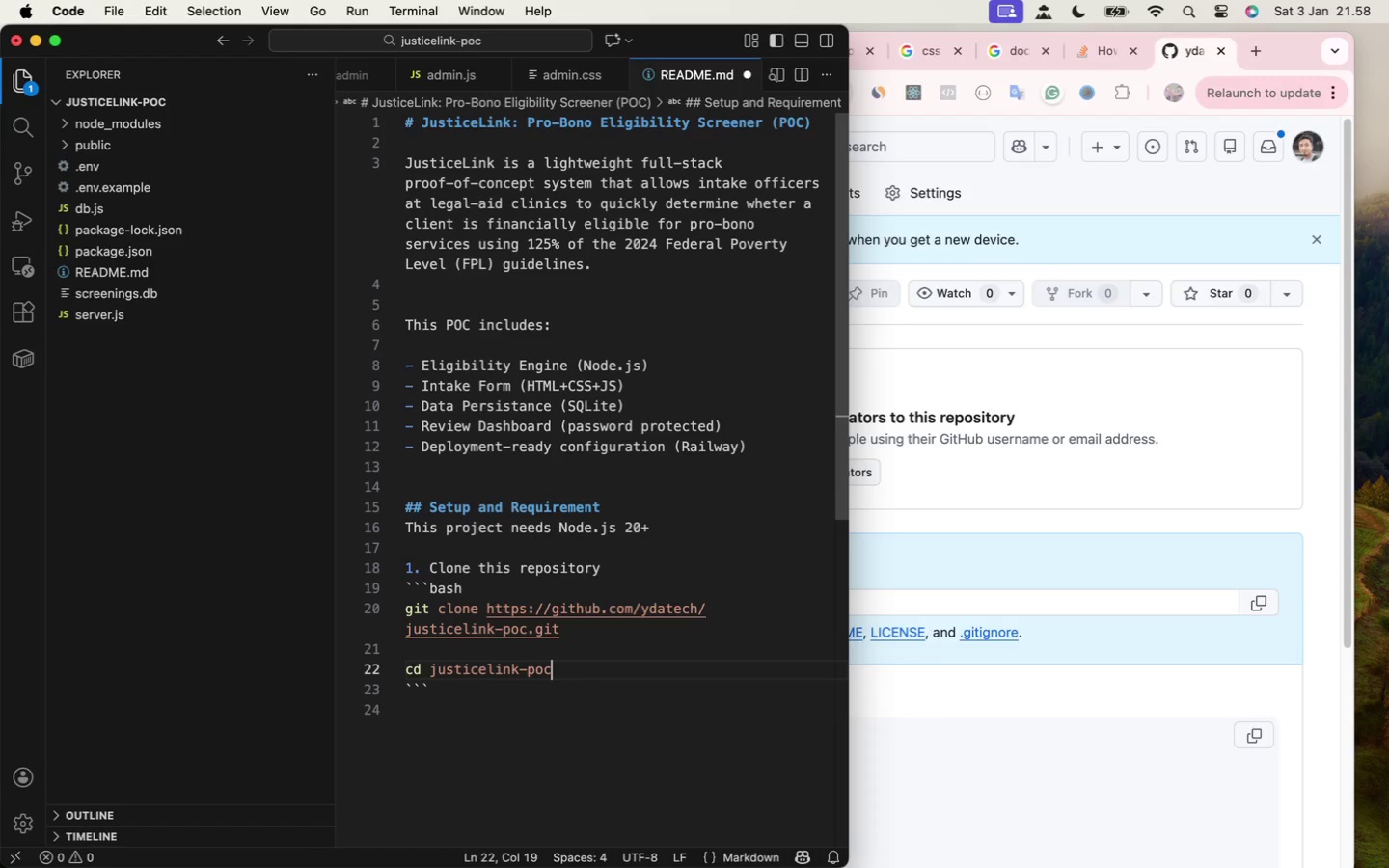 
key(Meta+S)
 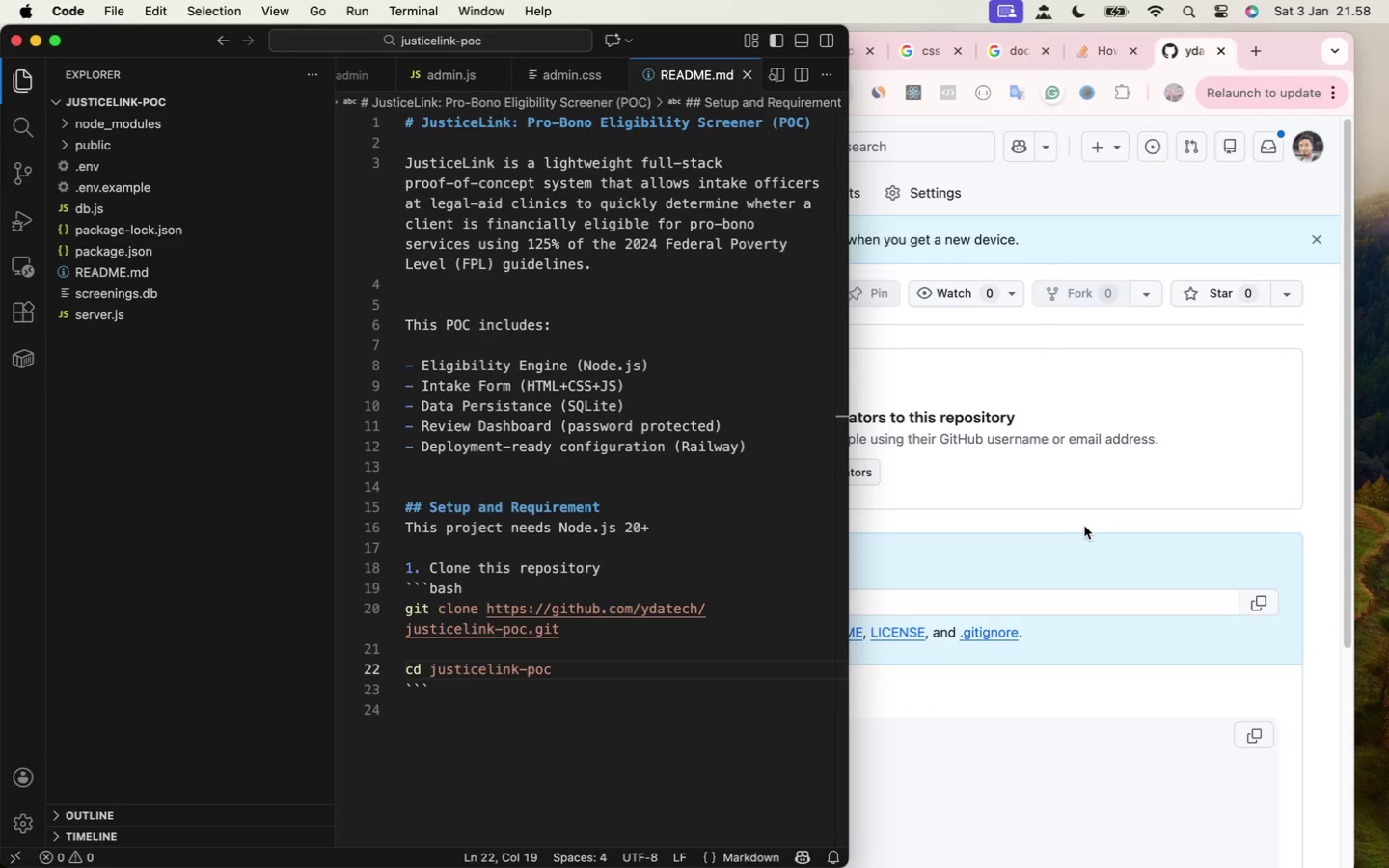 
left_click([1084, 526])
 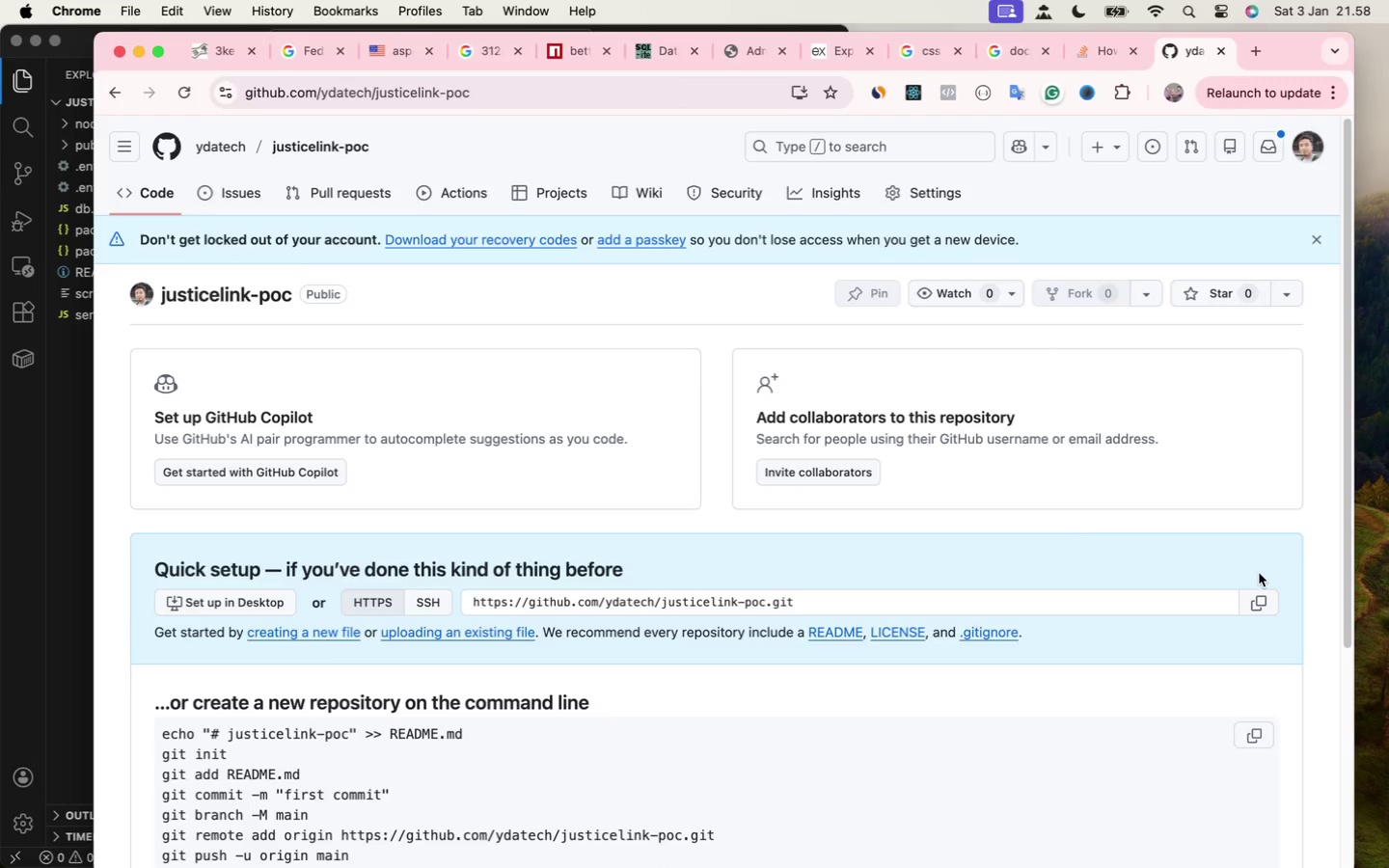 
scroll: coordinate [334, 736], scroll_direction: down, amount: 14.0
 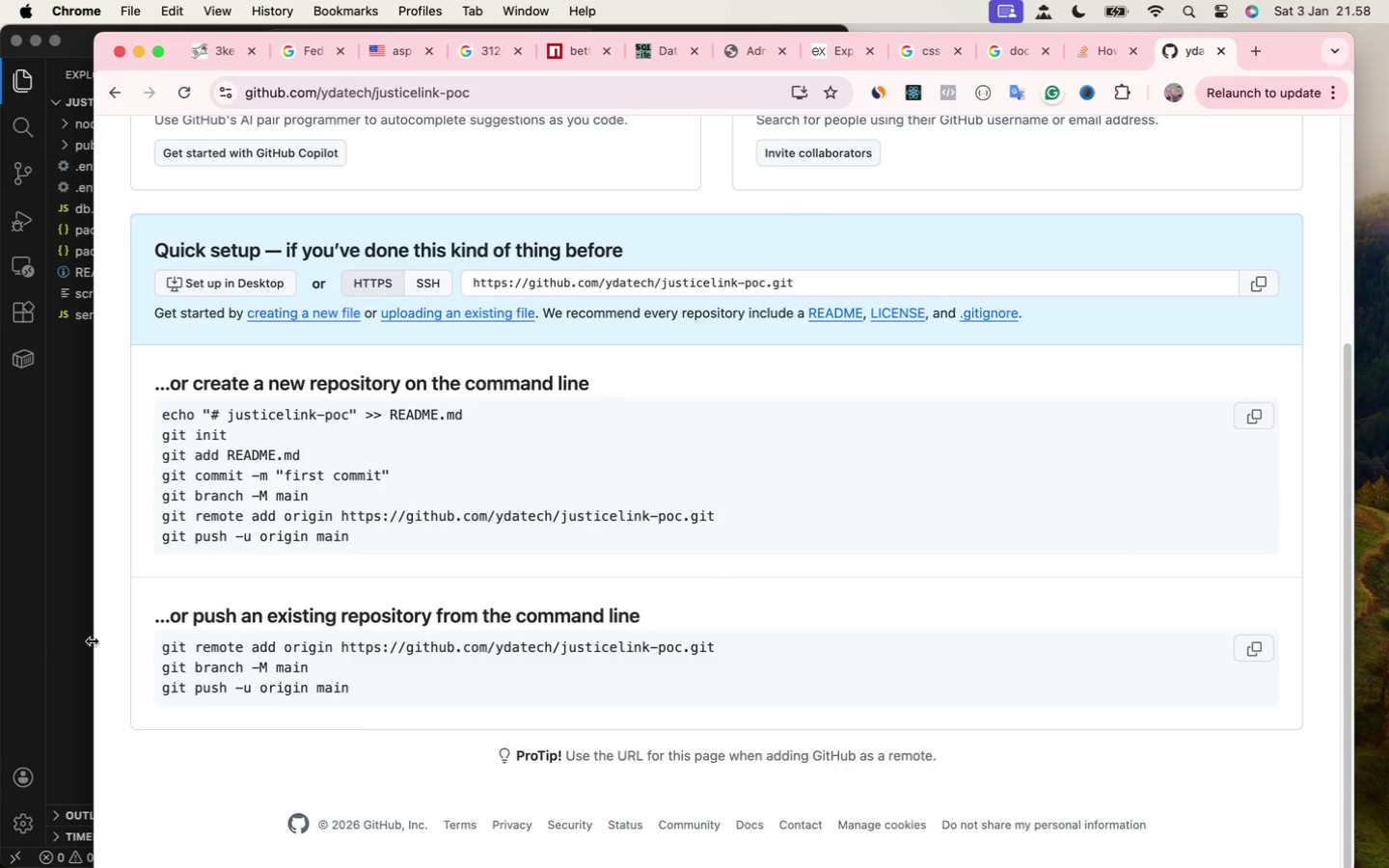 
wait(7.34)
 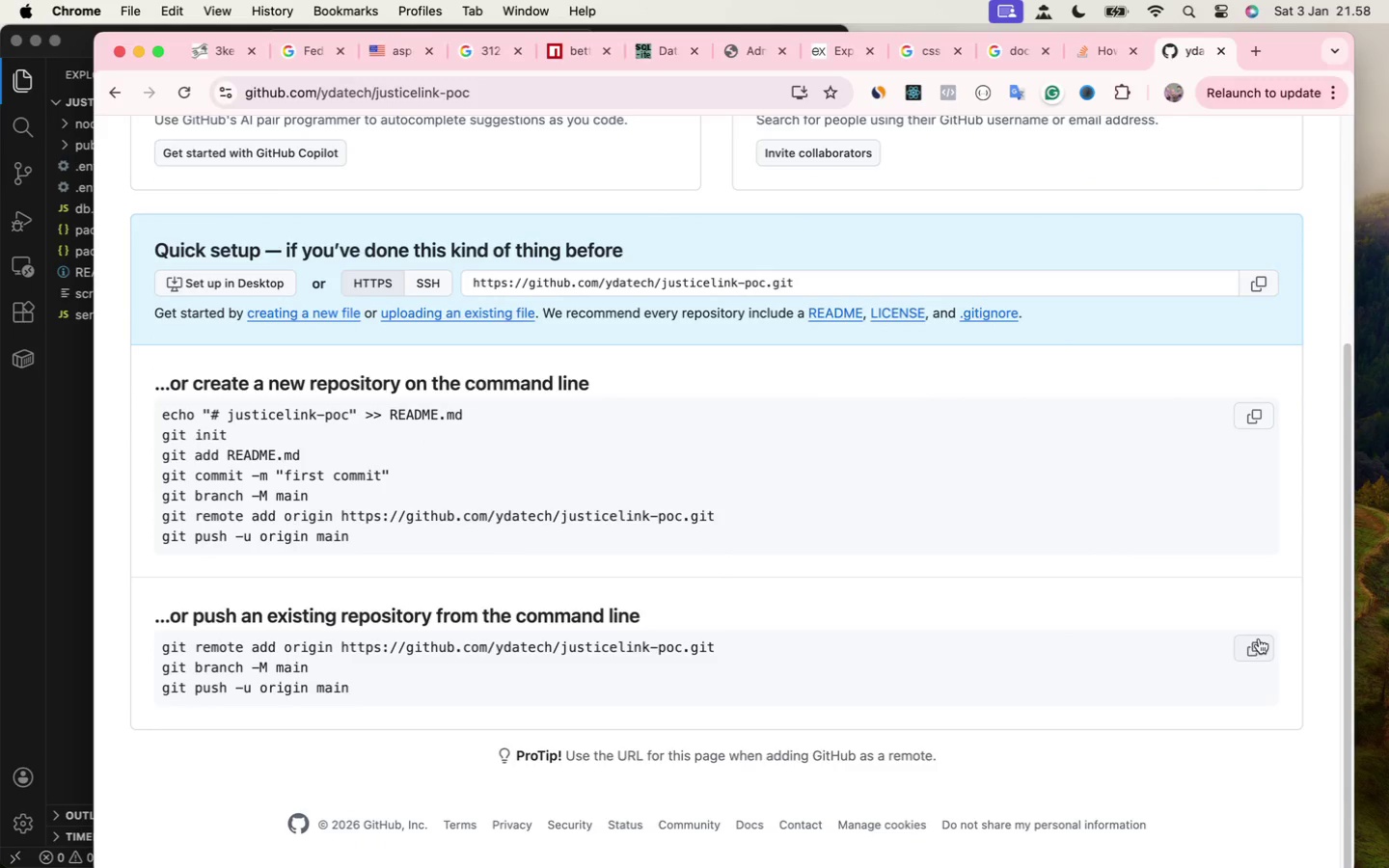 
left_click_drag(start_coordinate=[164, 650], to_coordinate=[727, 657])
 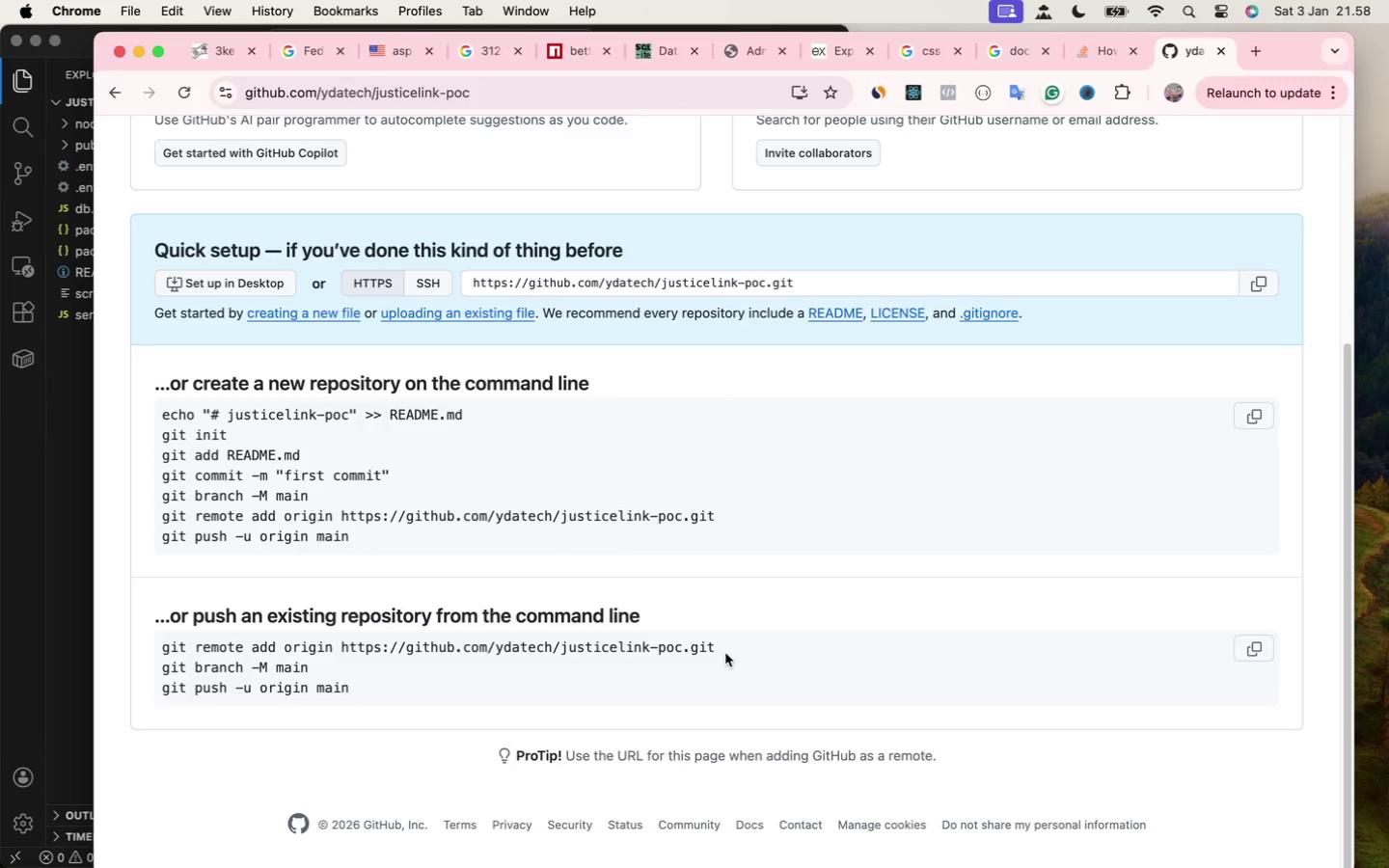 
left_click_drag(start_coordinate=[727, 656], to_coordinate=[724, 651])
 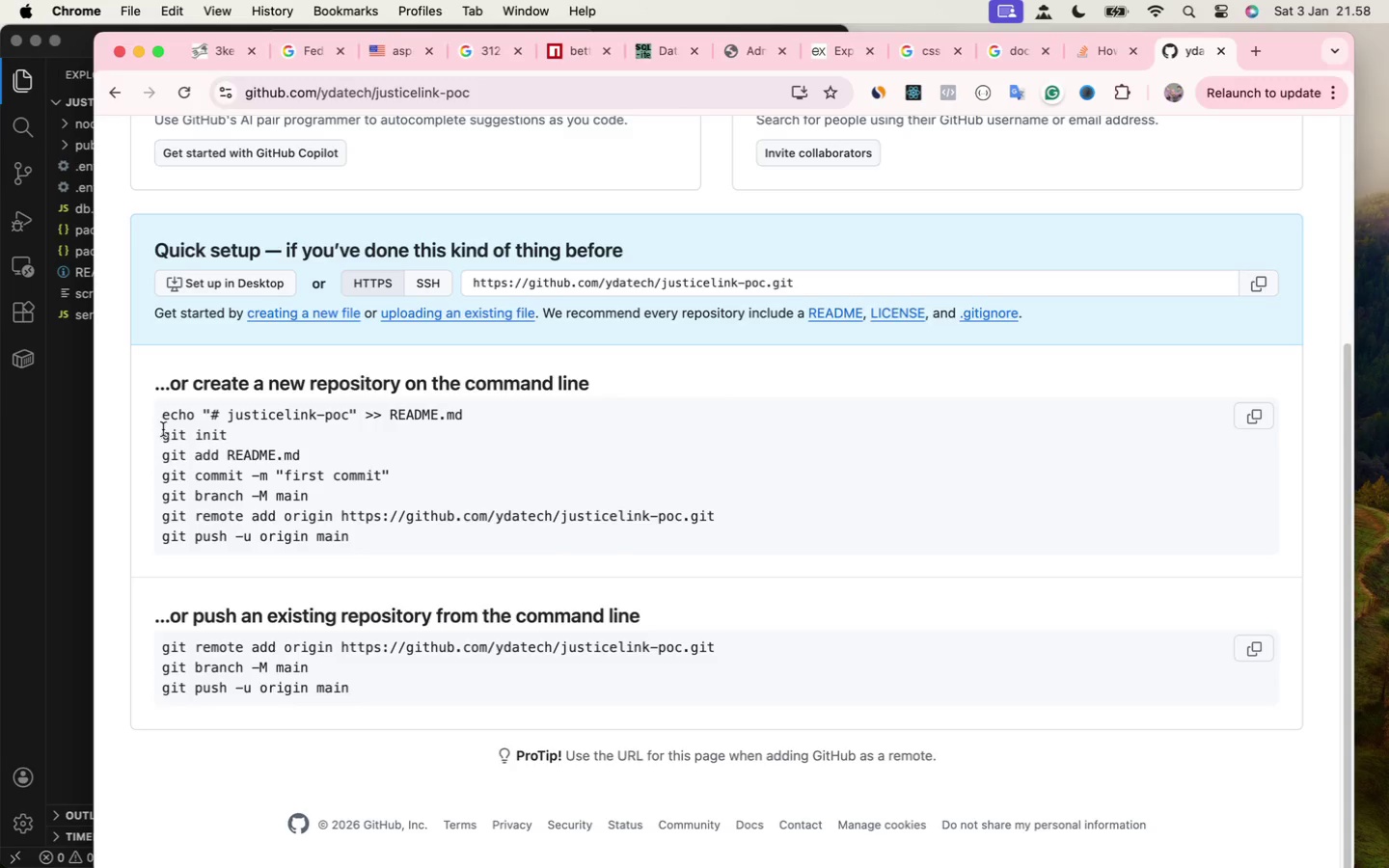 
left_click_drag(start_coordinate=[158, 432], to_coordinate=[241, 438])
 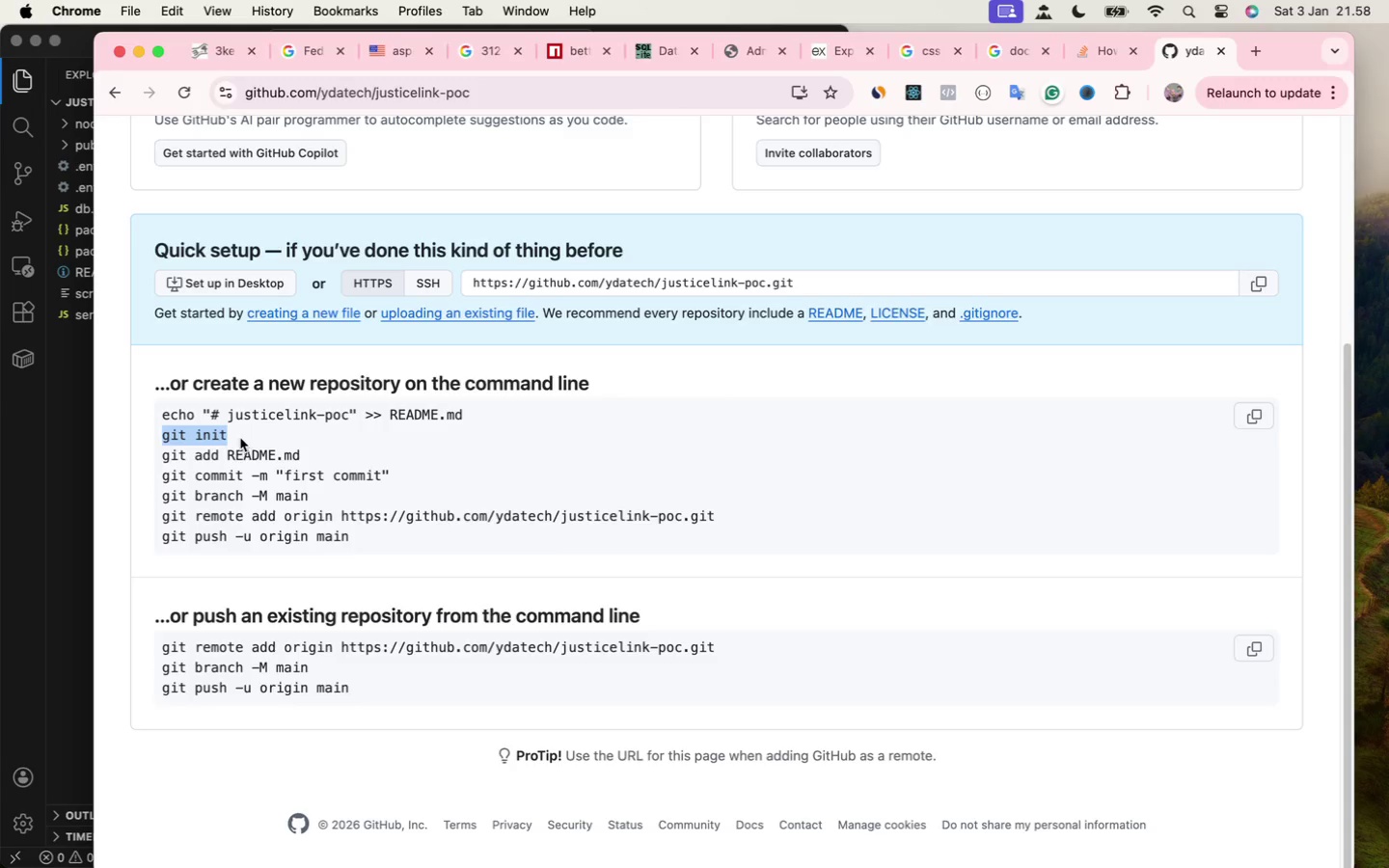 
key(Meta+C)
 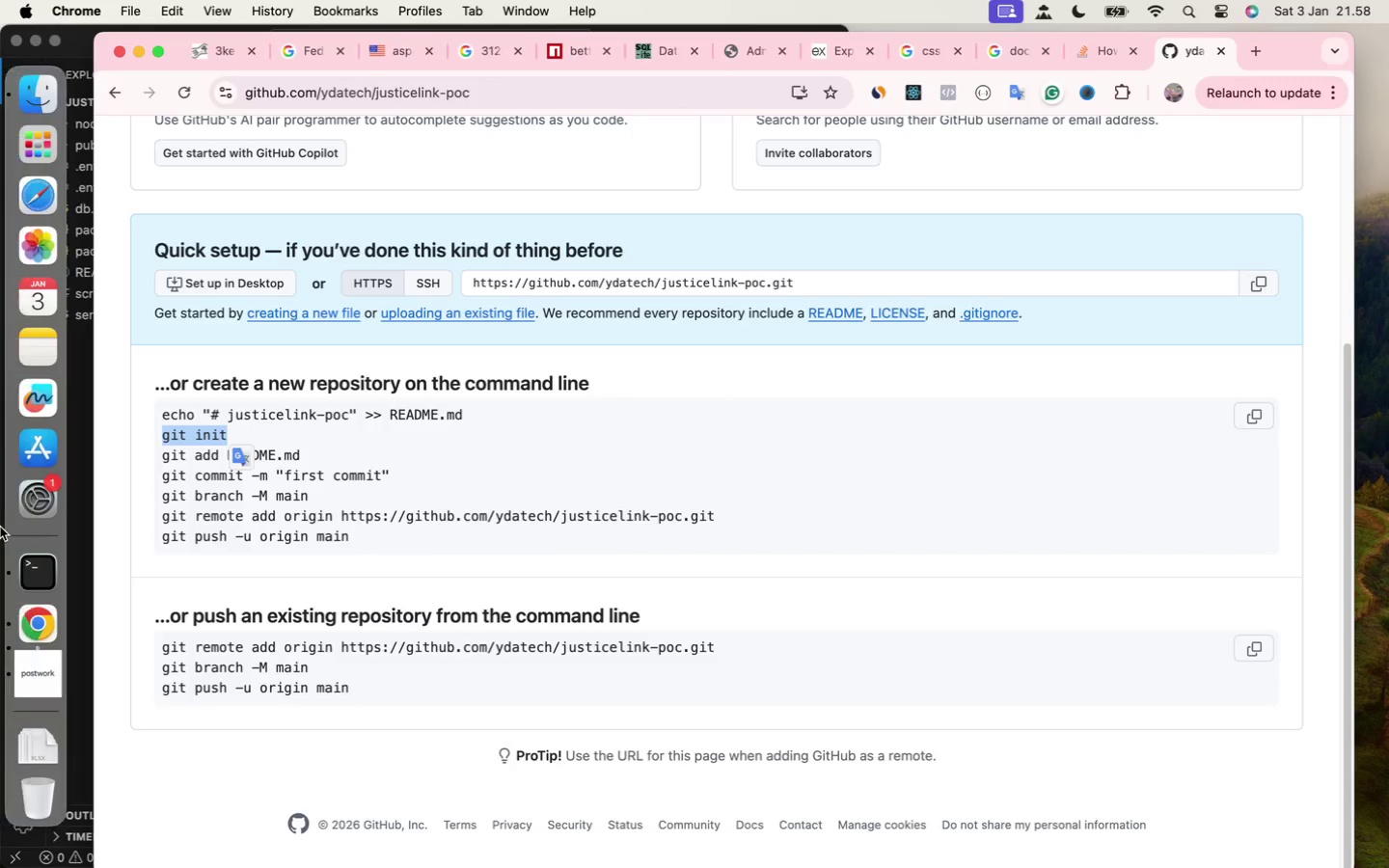 
left_click([23, 574])
 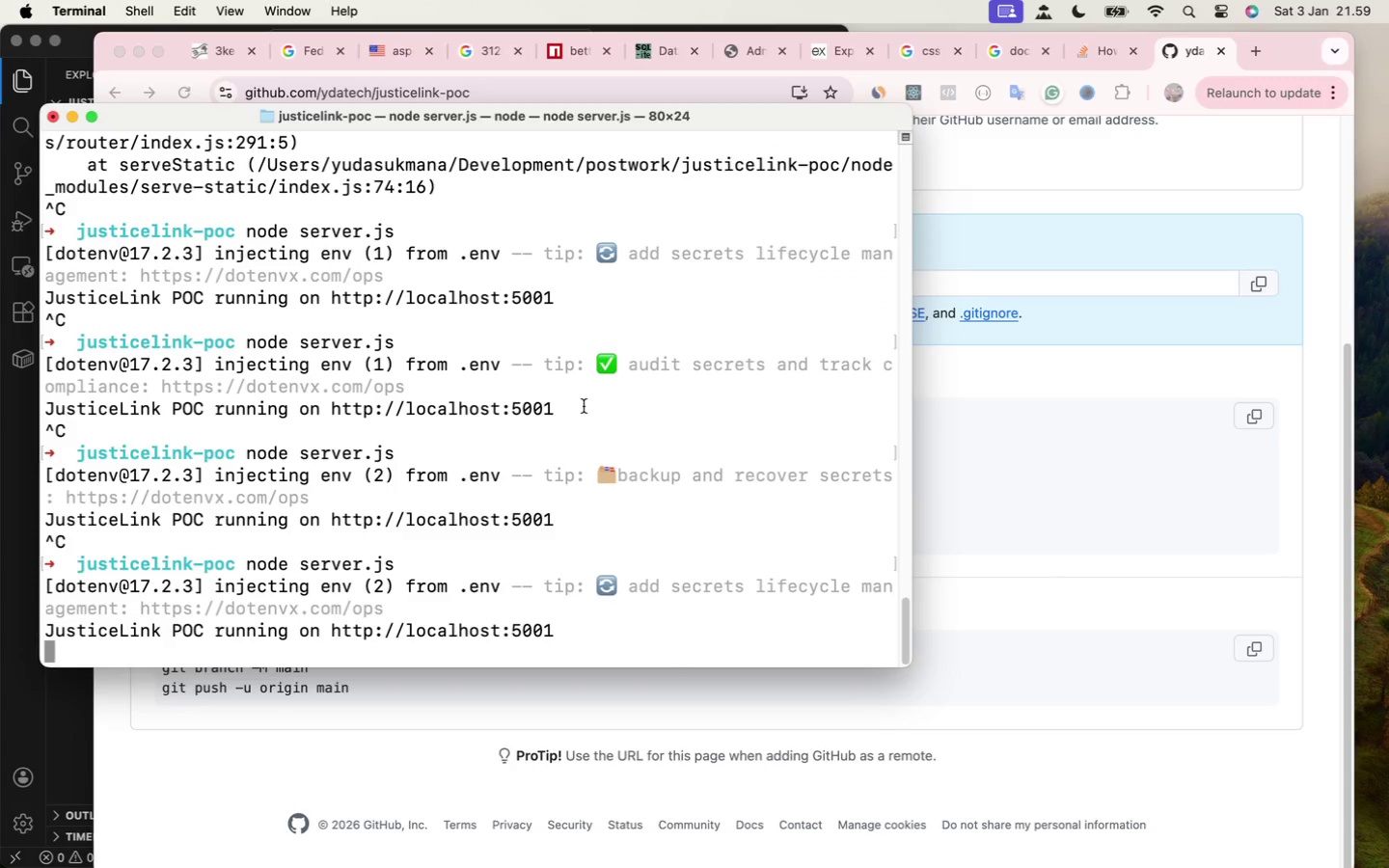 
scroll: coordinate [584, 406], scroll_direction: down, amount: 4.0
 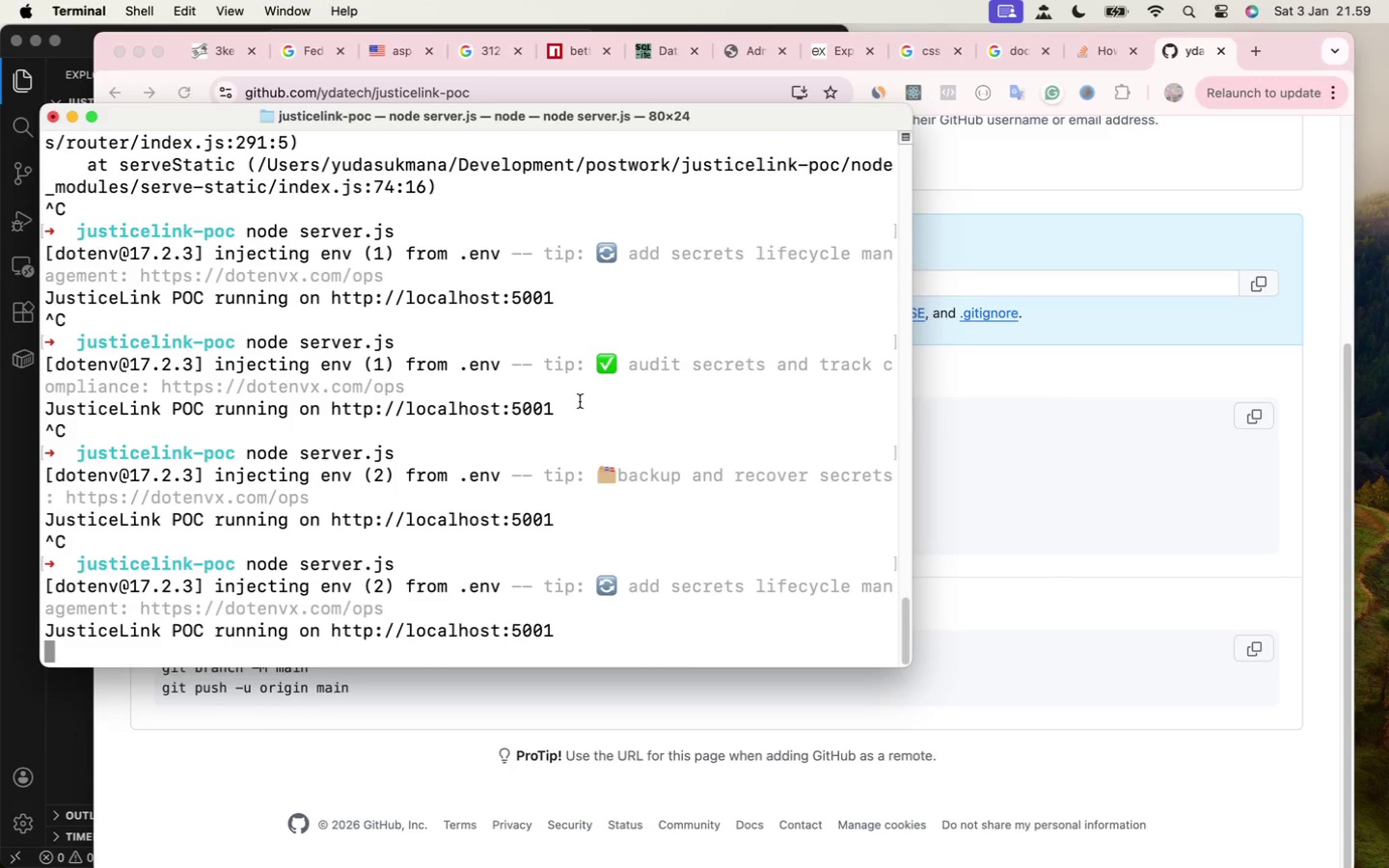 
key(Meta+T)
 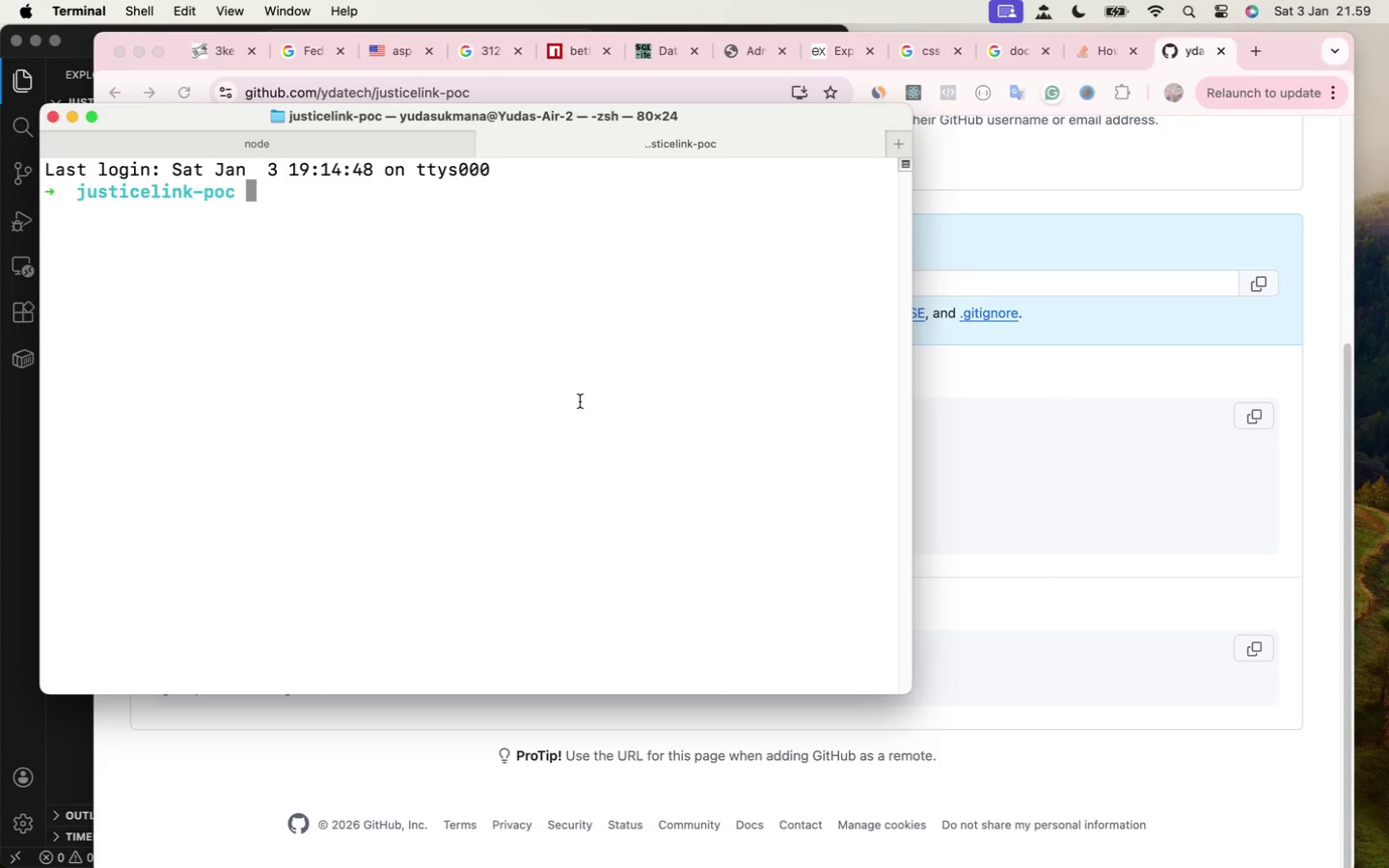 
type(git init)
 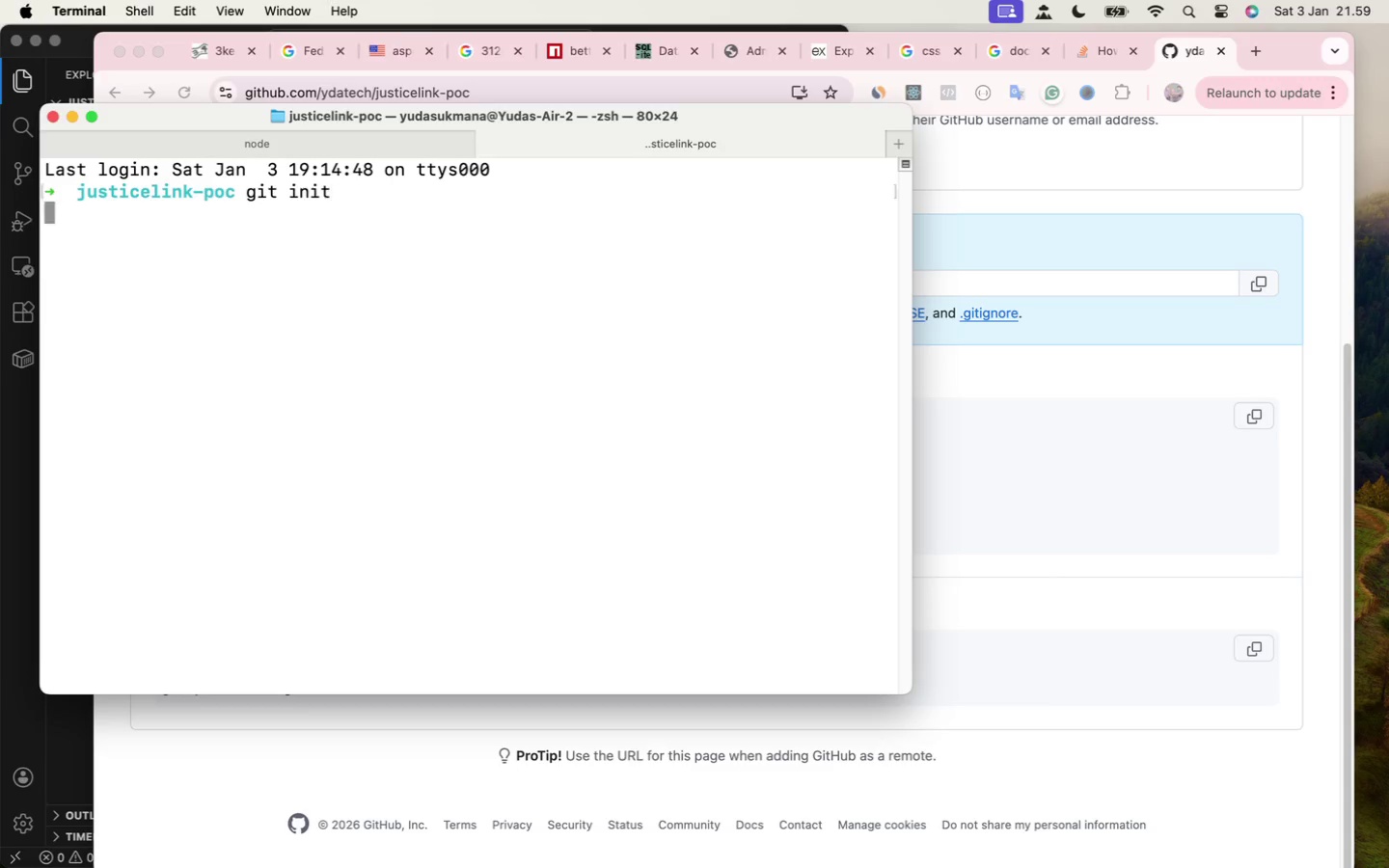 
key(Enter)
 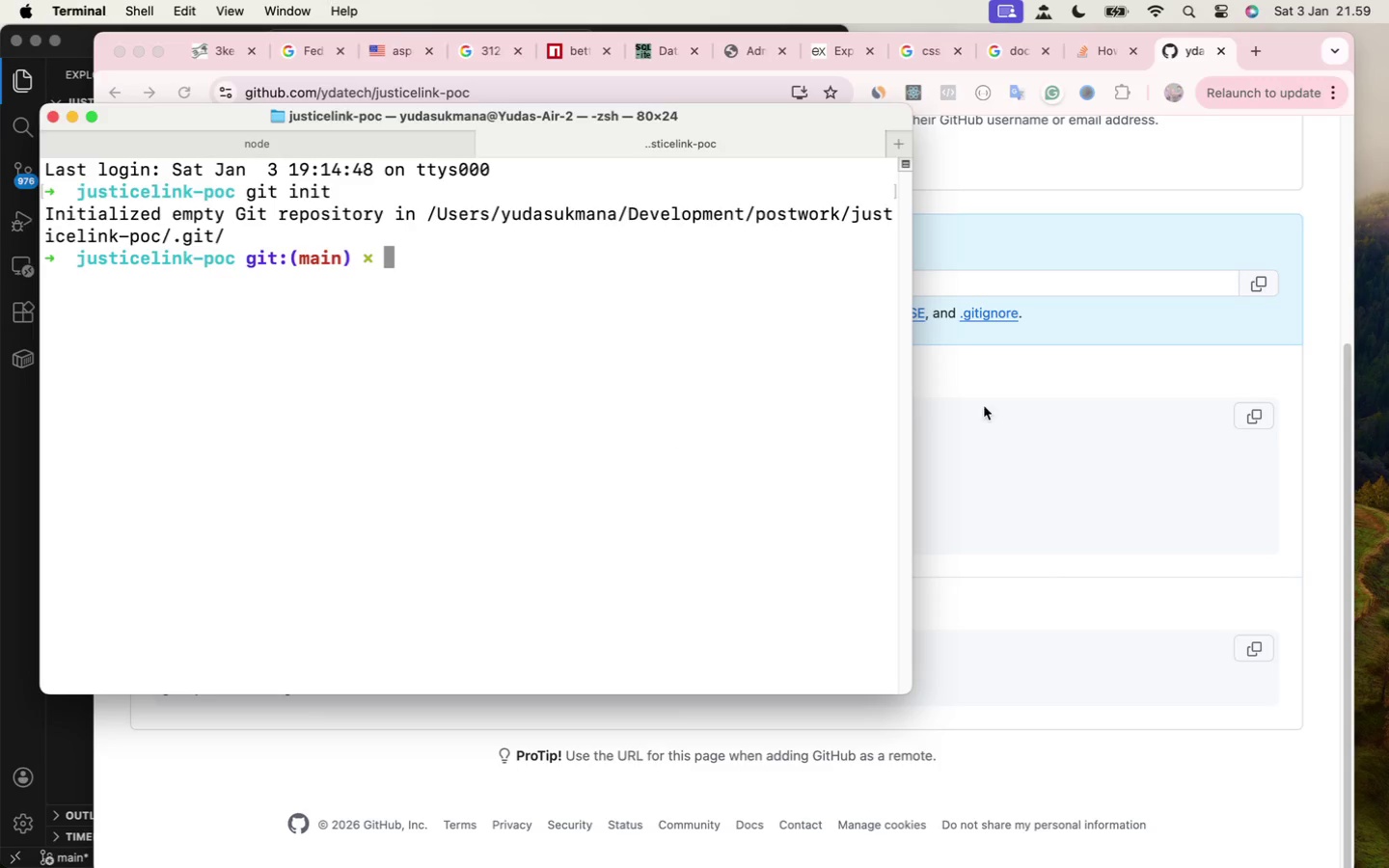 
left_click([1074, 435])
 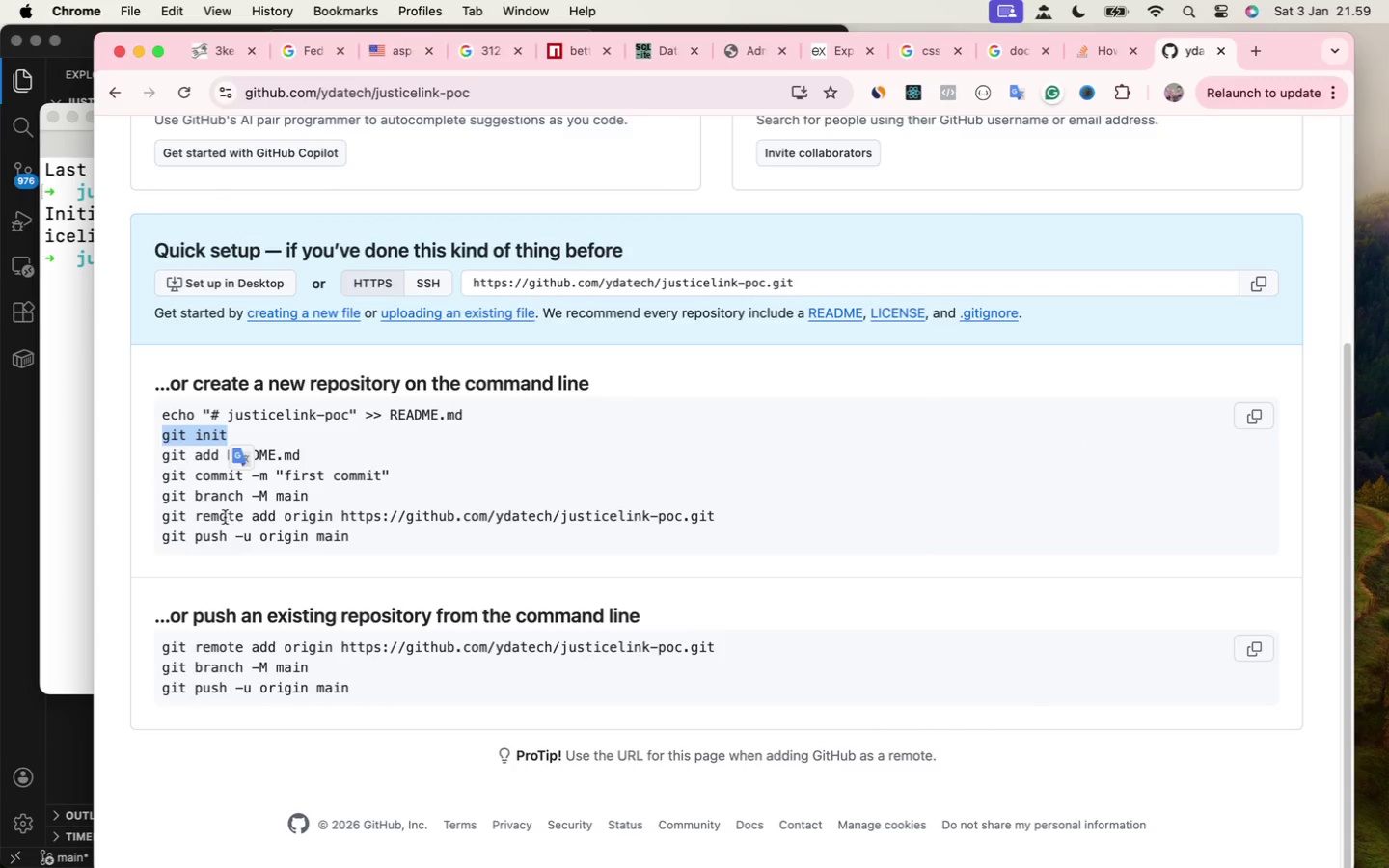 
left_click([184, 494])
 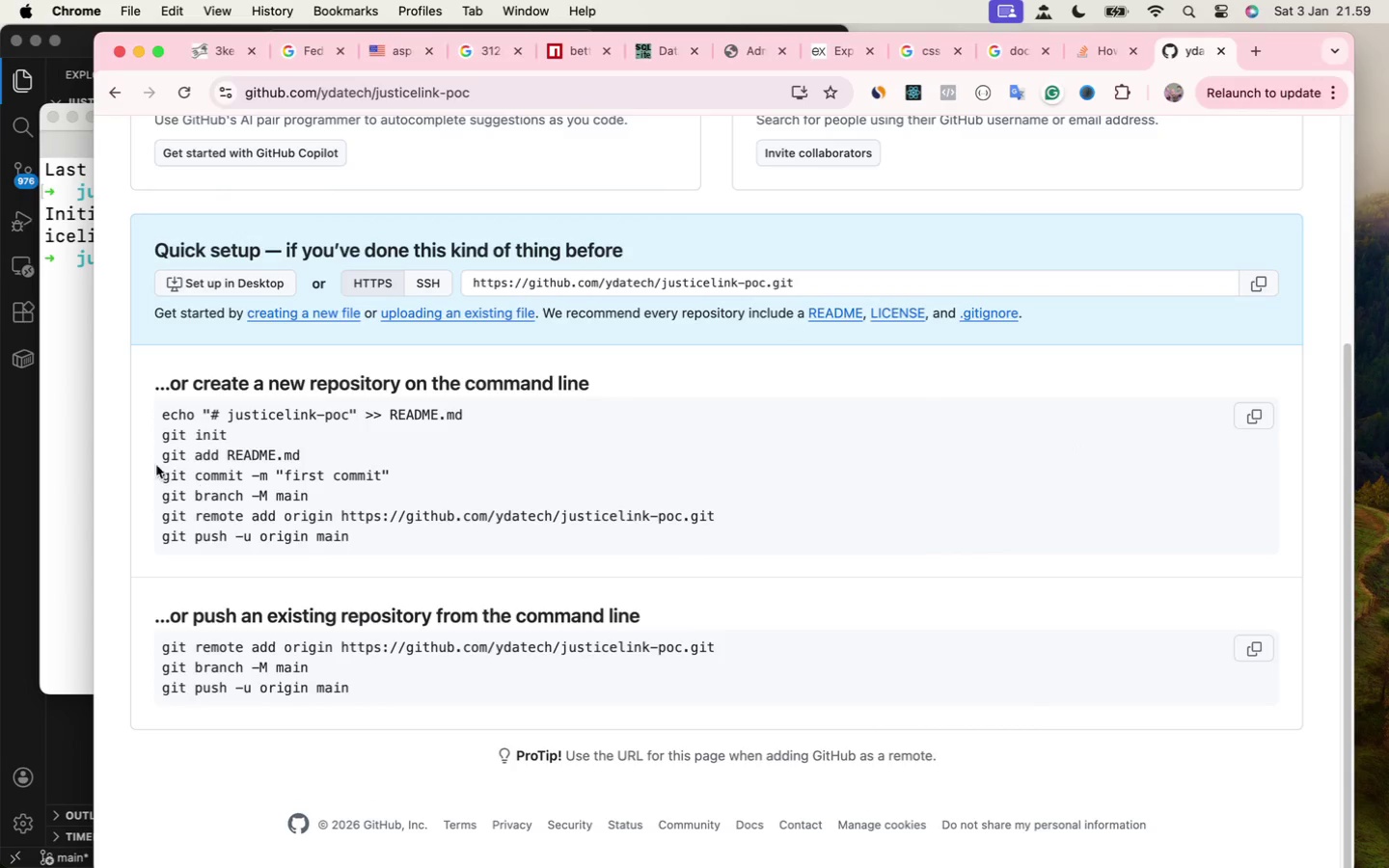 
left_click([72, 390])
 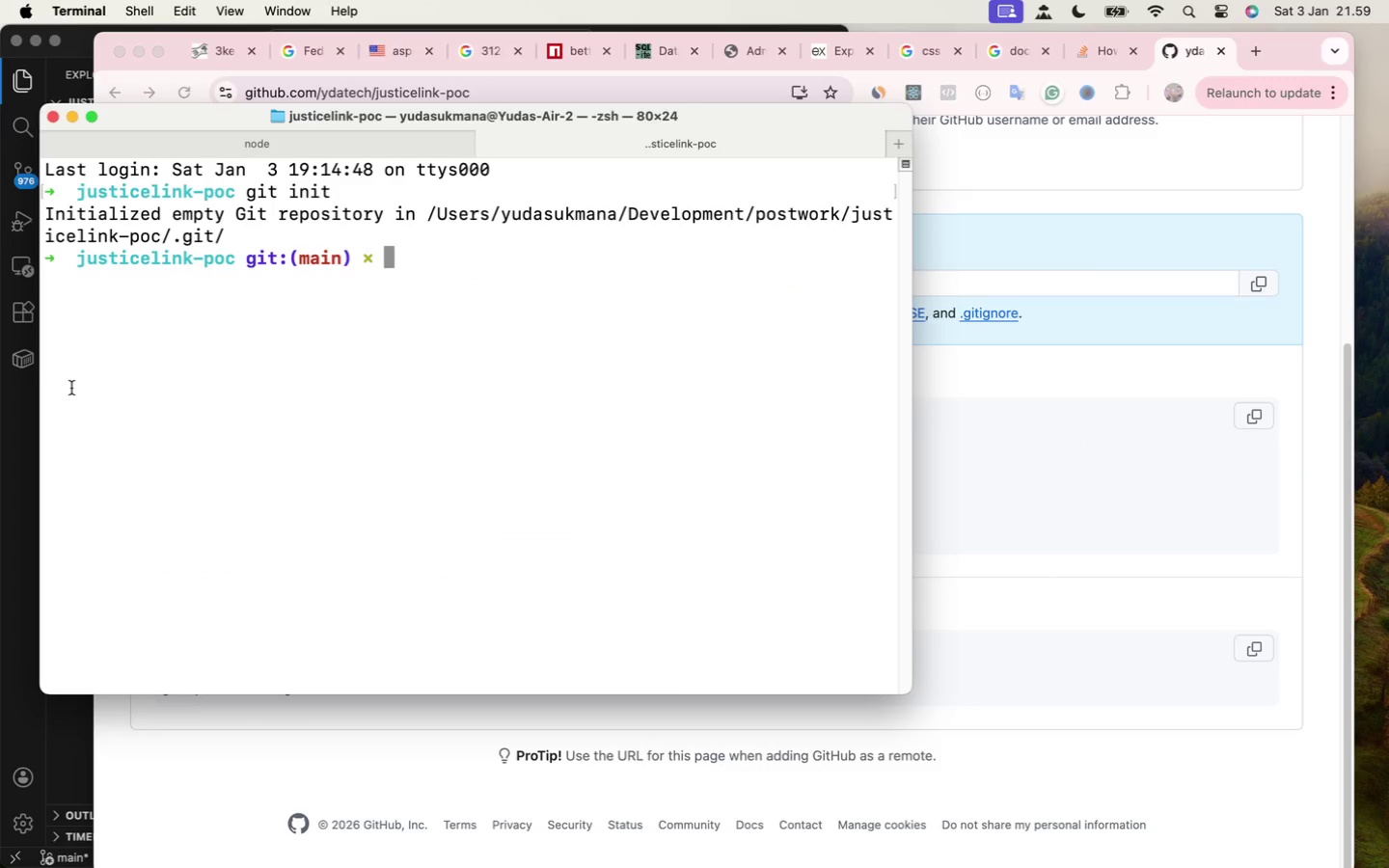 
type(git add .)
 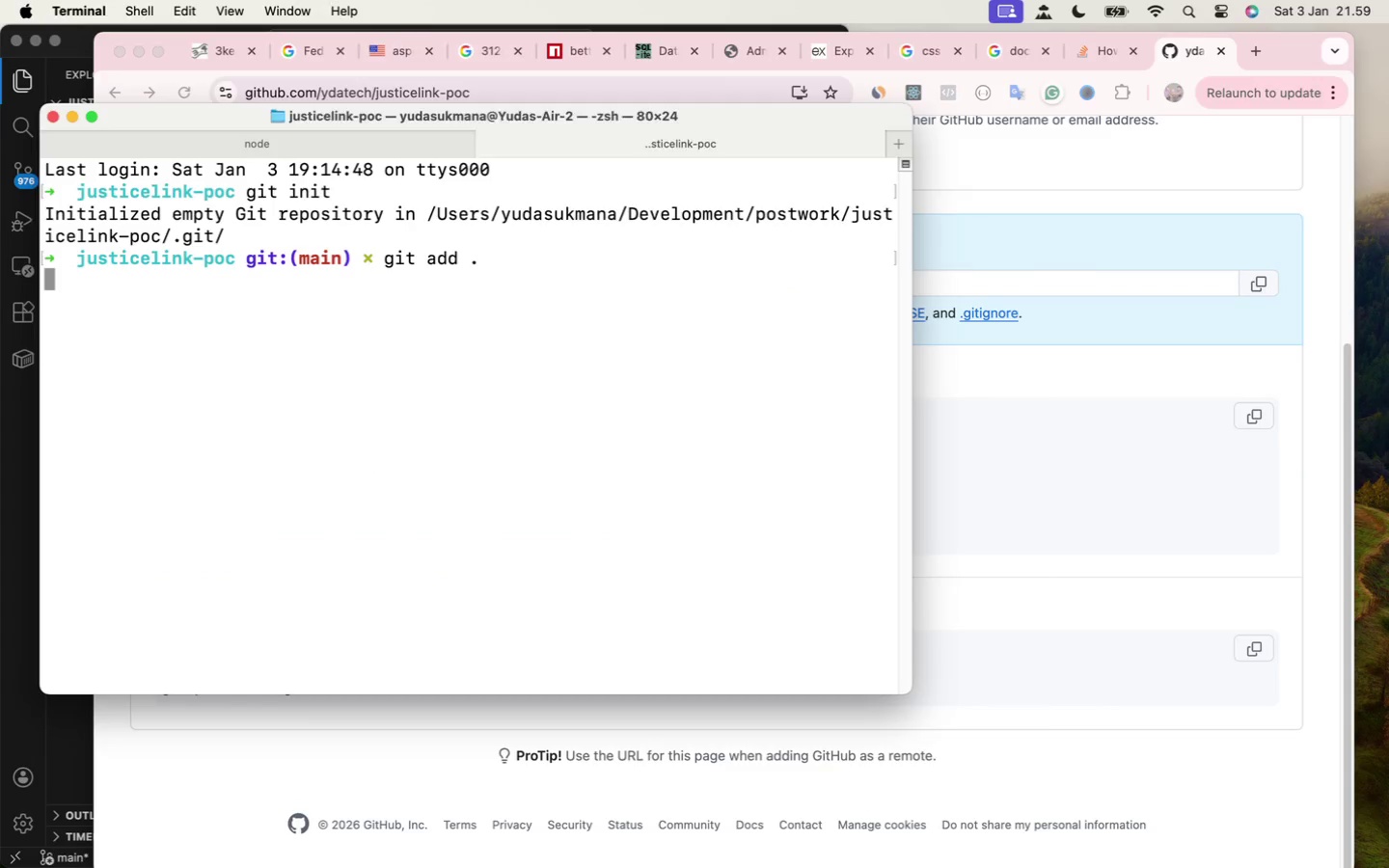 
key(Enter)
 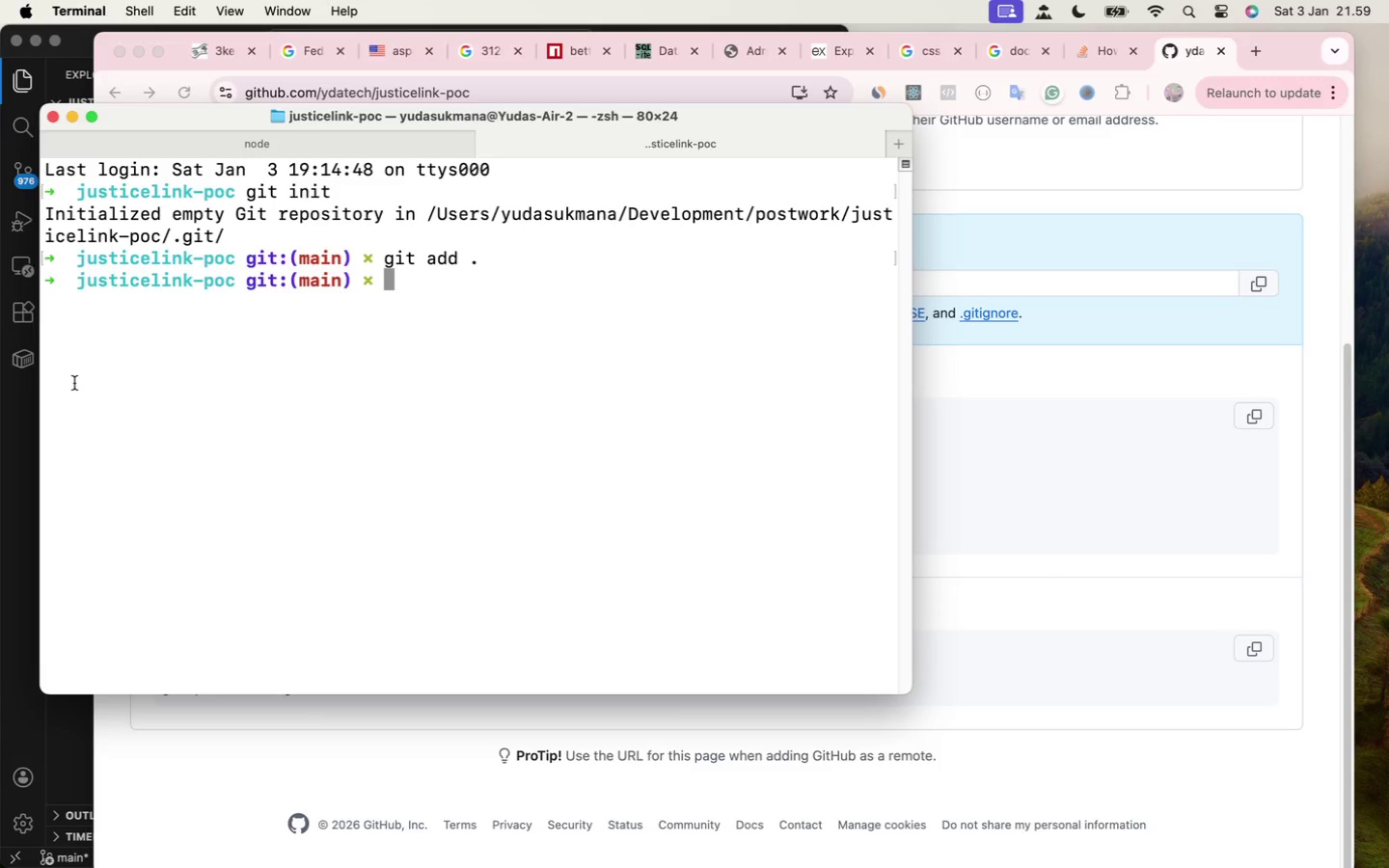 
wait(11.25)
 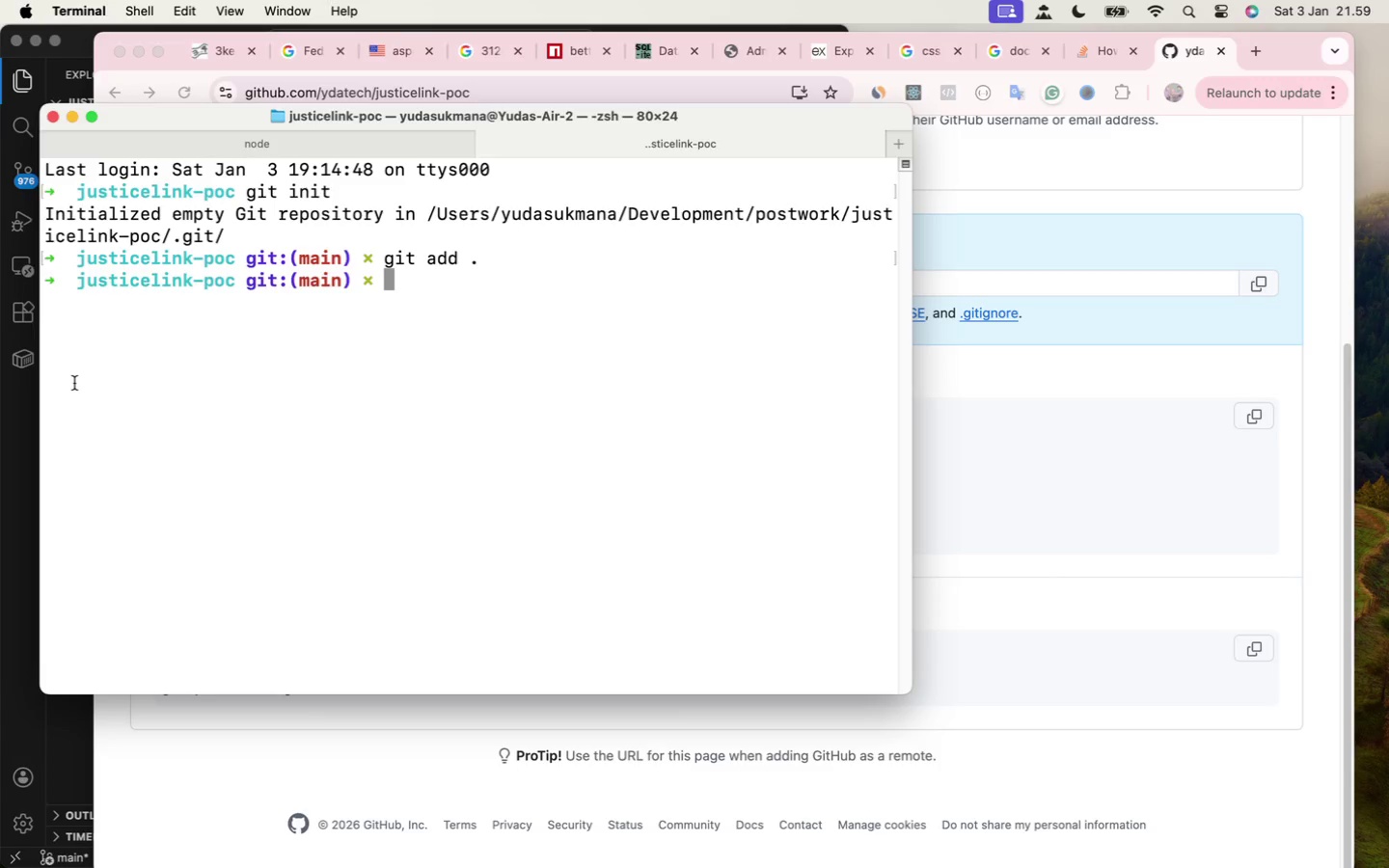 
type(gite)
key(Backspace)
type( rm -rf nod)
key(Tab)
 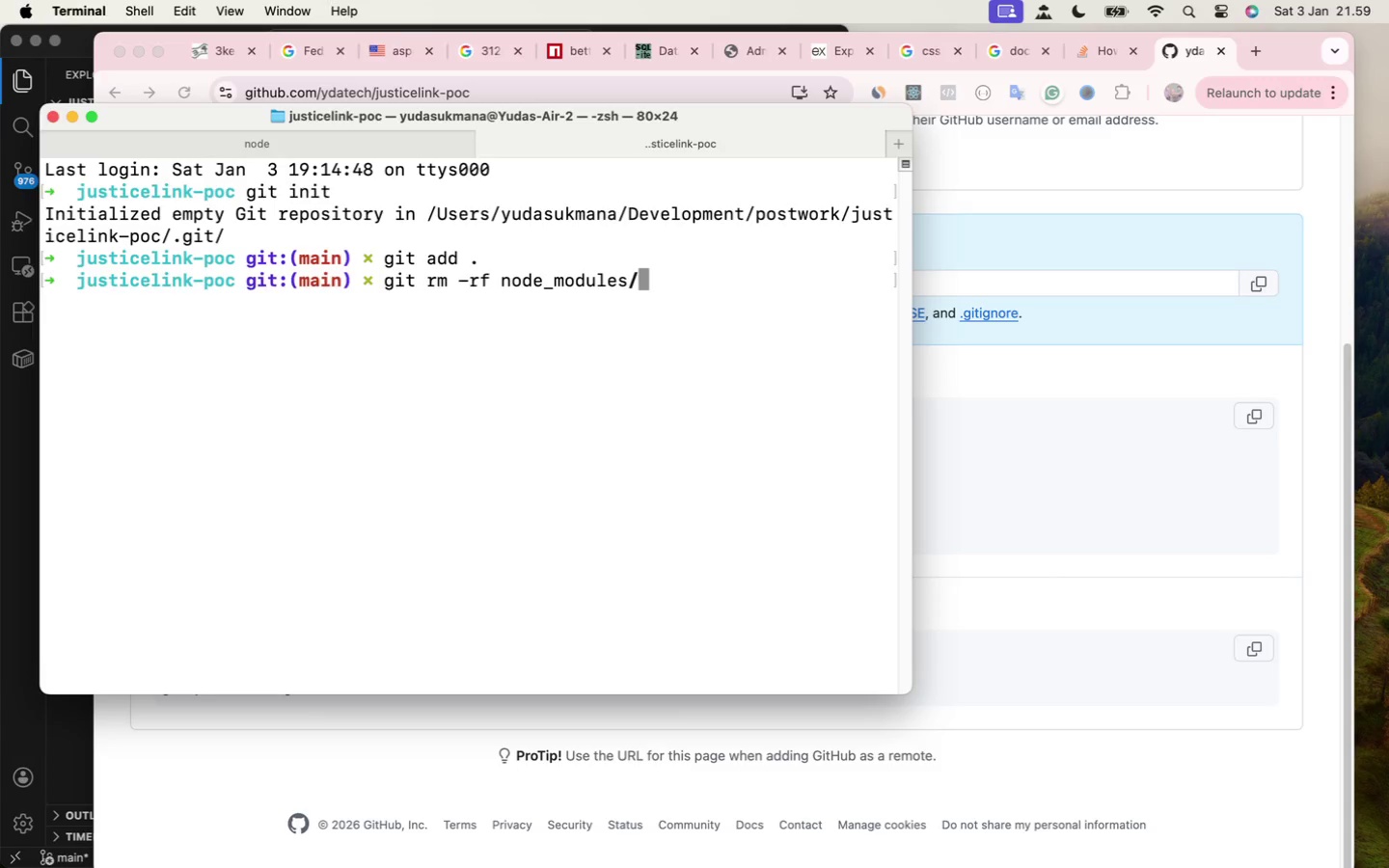 
key(Enter)
 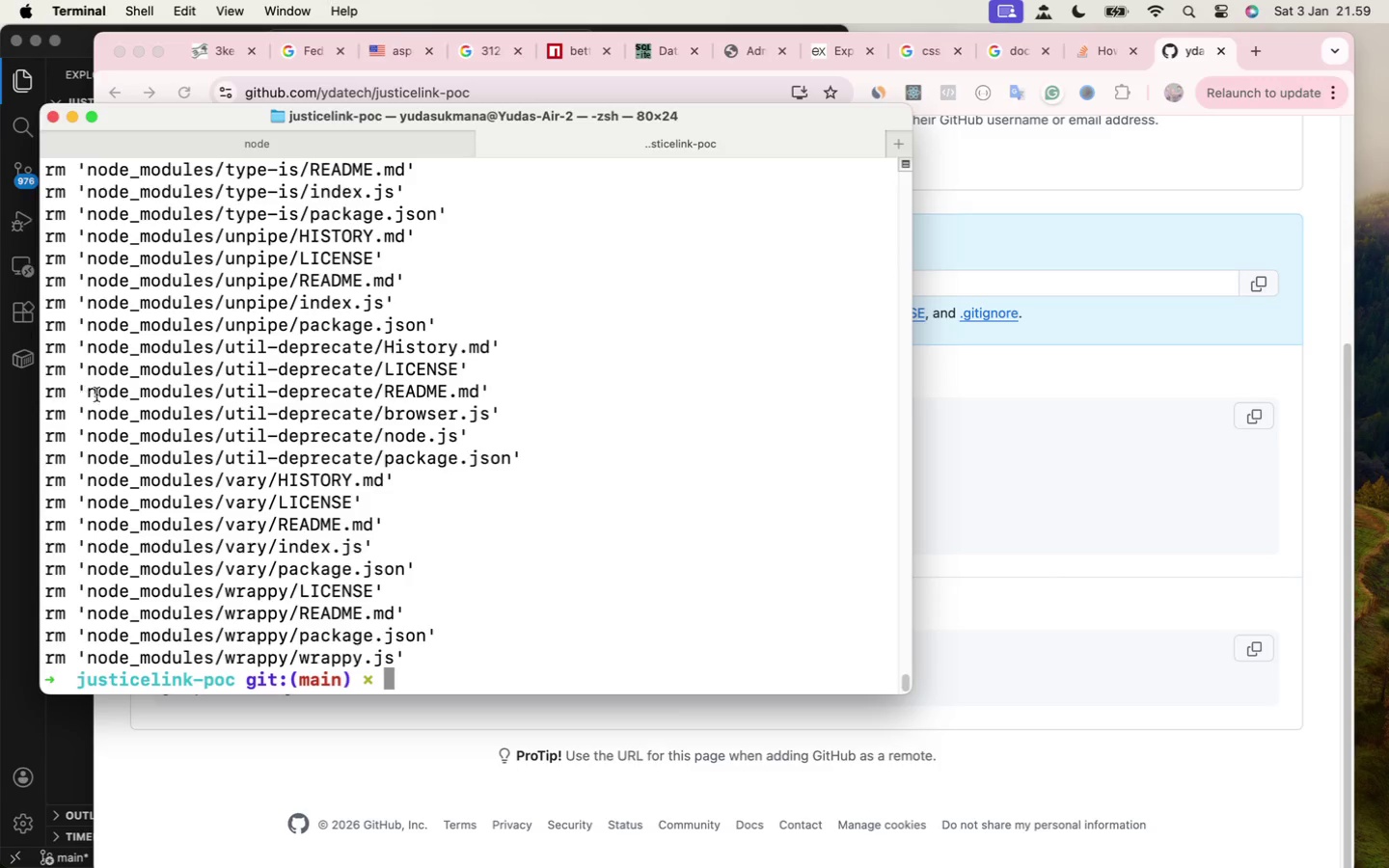 
type(git status)
 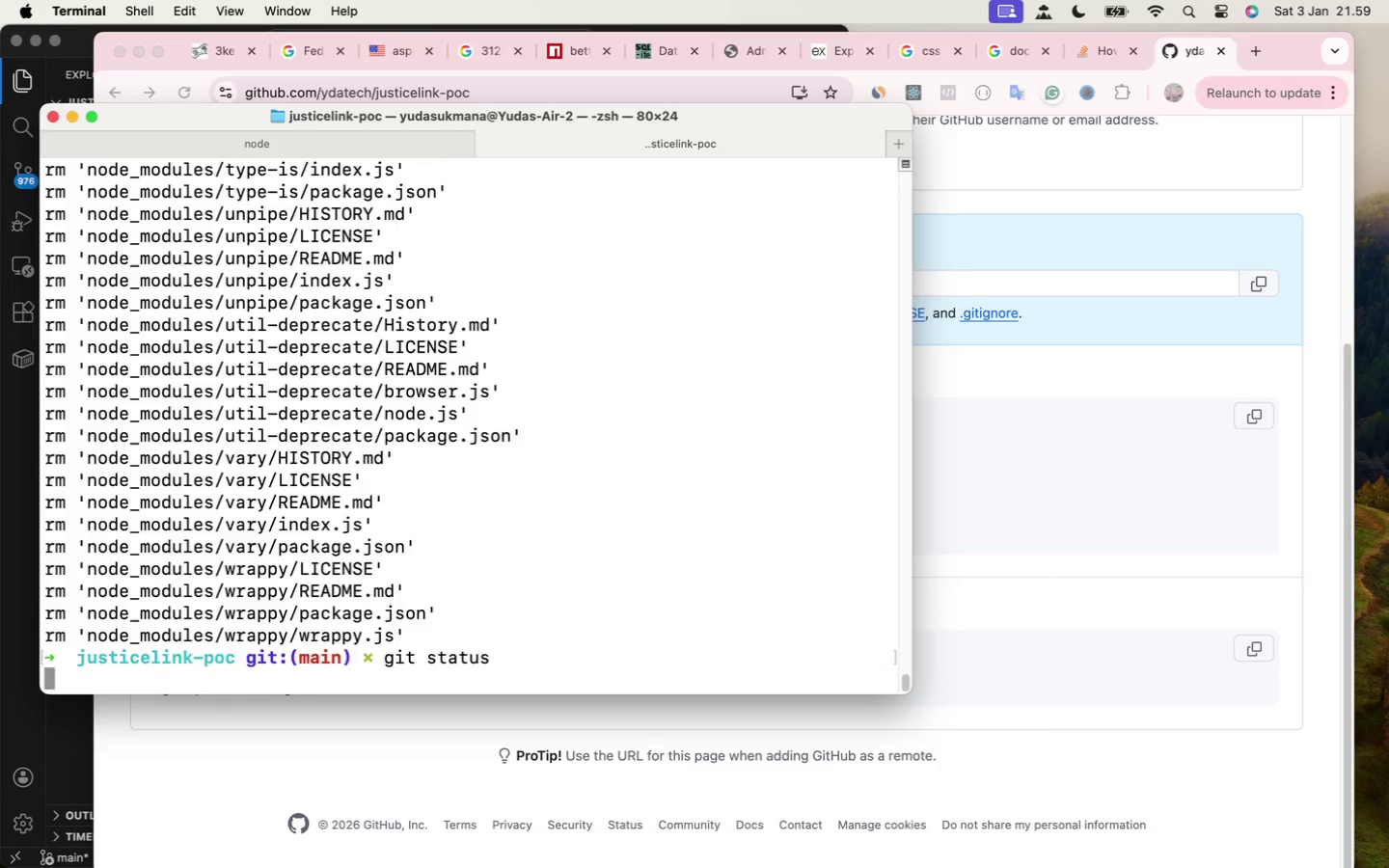 
key(Enter)
 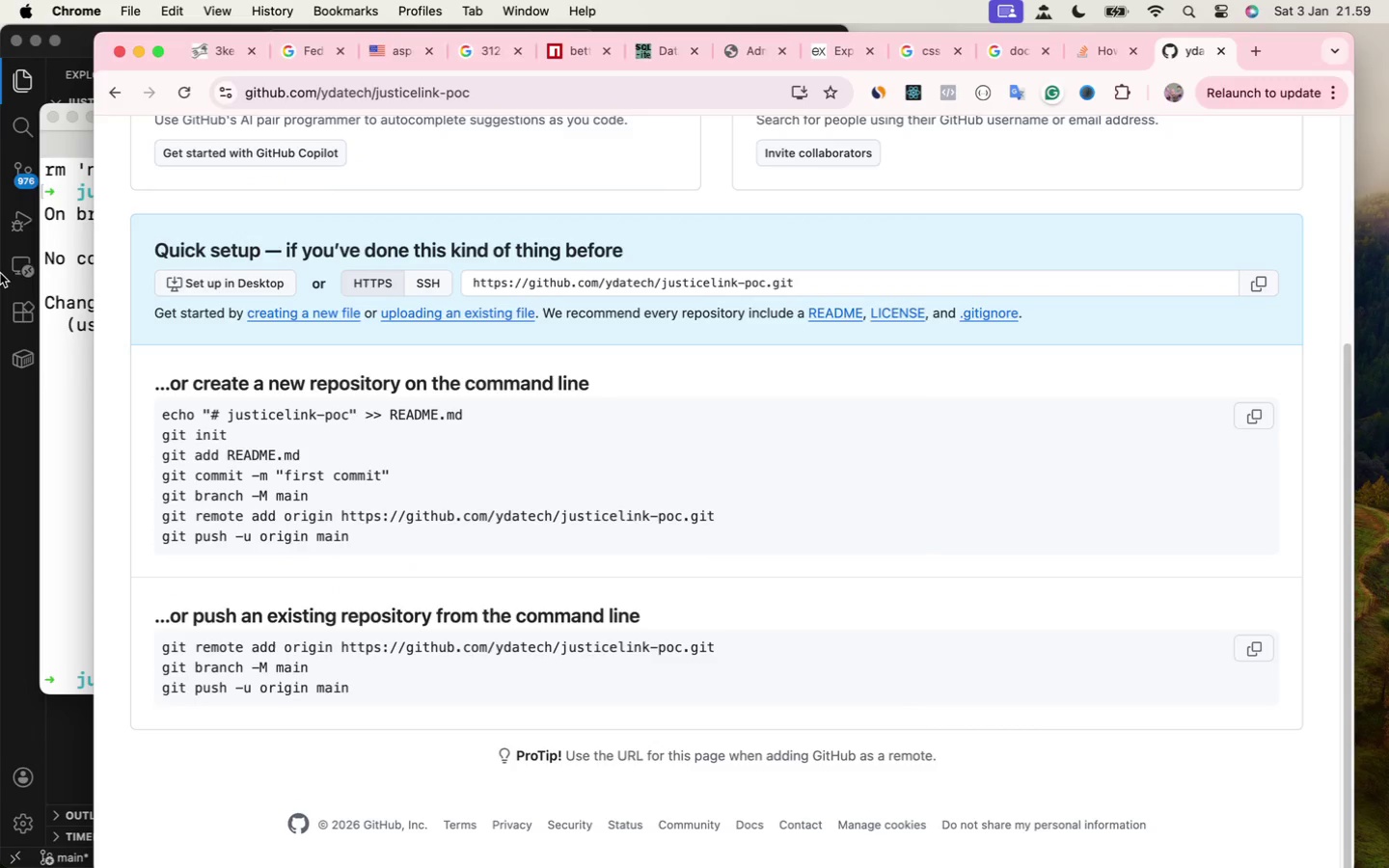 
left_click([31, 418])
 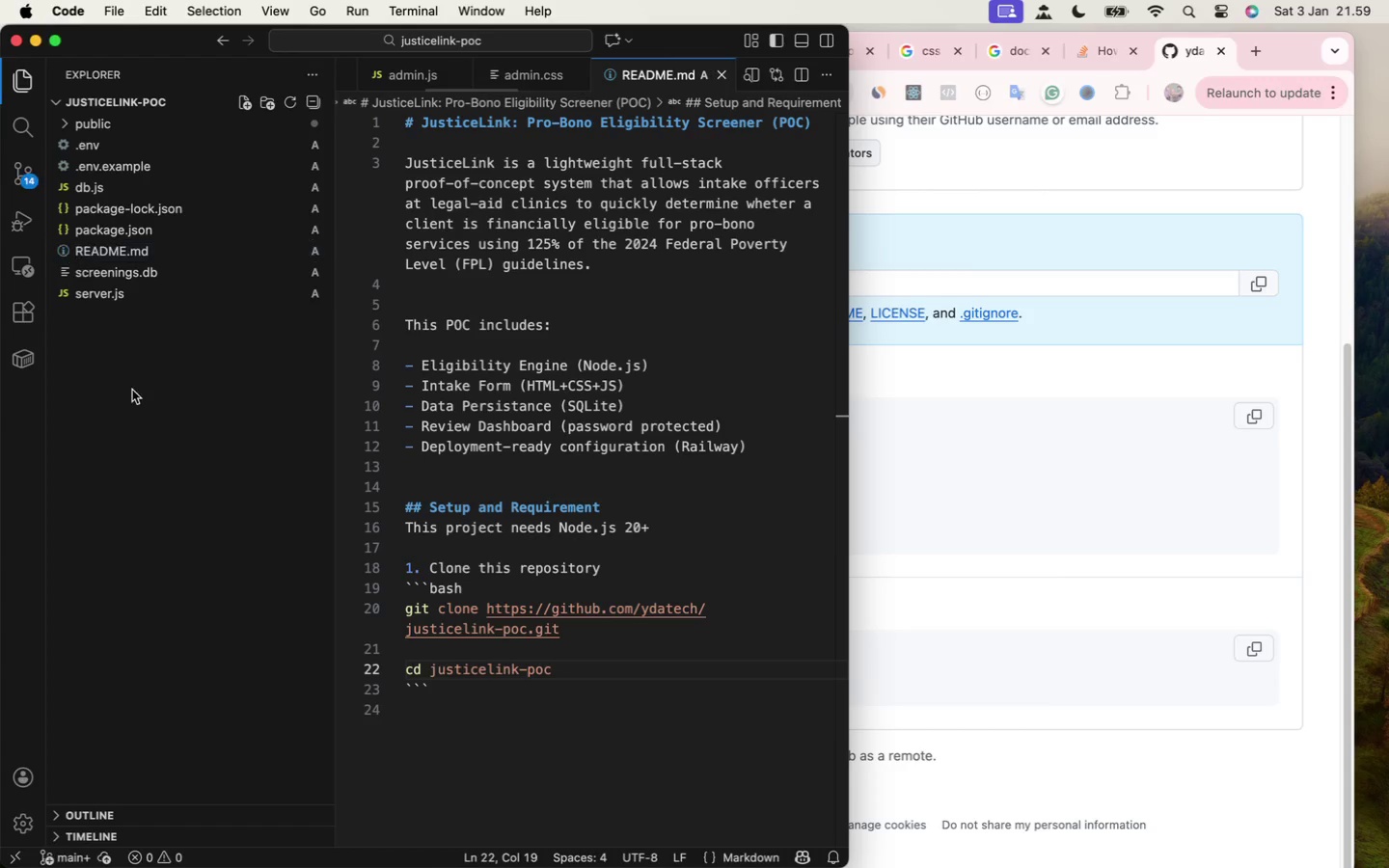 
left_click([130, 405])
 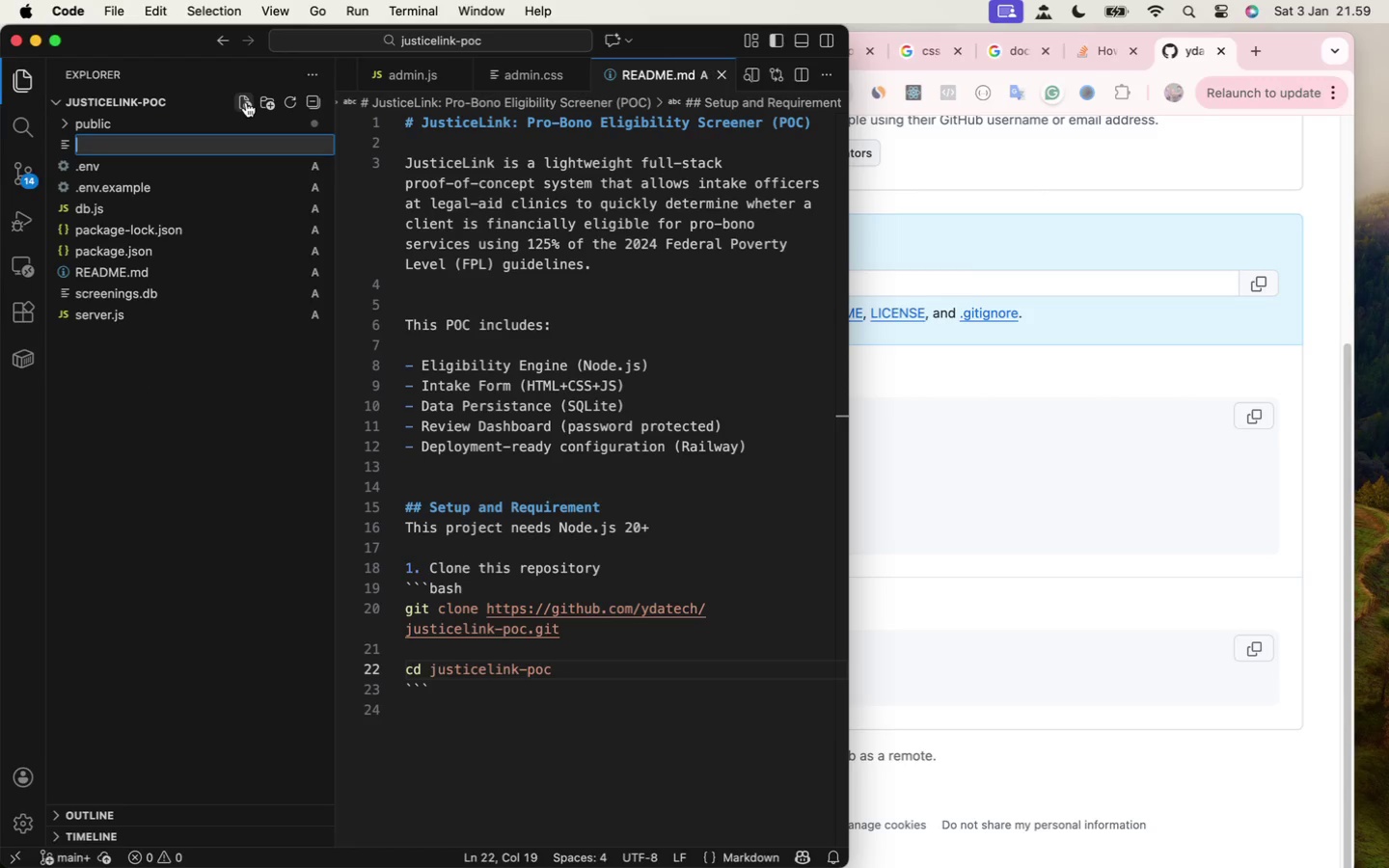 
type(.gitignore)
 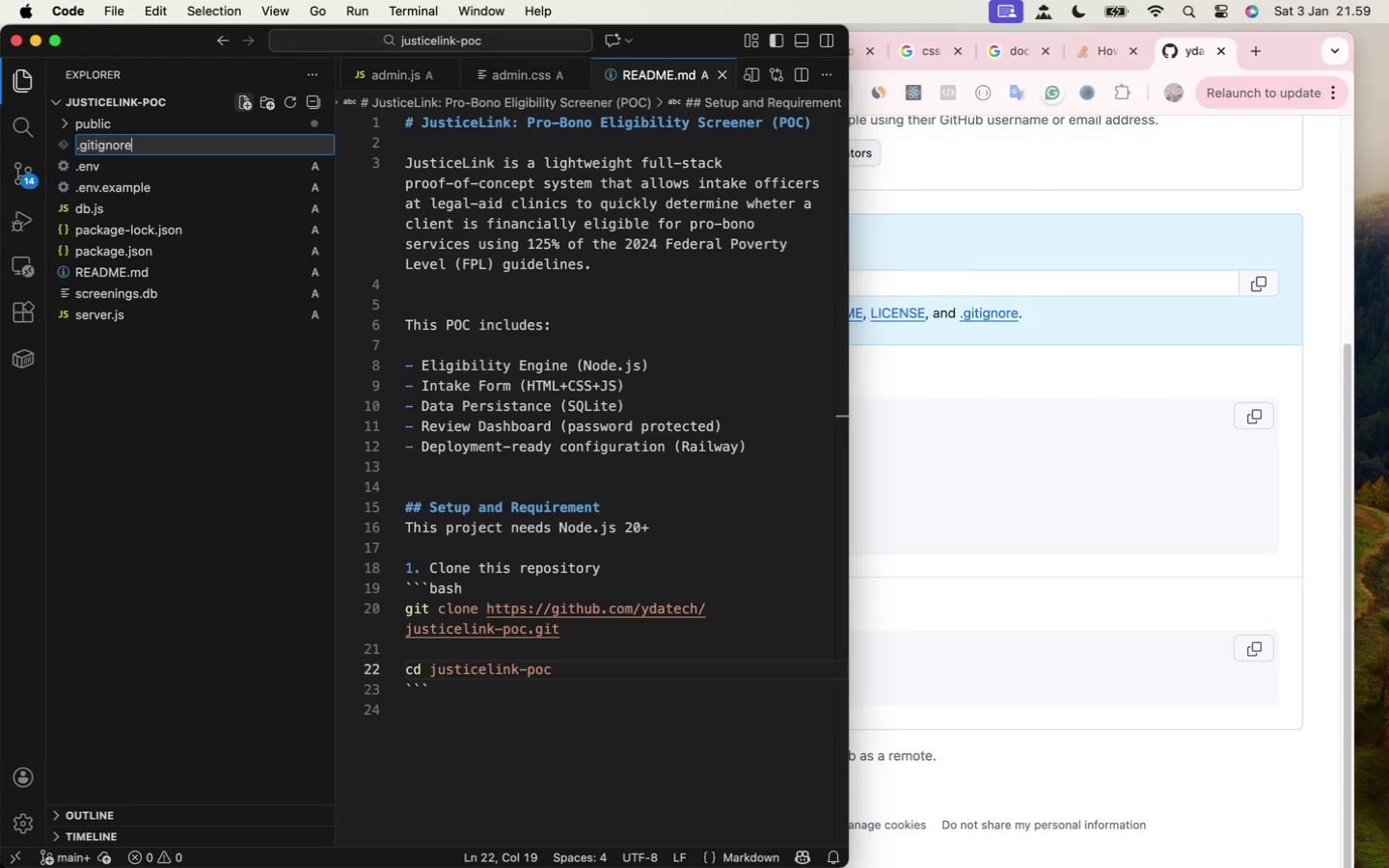 
key(Enter)
 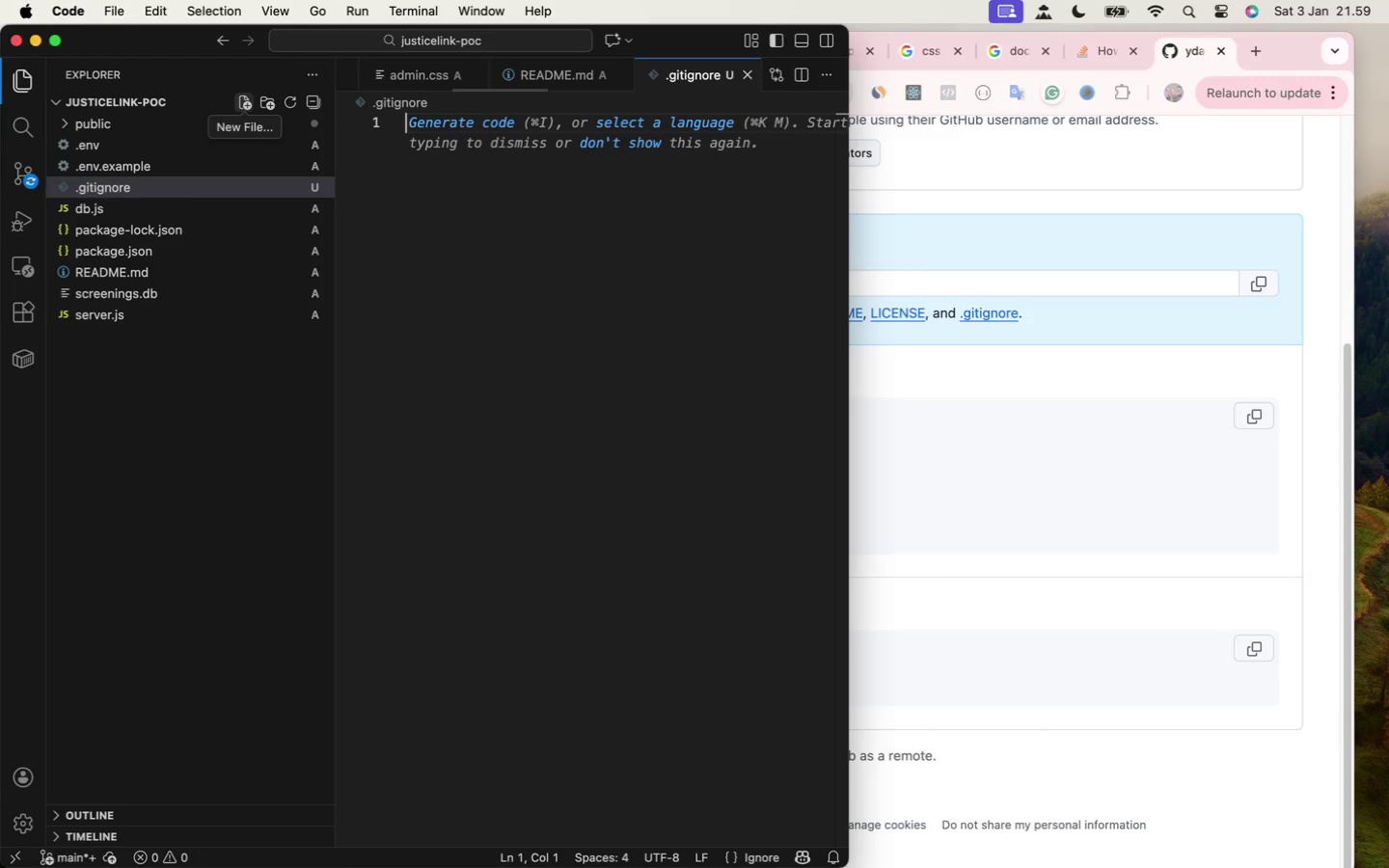 
scroll: coordinate [269, 355], scroll_direction: up, amount: 3.0
 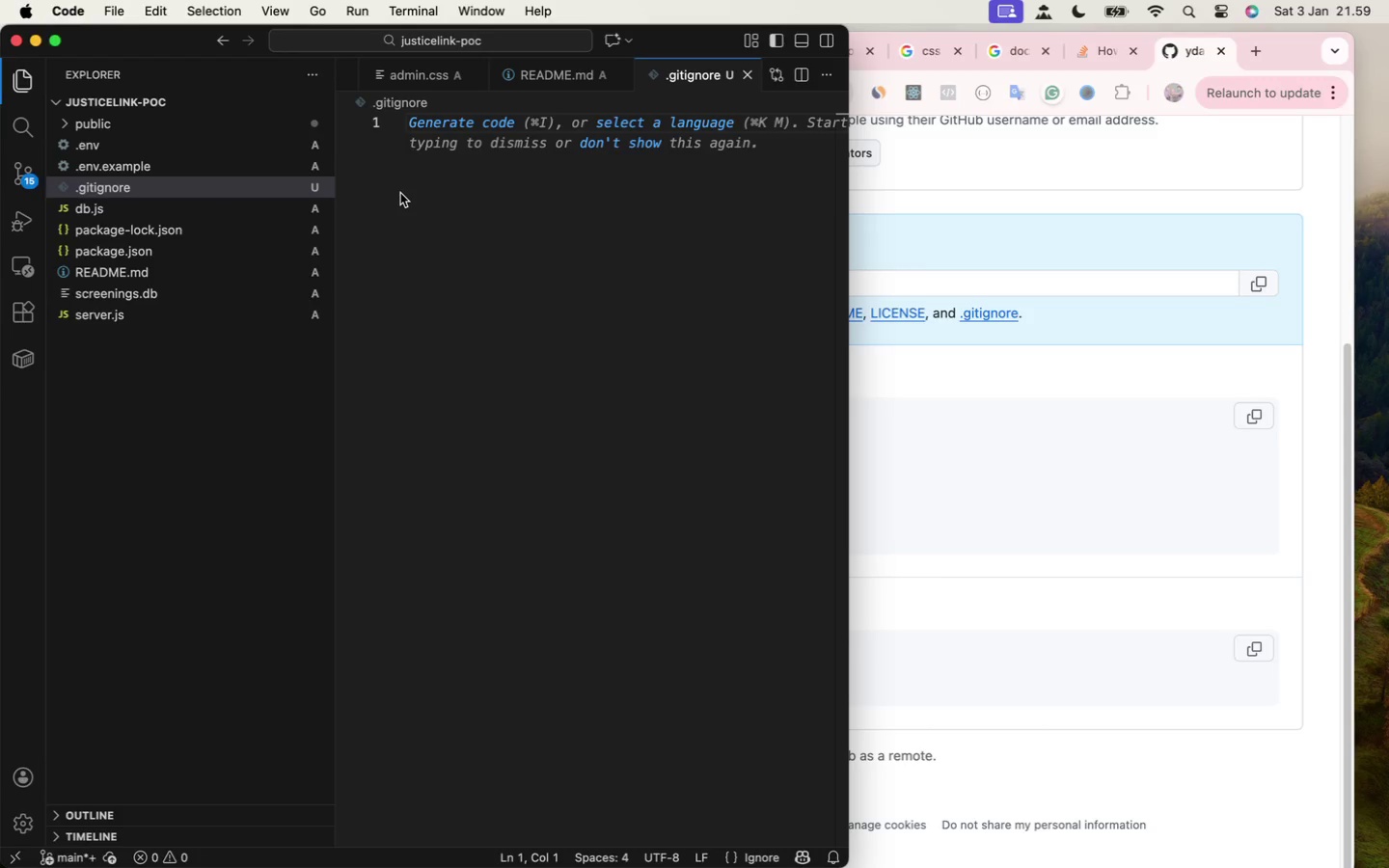 
type(node_modules)
 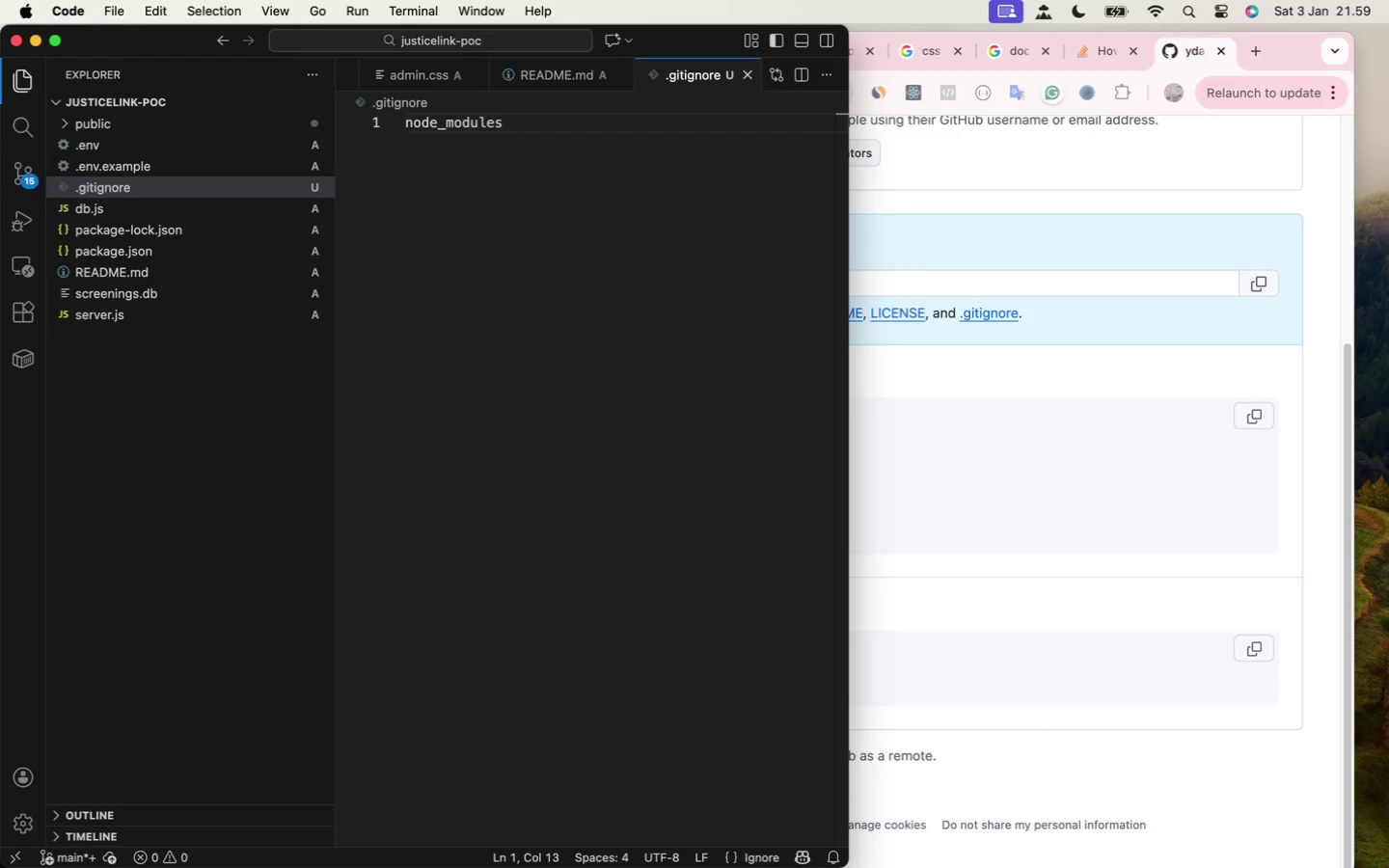 
key(Meta+S)
 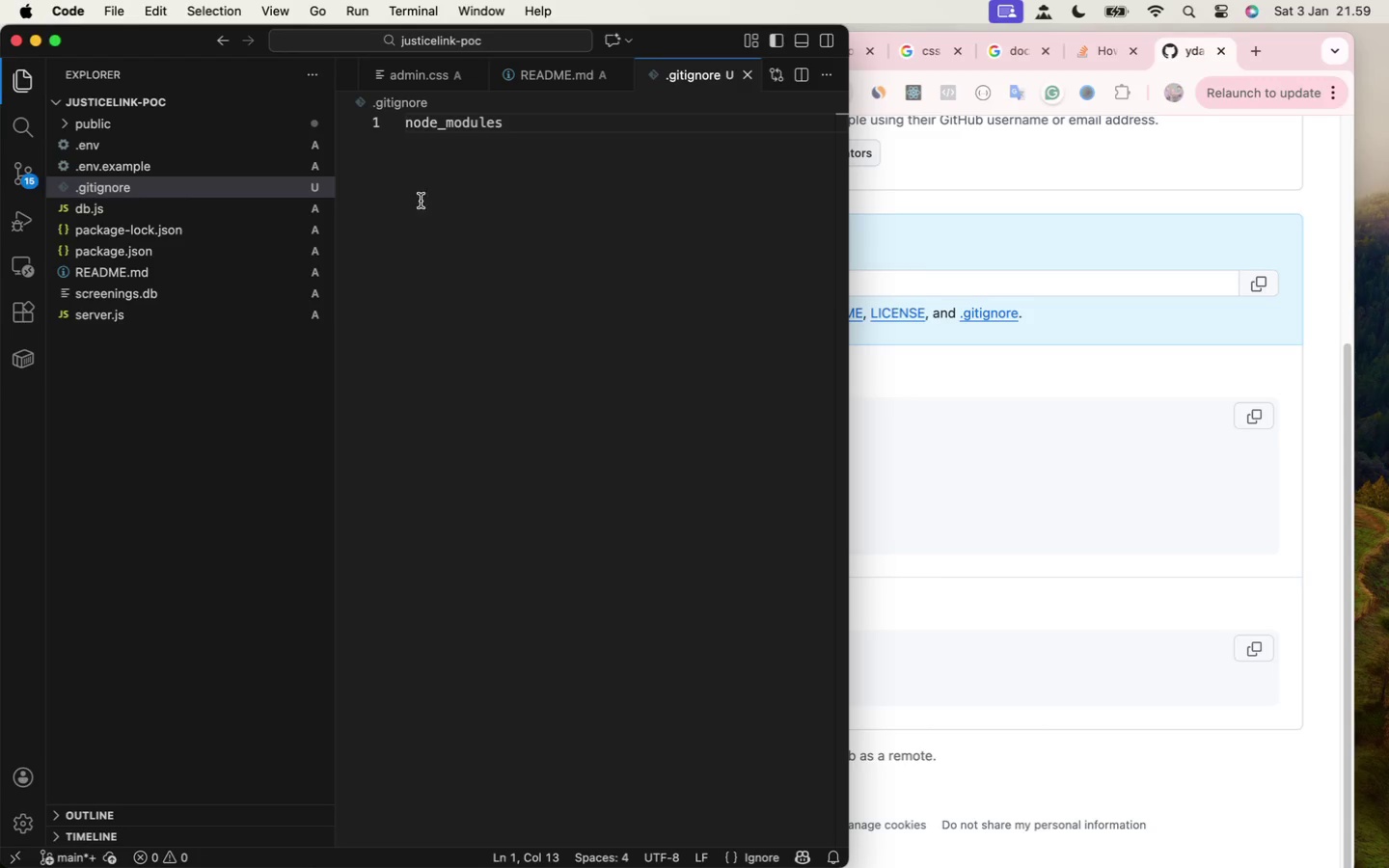 
key(Enter)
 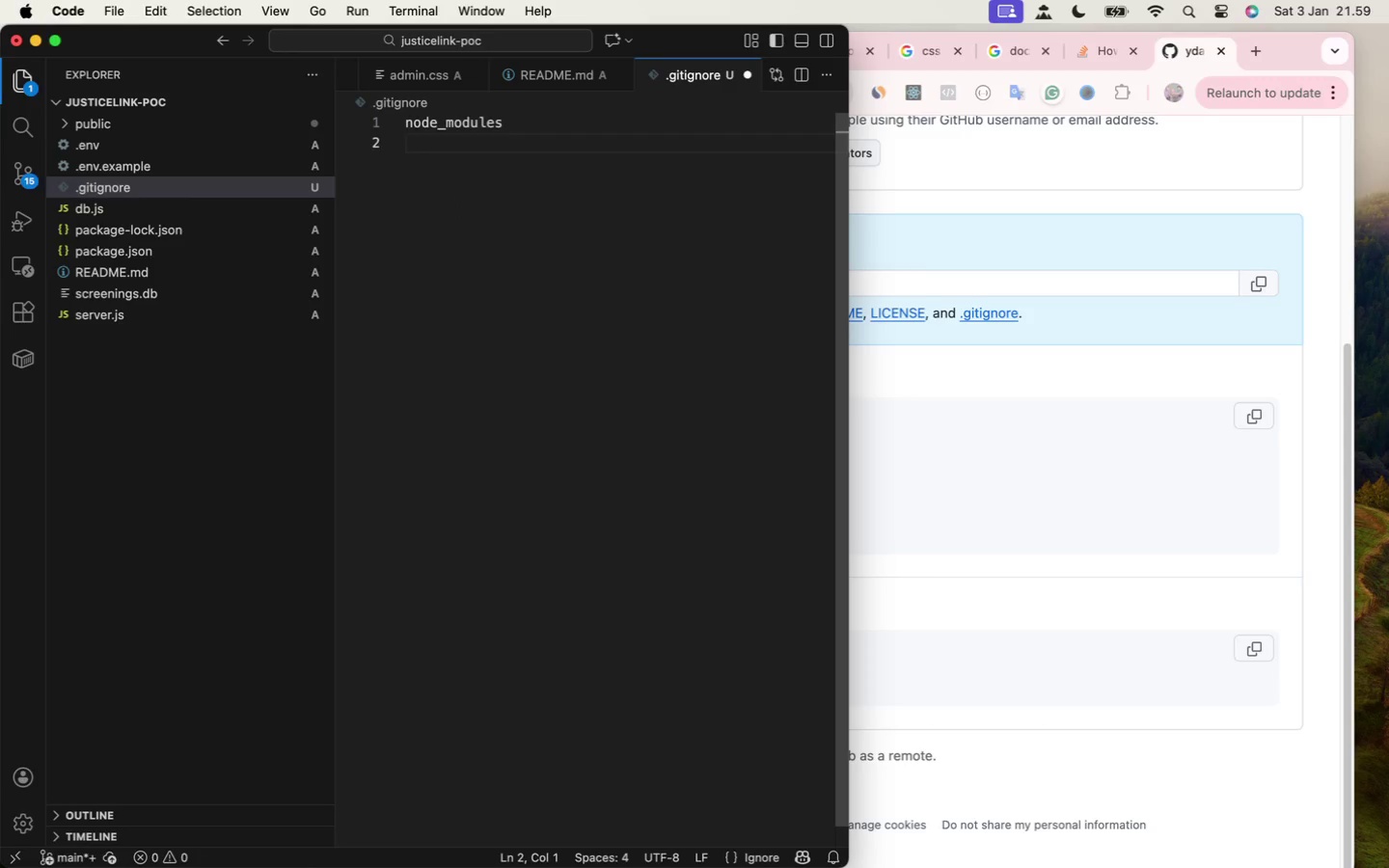 
type(.env)
 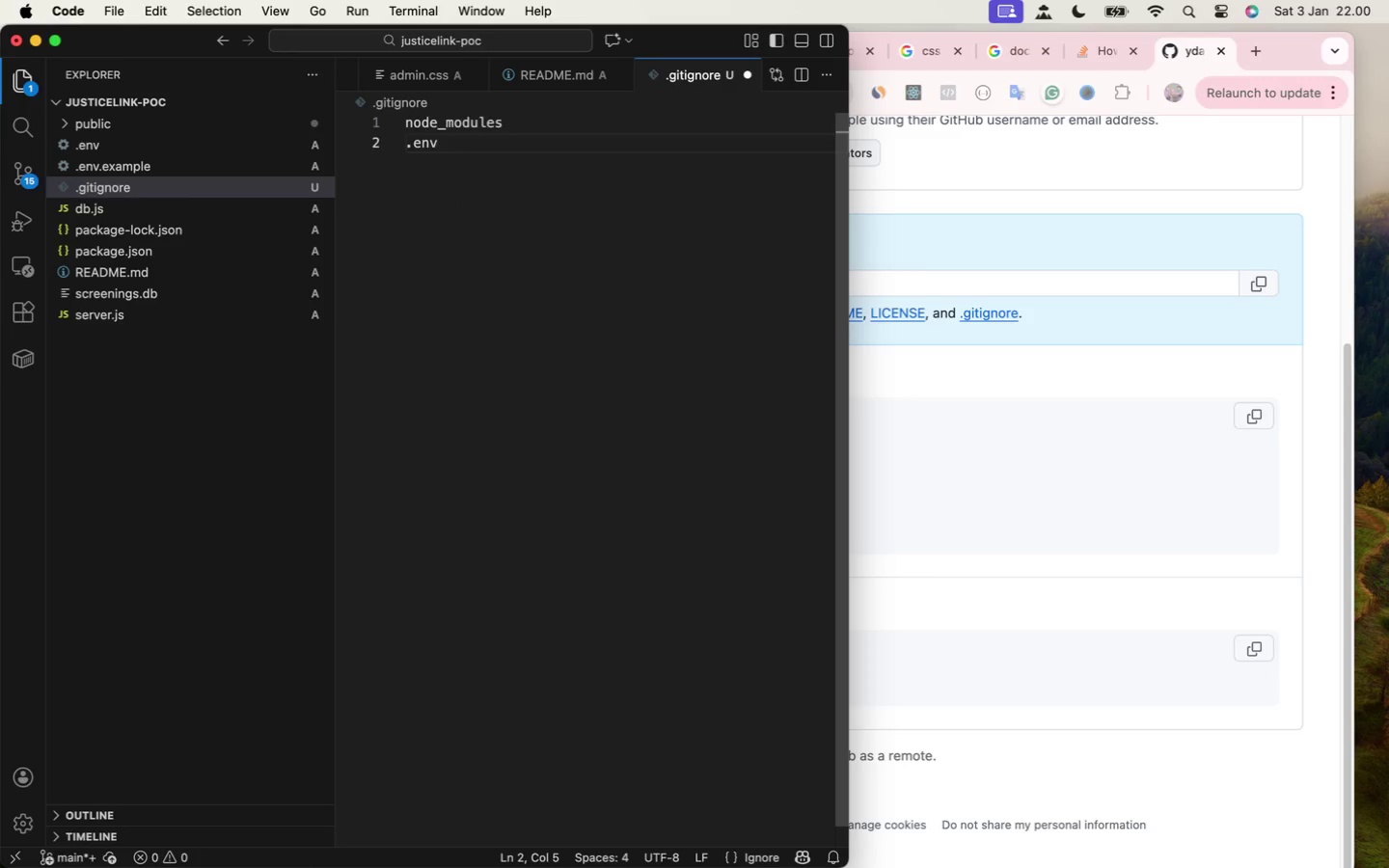 
key(Meta+S)
 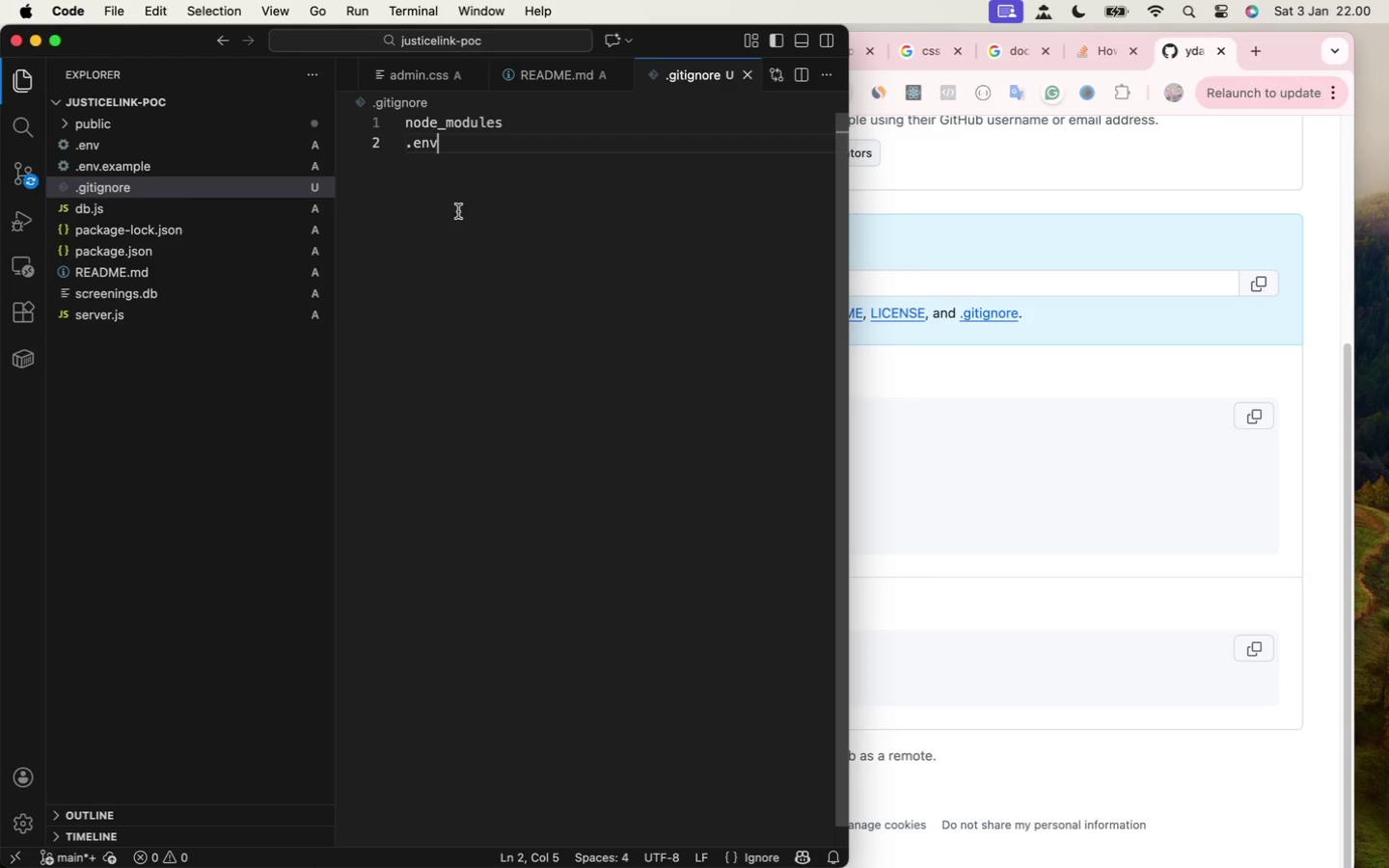 
left_click([568, 290])
 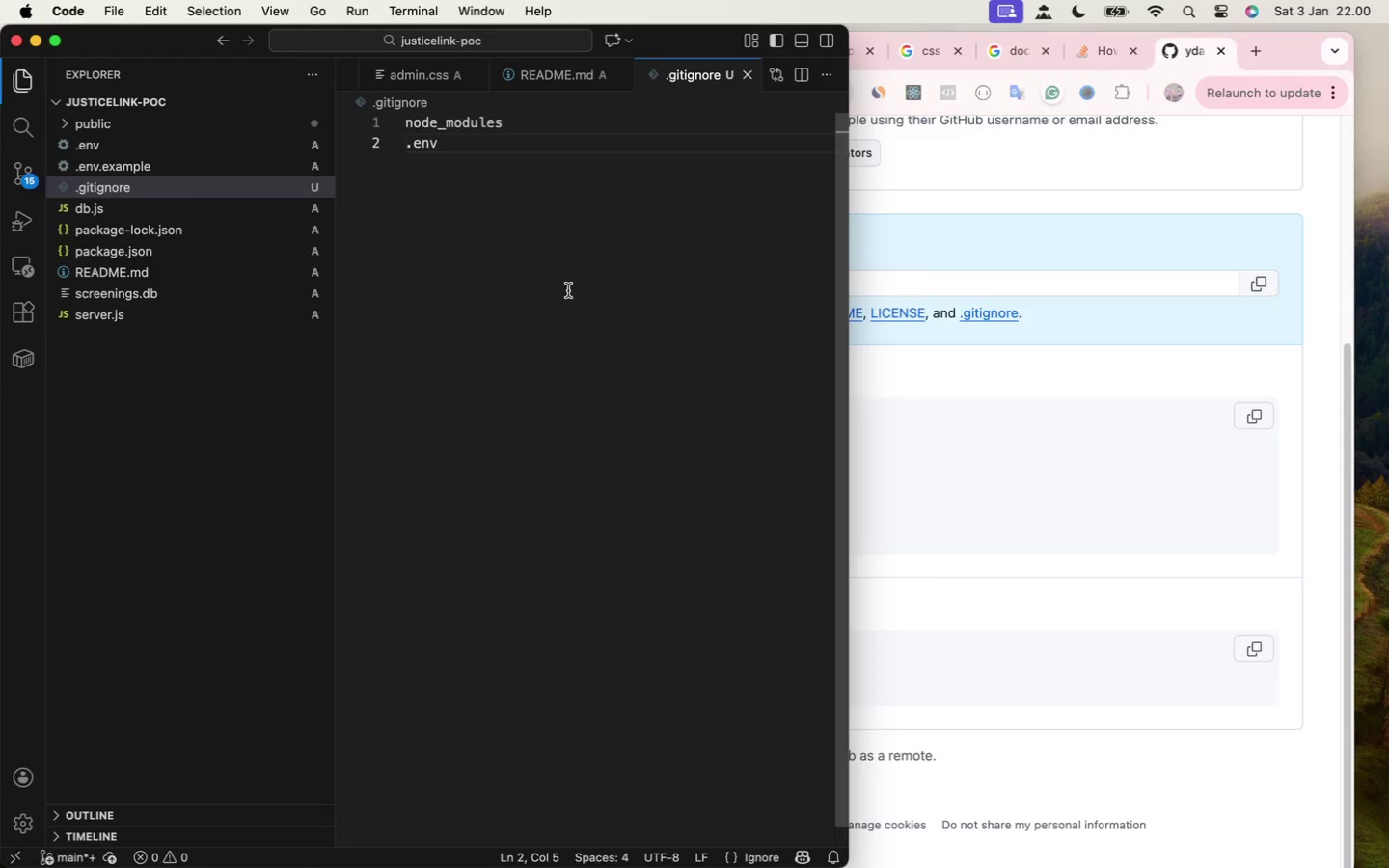 
key(Meta+CommandLeft)
 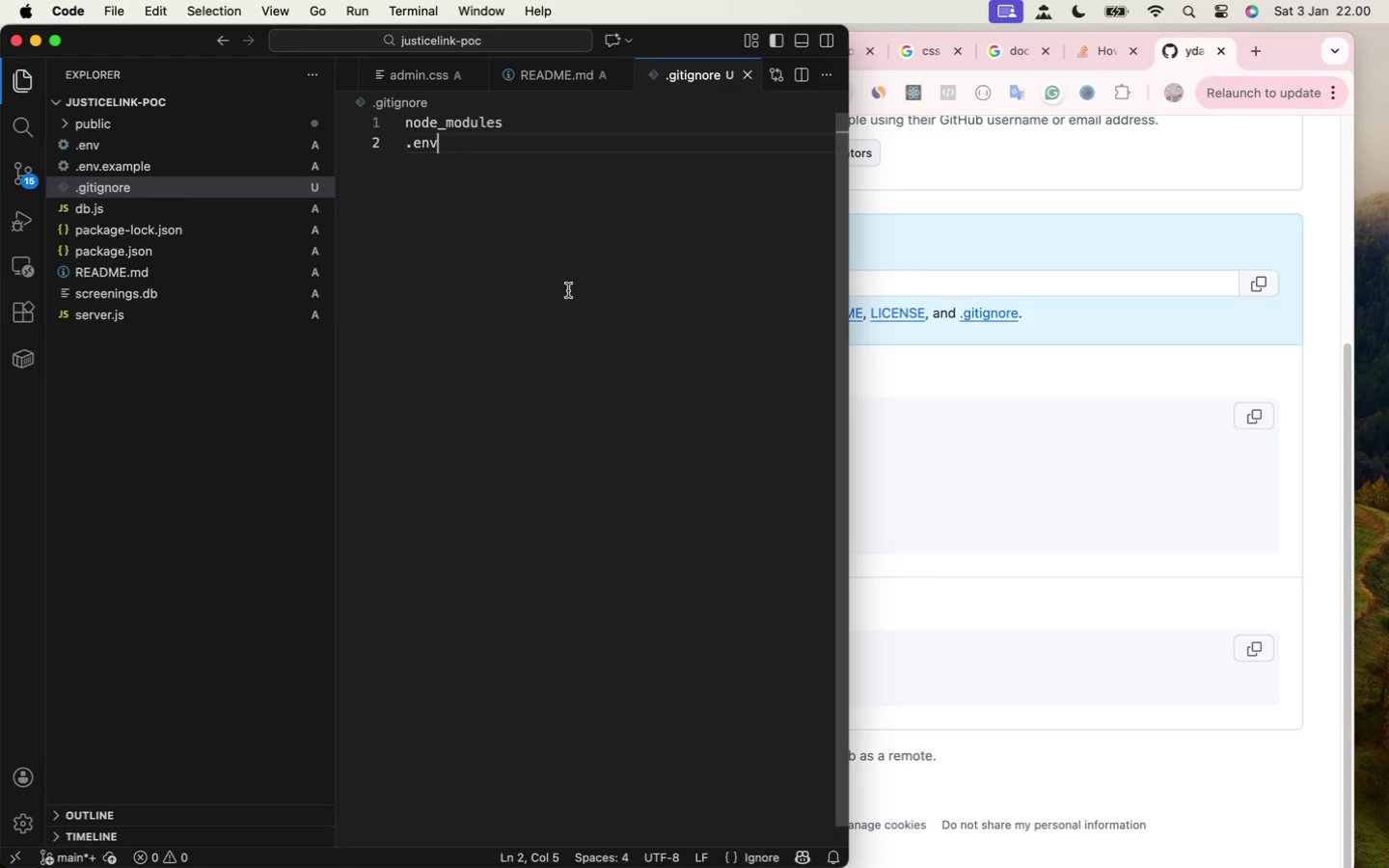 
key(Meta+S)
 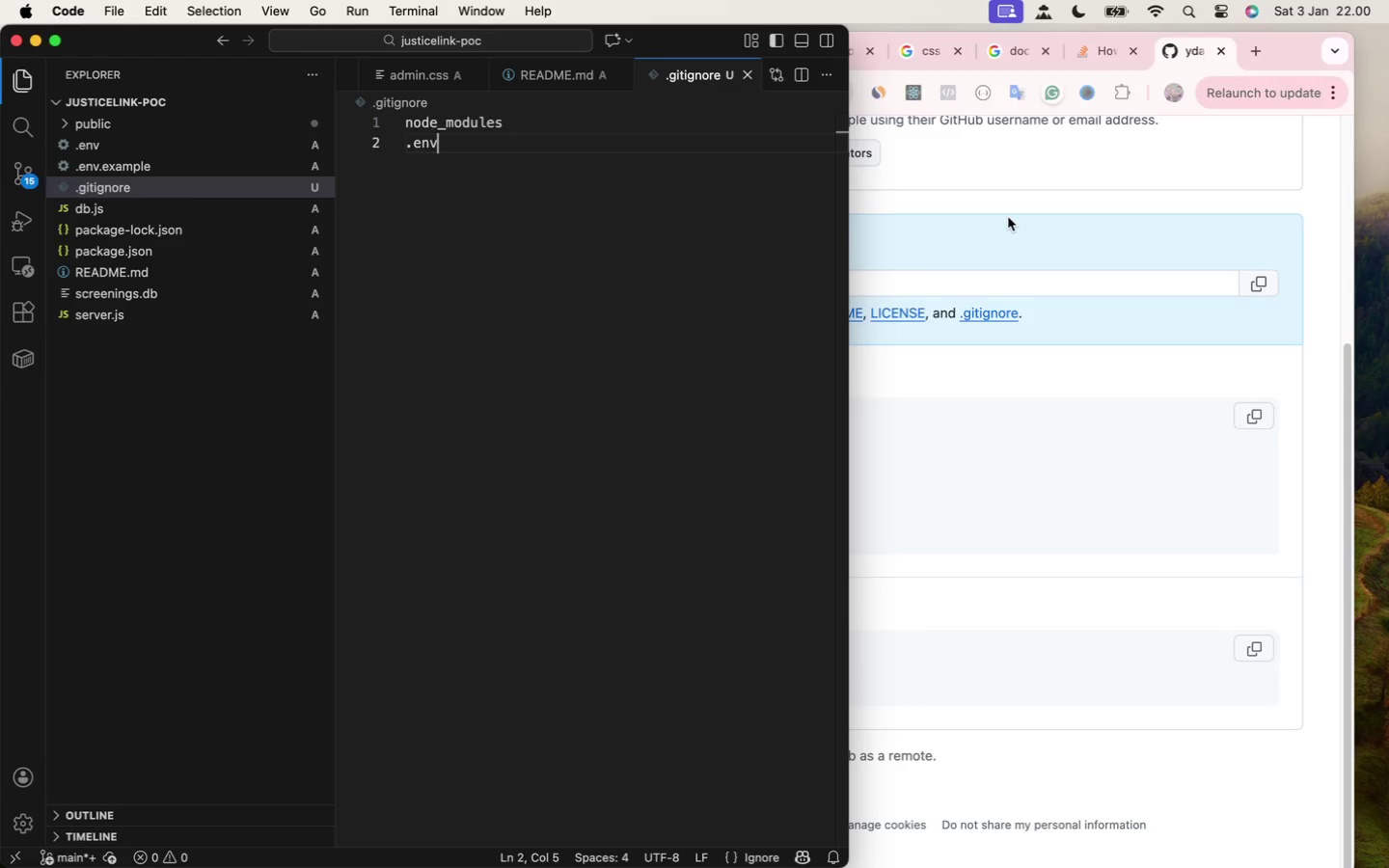 
wait(8.86)
 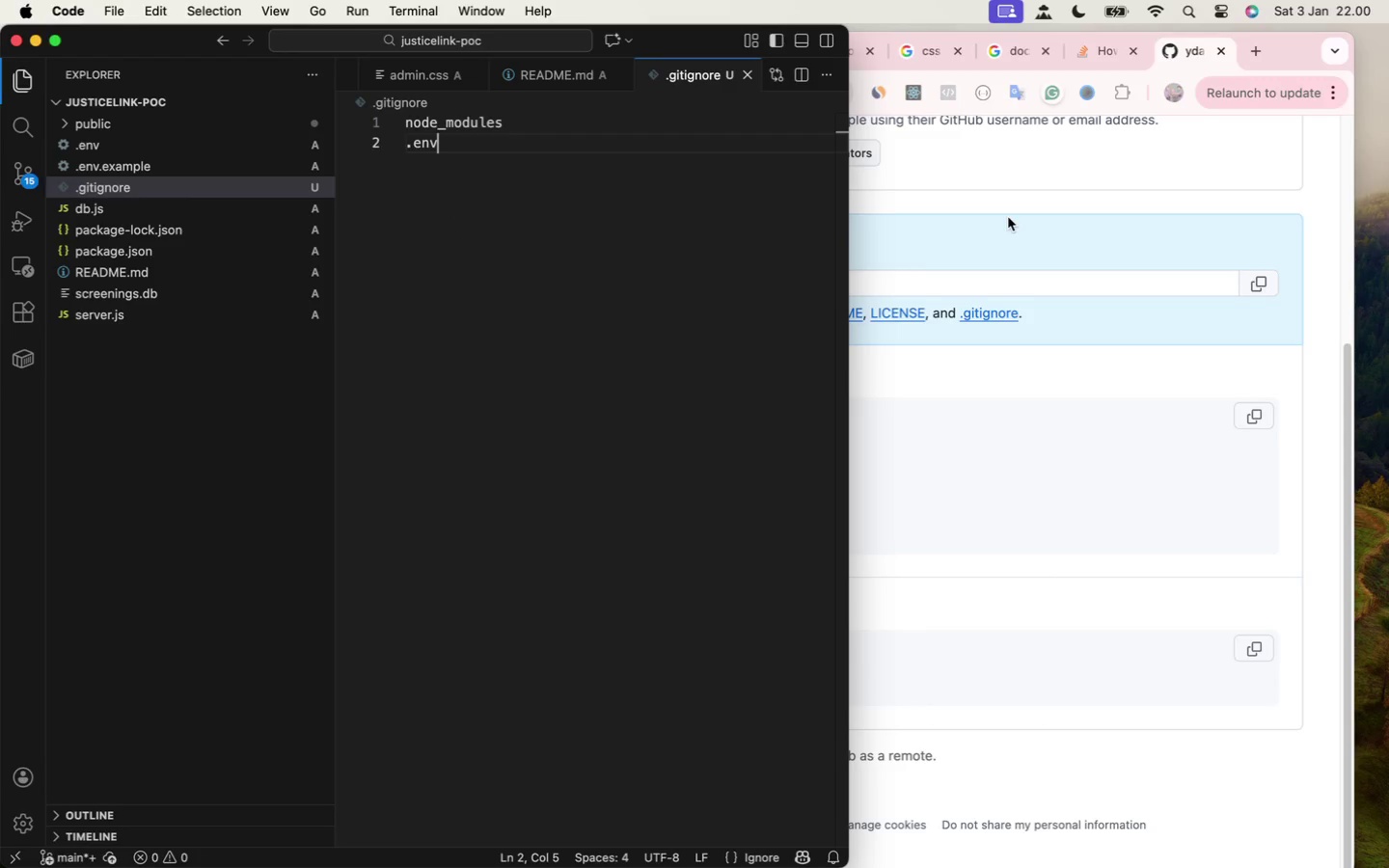 
left_click([31, 178])
 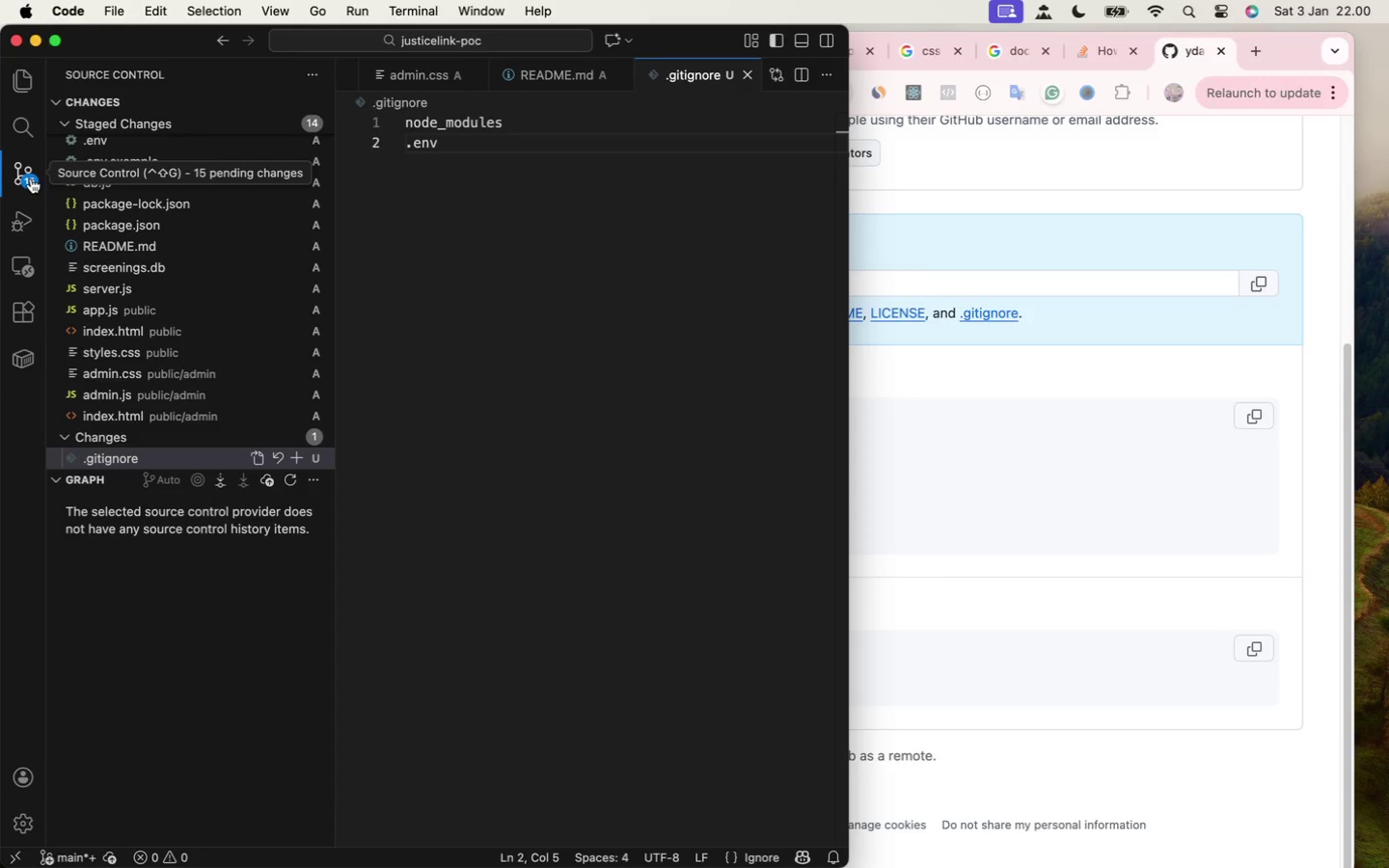 
left_click([31, 178])
 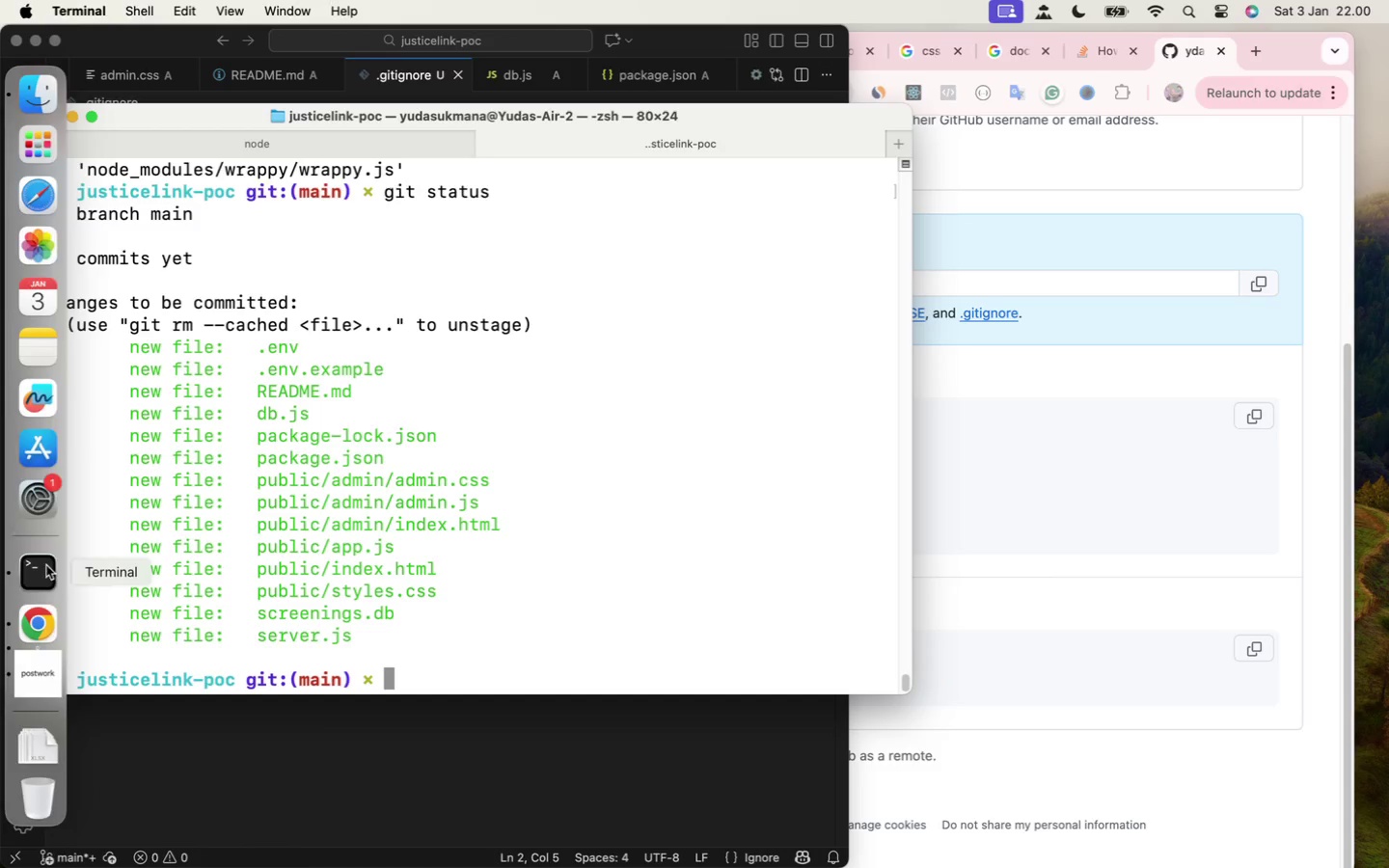 
type(git rm --cached no)
key(Tab)
type(de)
 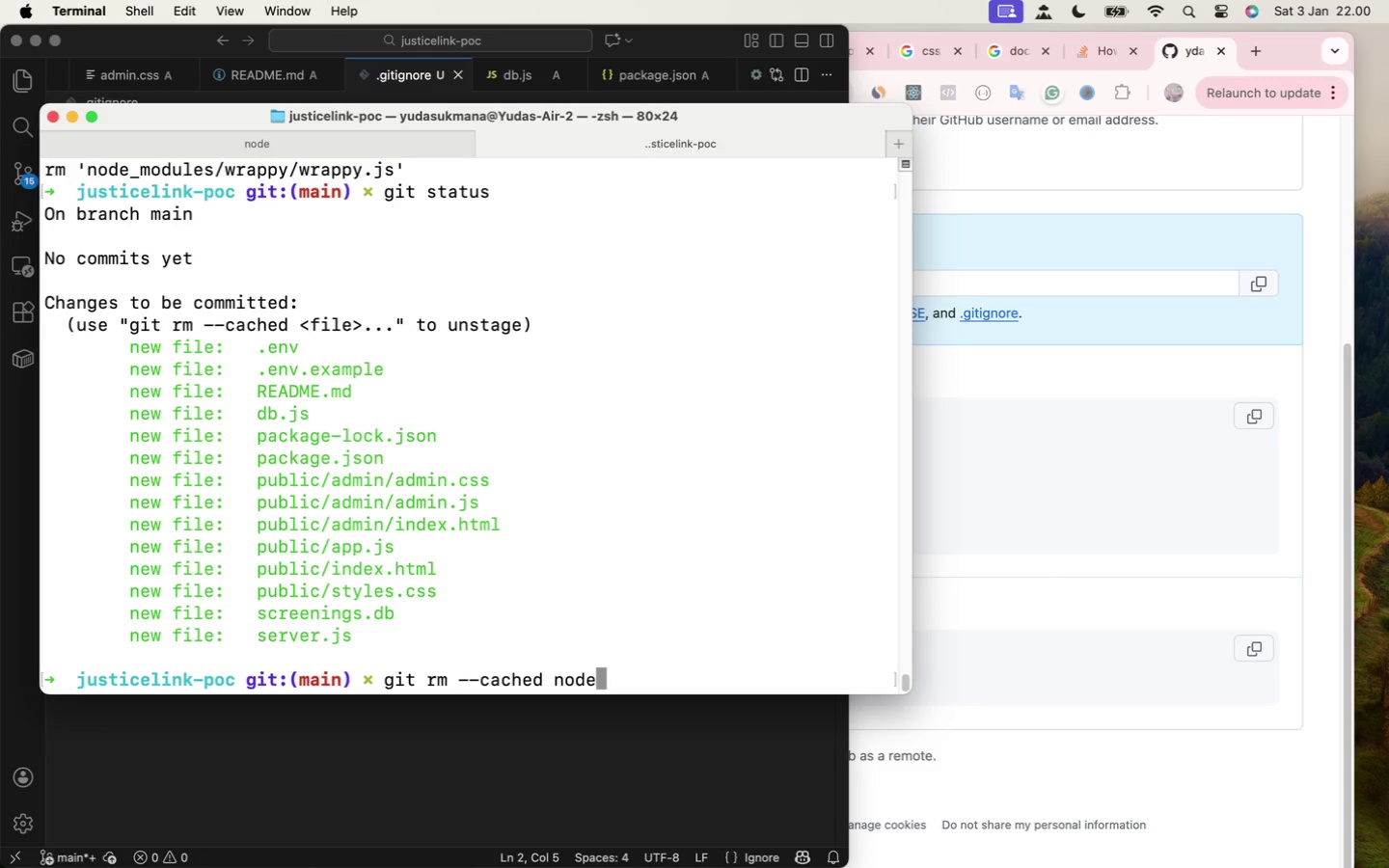 
hold_key(key=Tab, duration=0.42)
 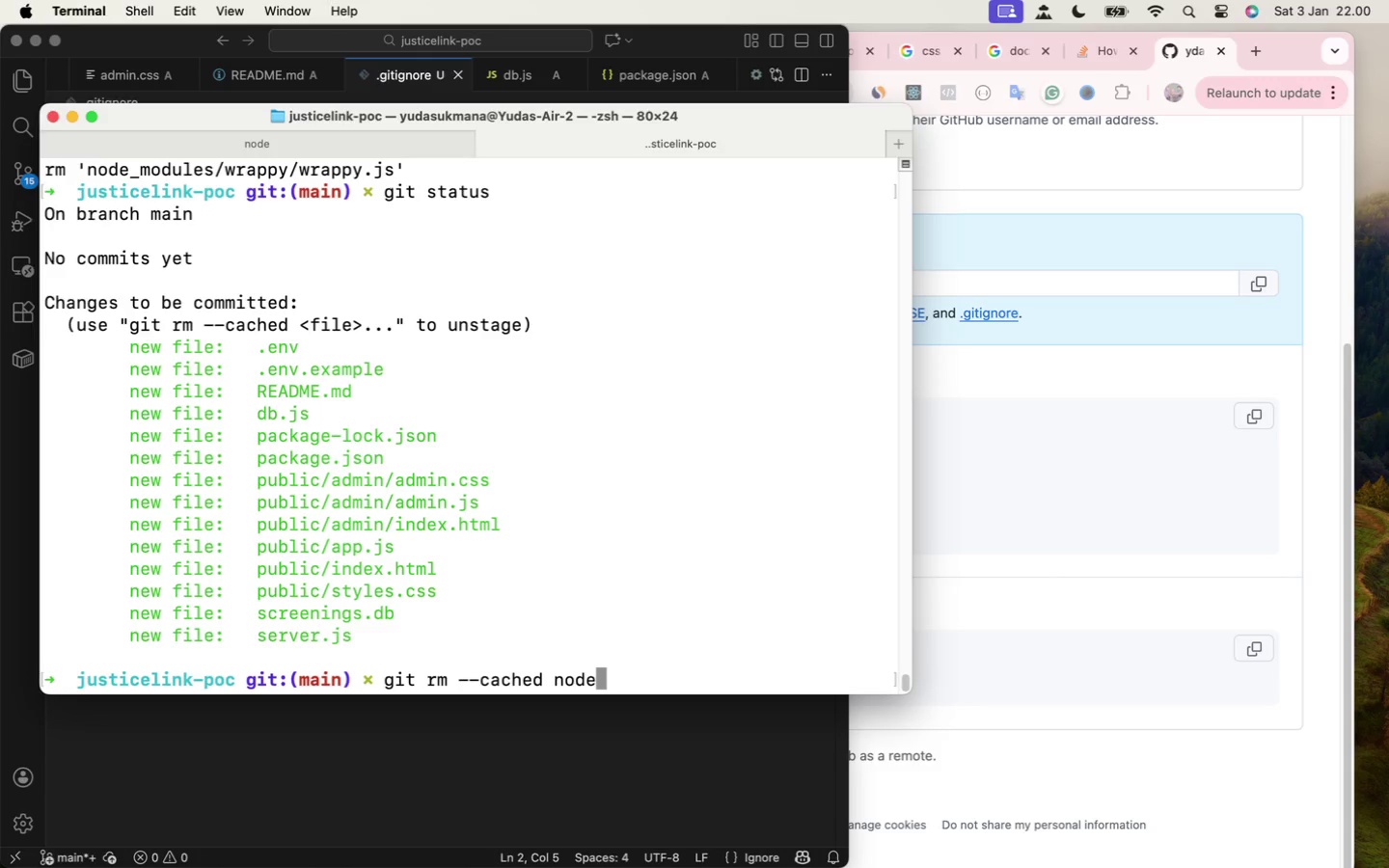 
hold_key(key=Backspace, duration=0.82)
 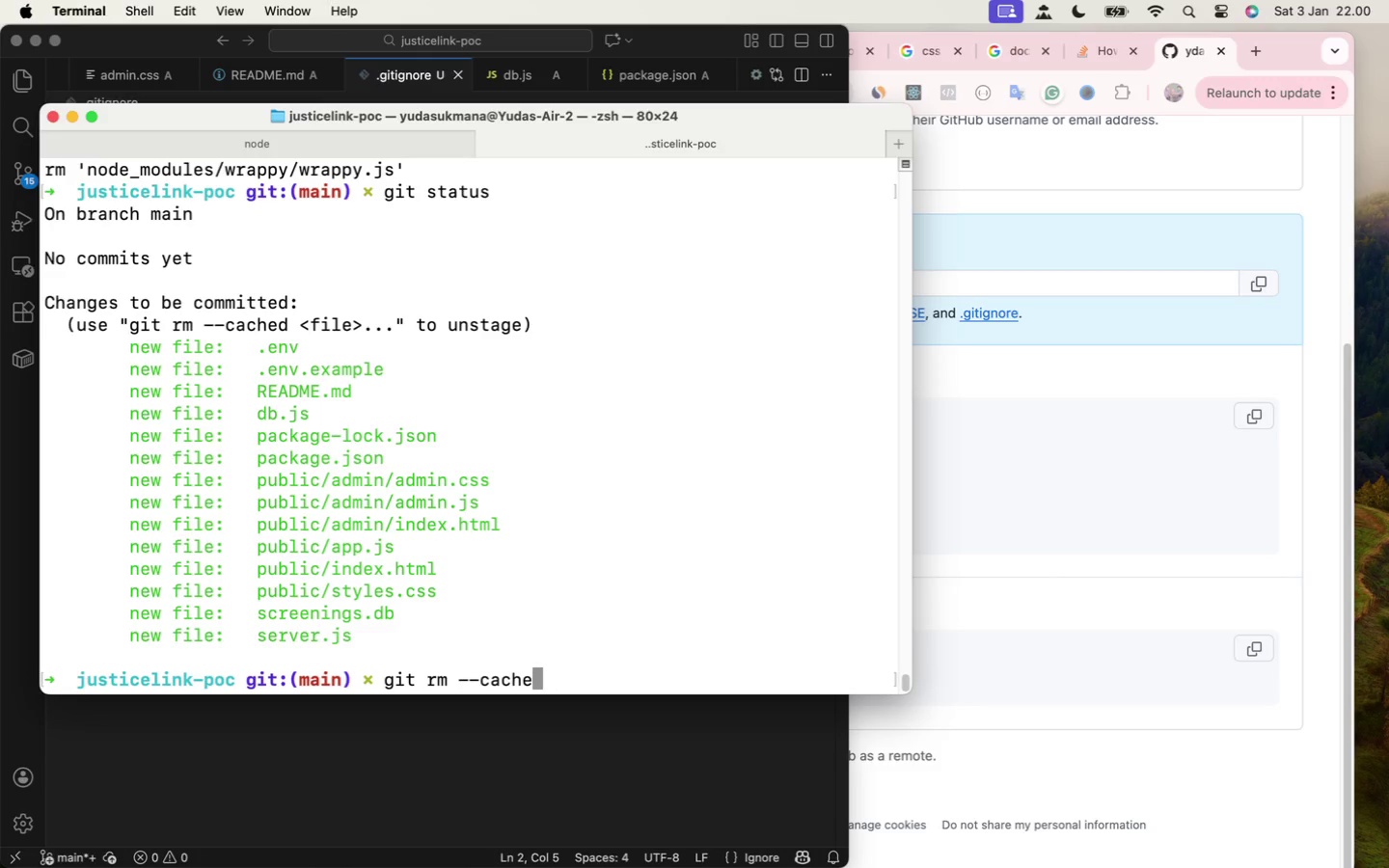 
hold_key(key=Backspace, duration=0.71)
 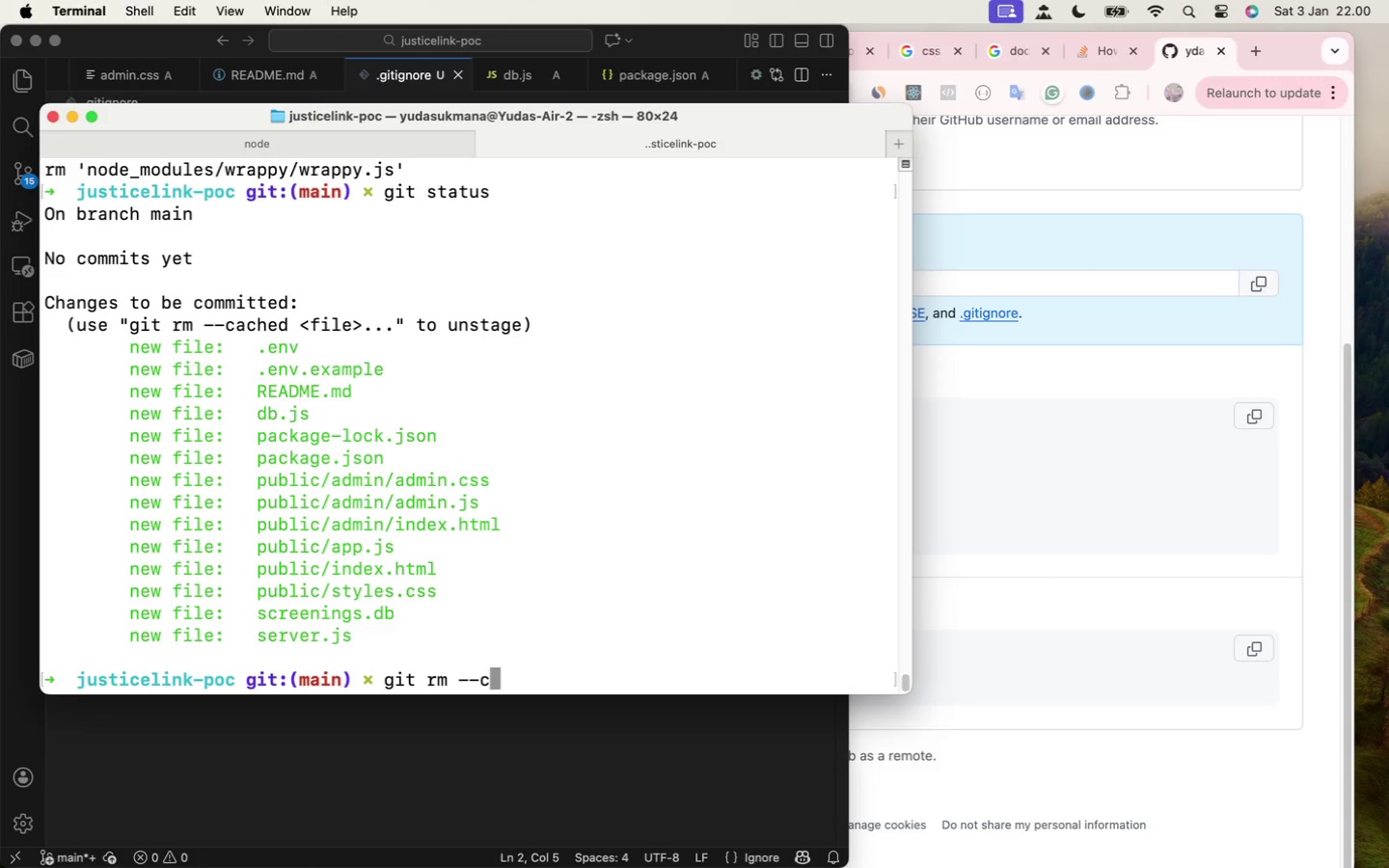 
key(Backspace)
key(Backspace)
key(Backspace)
key(Backspace)
type(.en)
key(Tab)
 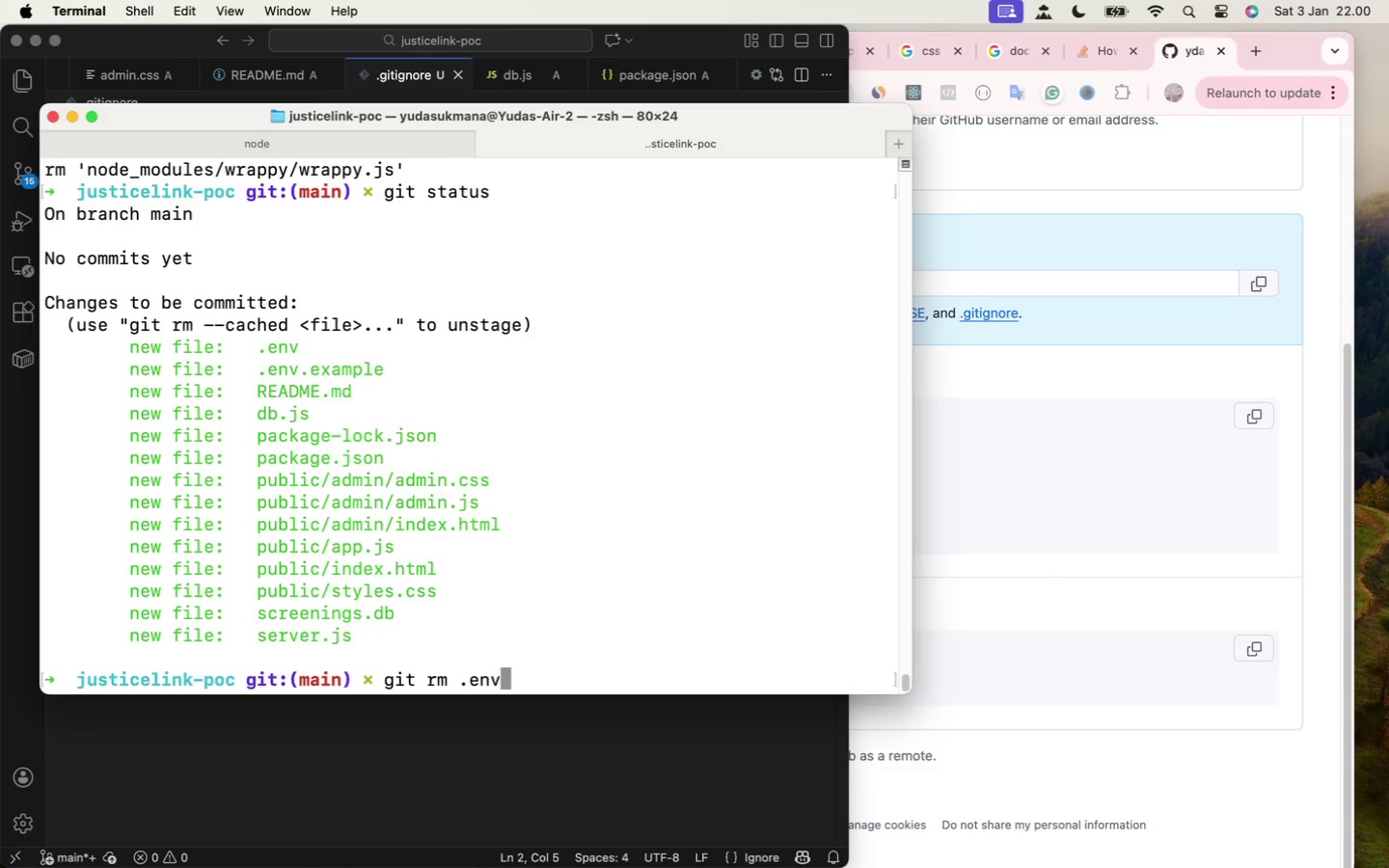 
key(Enter)
 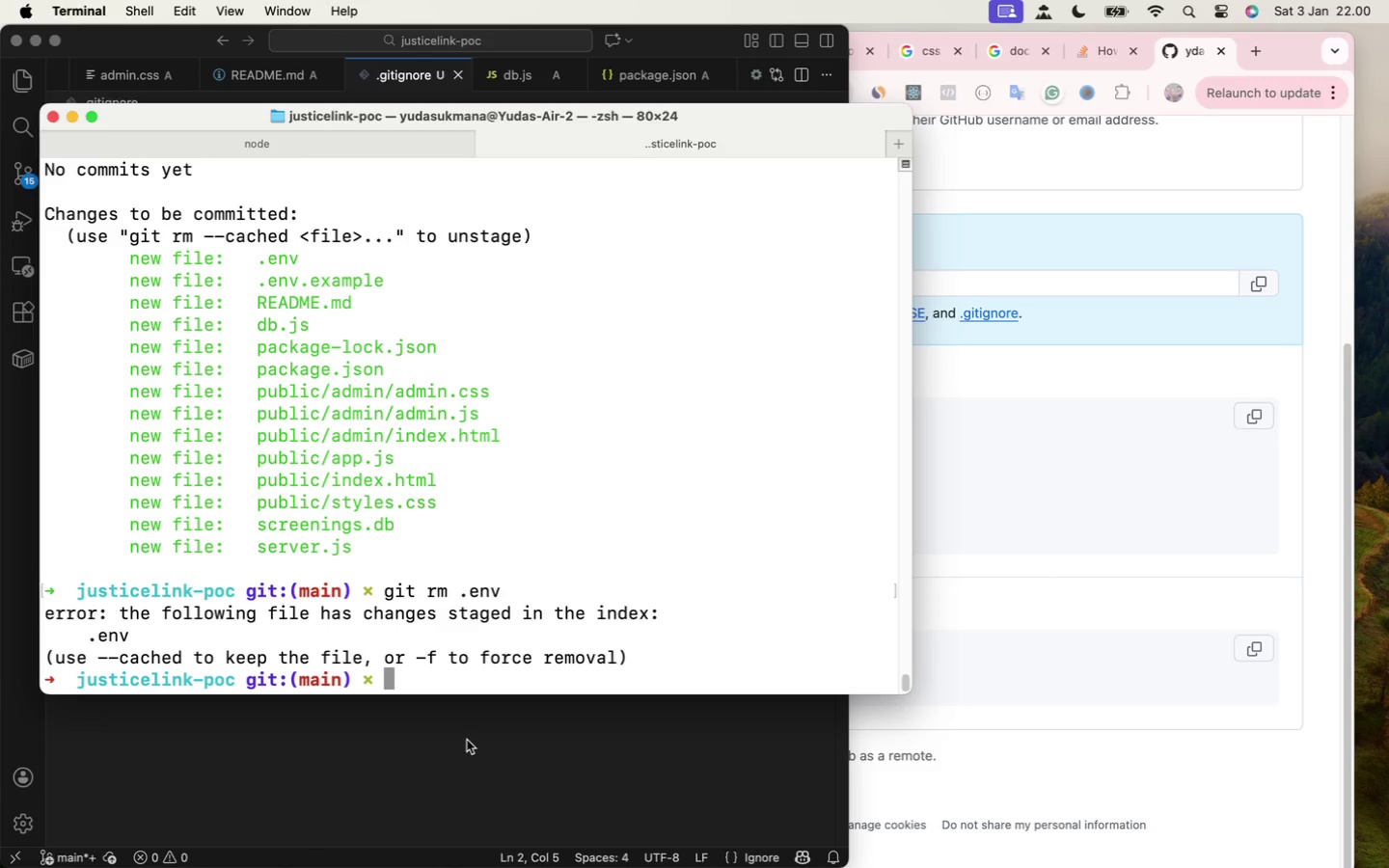 
wait(5.54)
 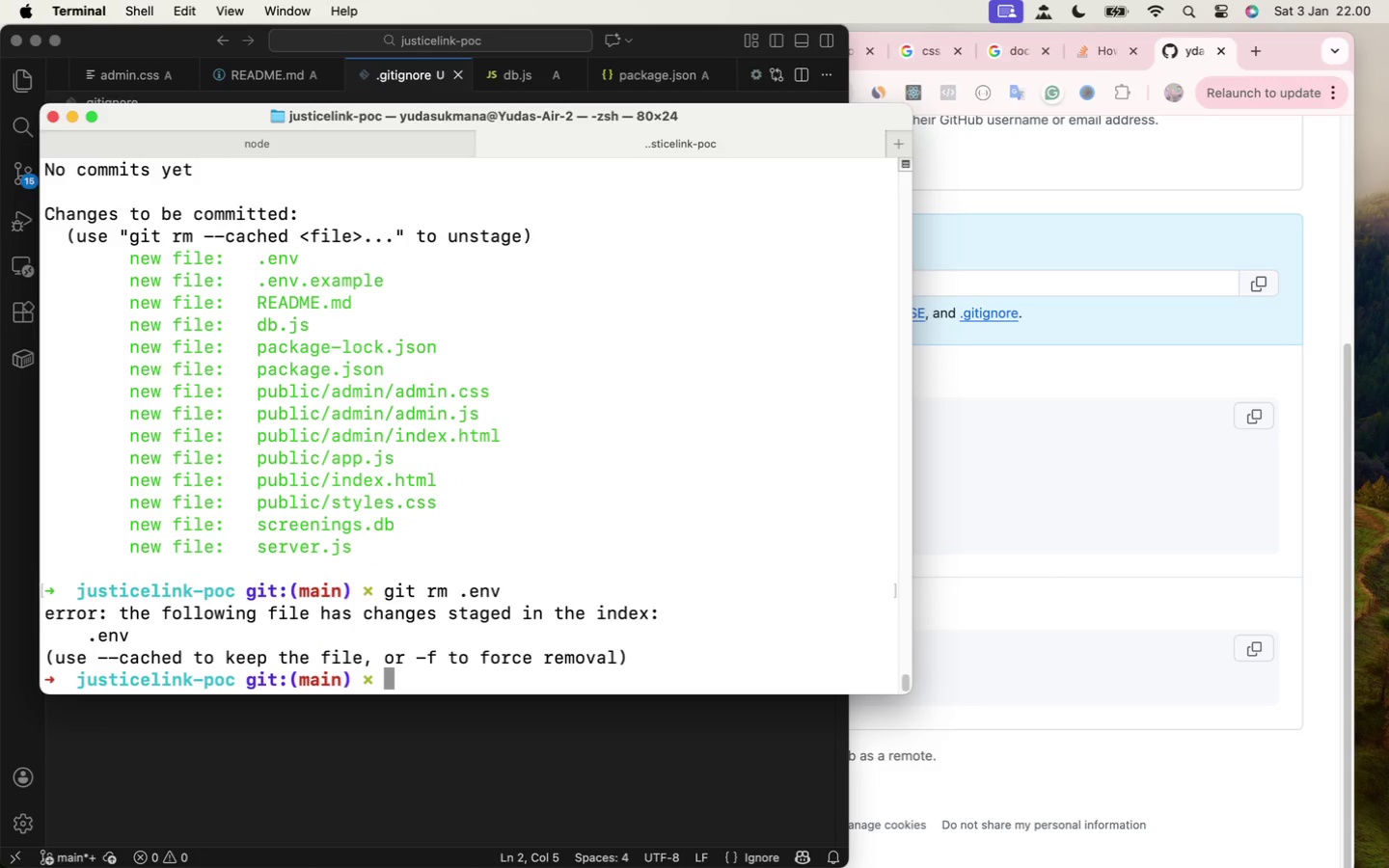 
left_click([472, 734])
 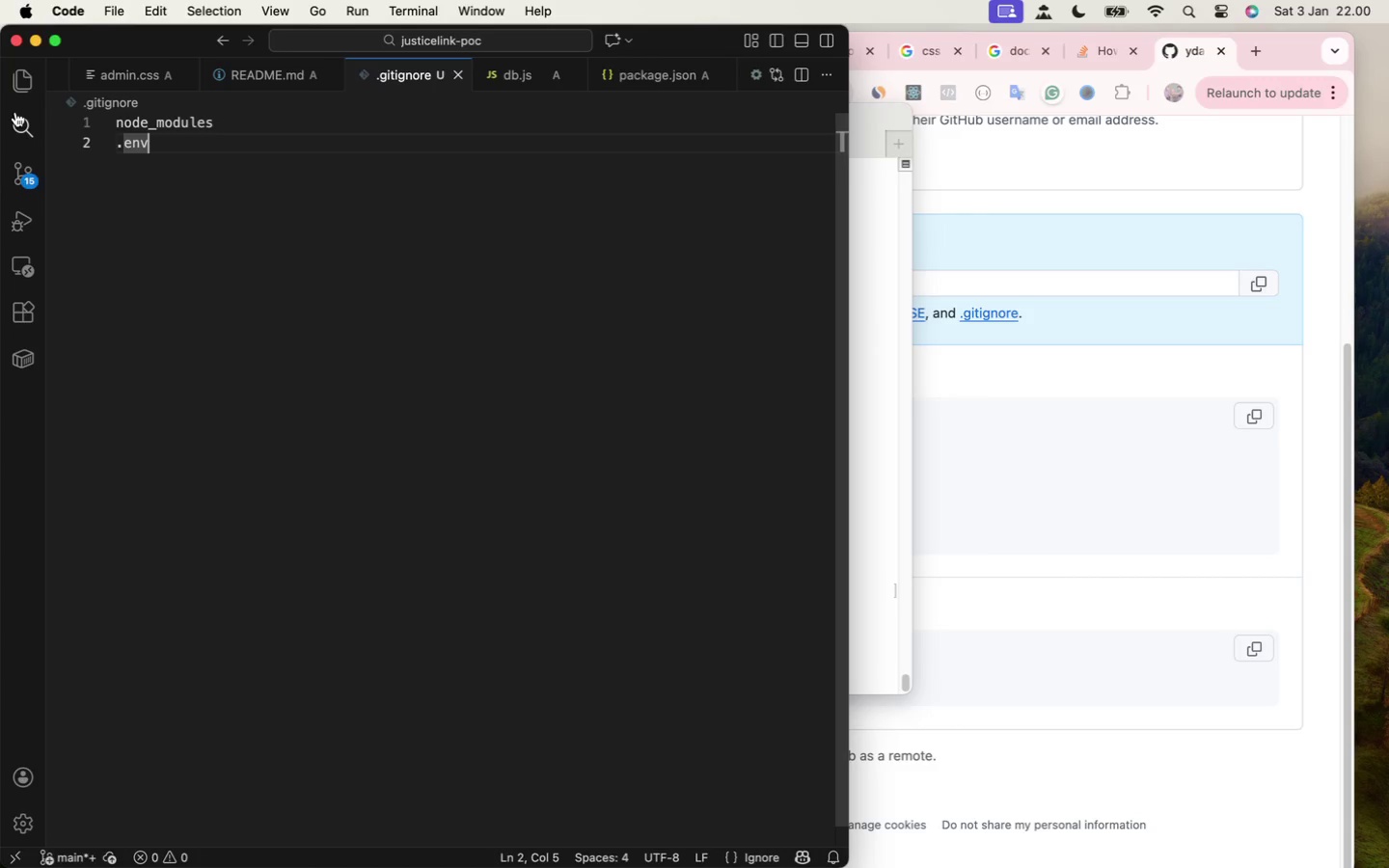 
left_click([32, 179])
 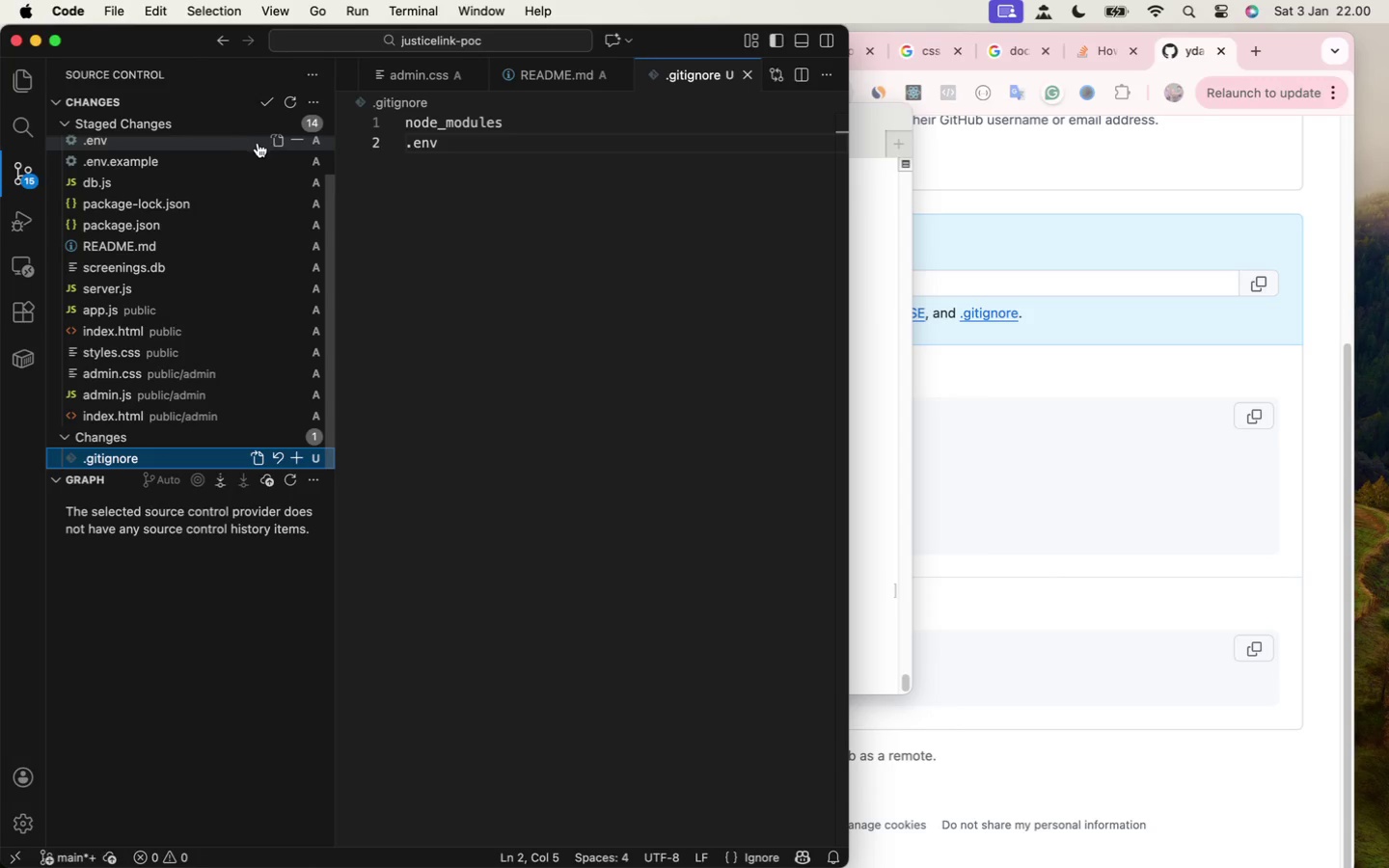 
left_click([293, 140])
 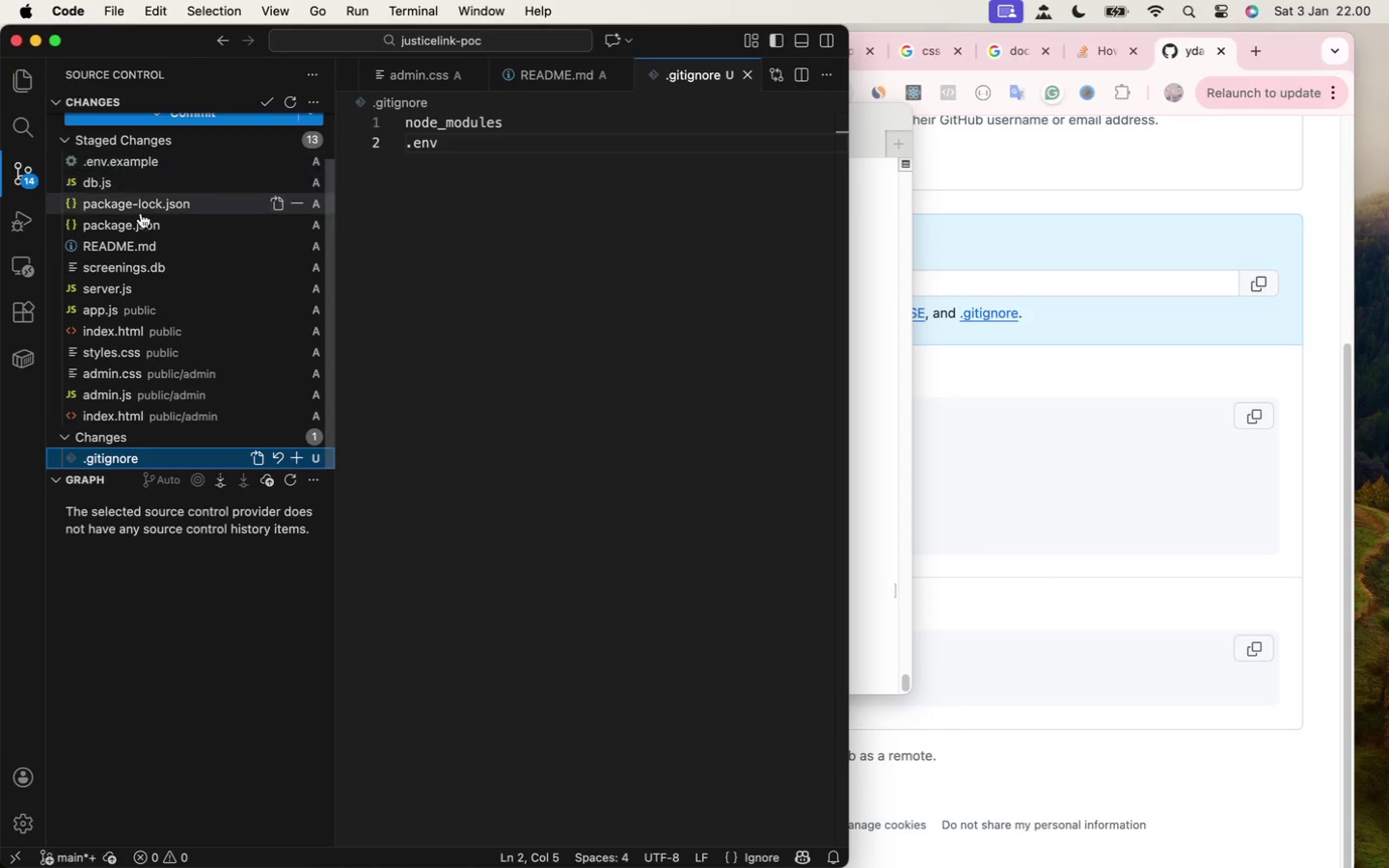 
scroll: coordinate [169, 257], scroll_direction: up, amount: 6.0
 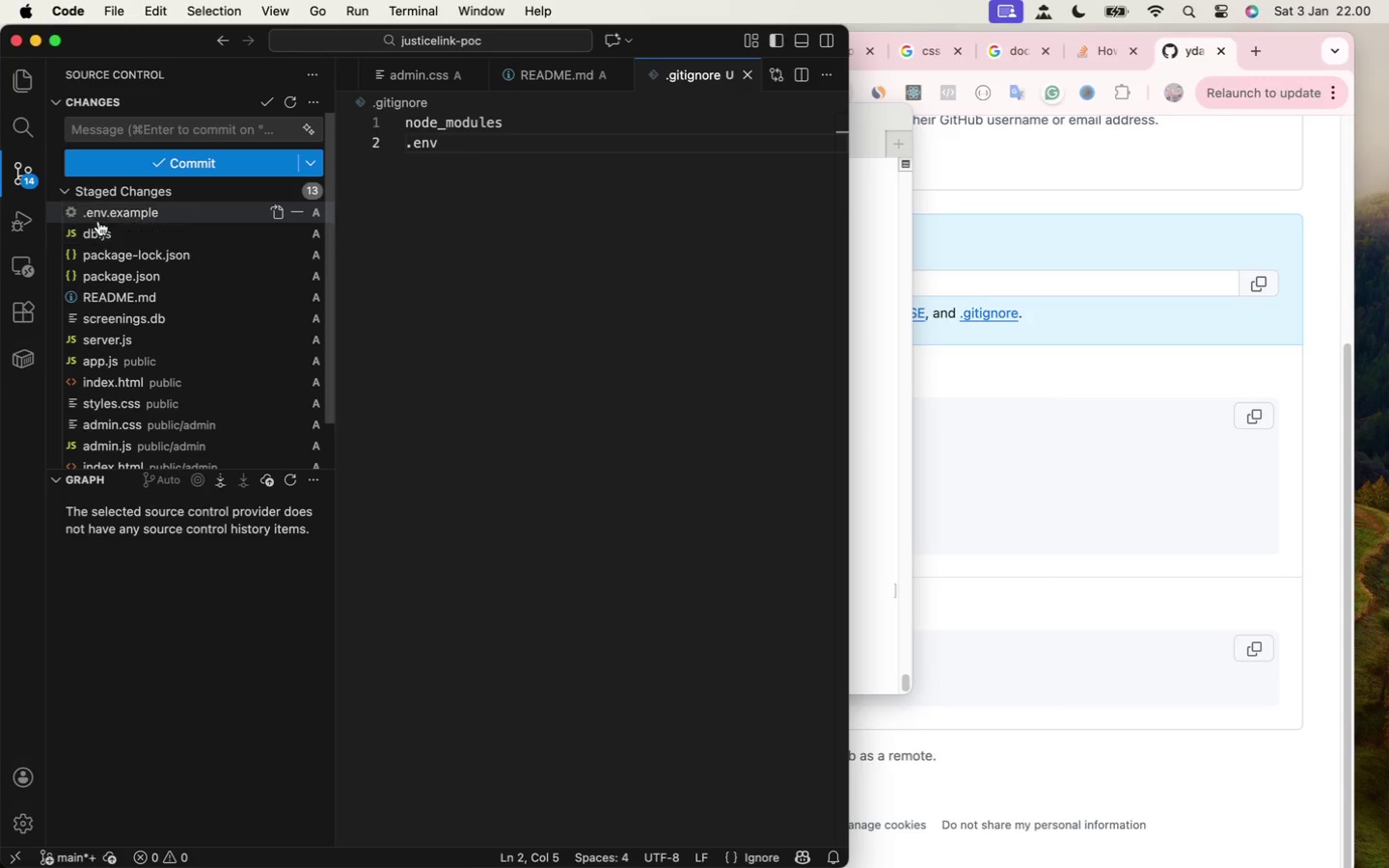 
left_click([26, 176])
 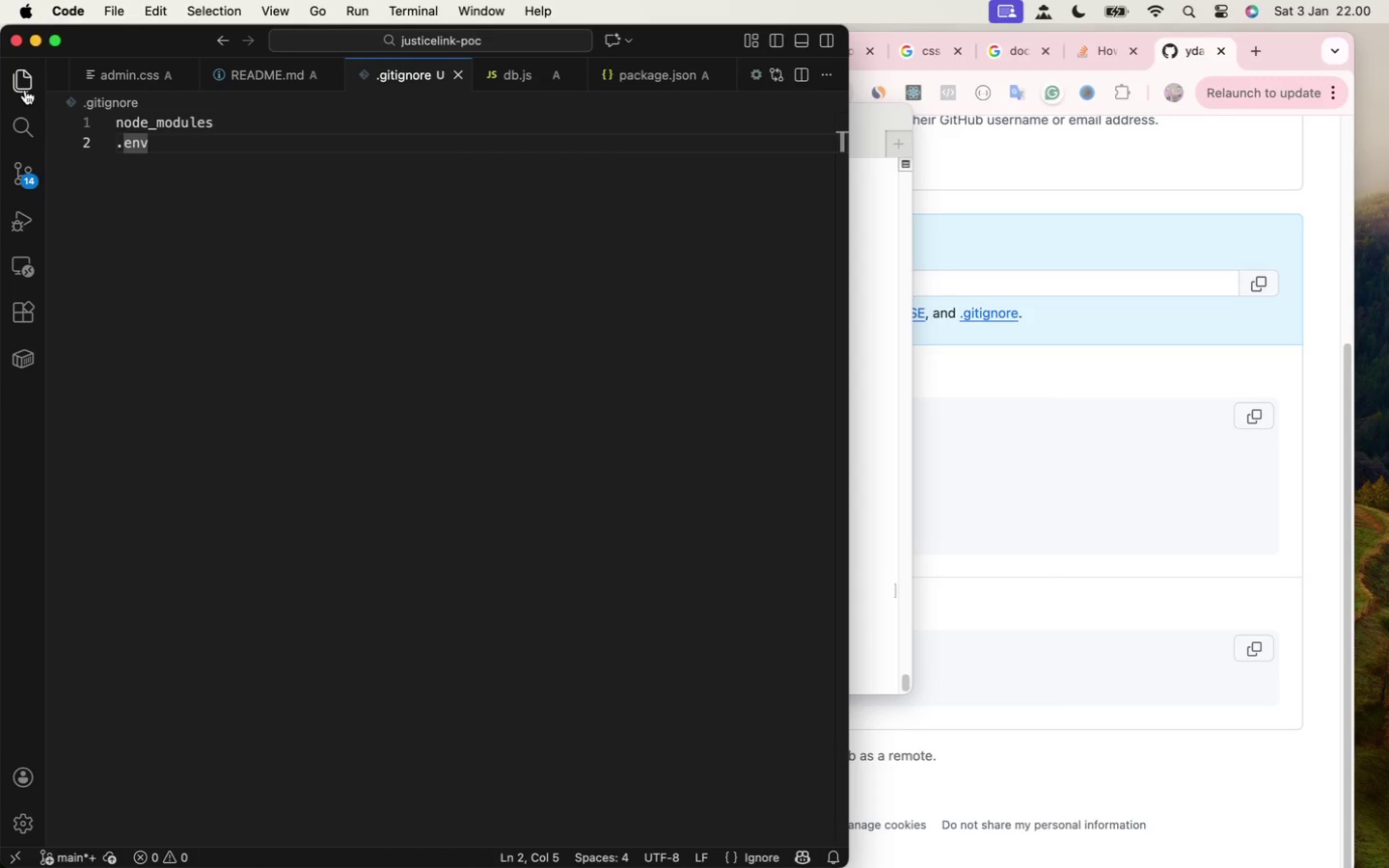 
left_click([25, 90])
 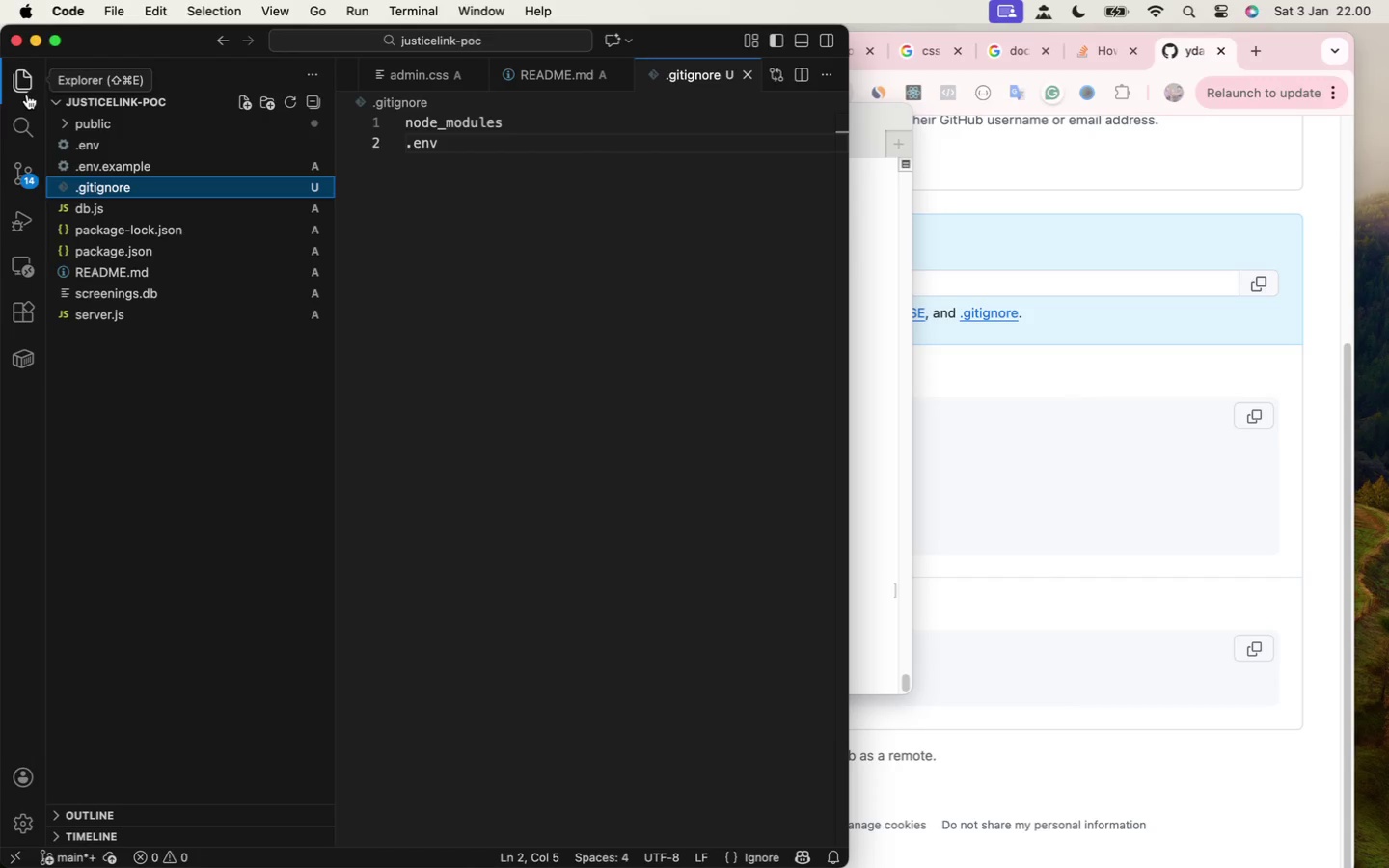 
left_click([29, 176])
 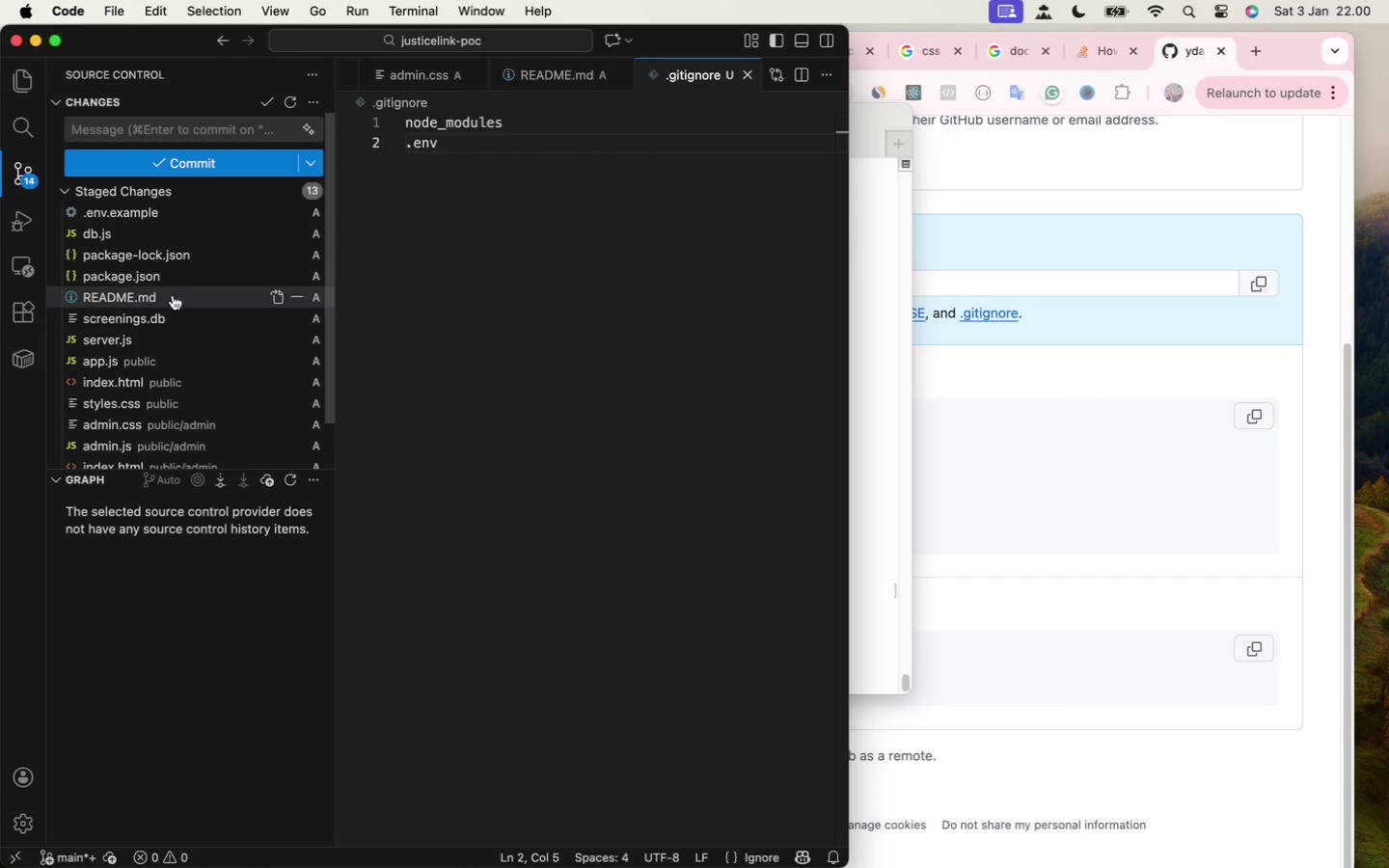 
scroll: coordinate [152, 250], scroll_direction: down, amount: 16.0
 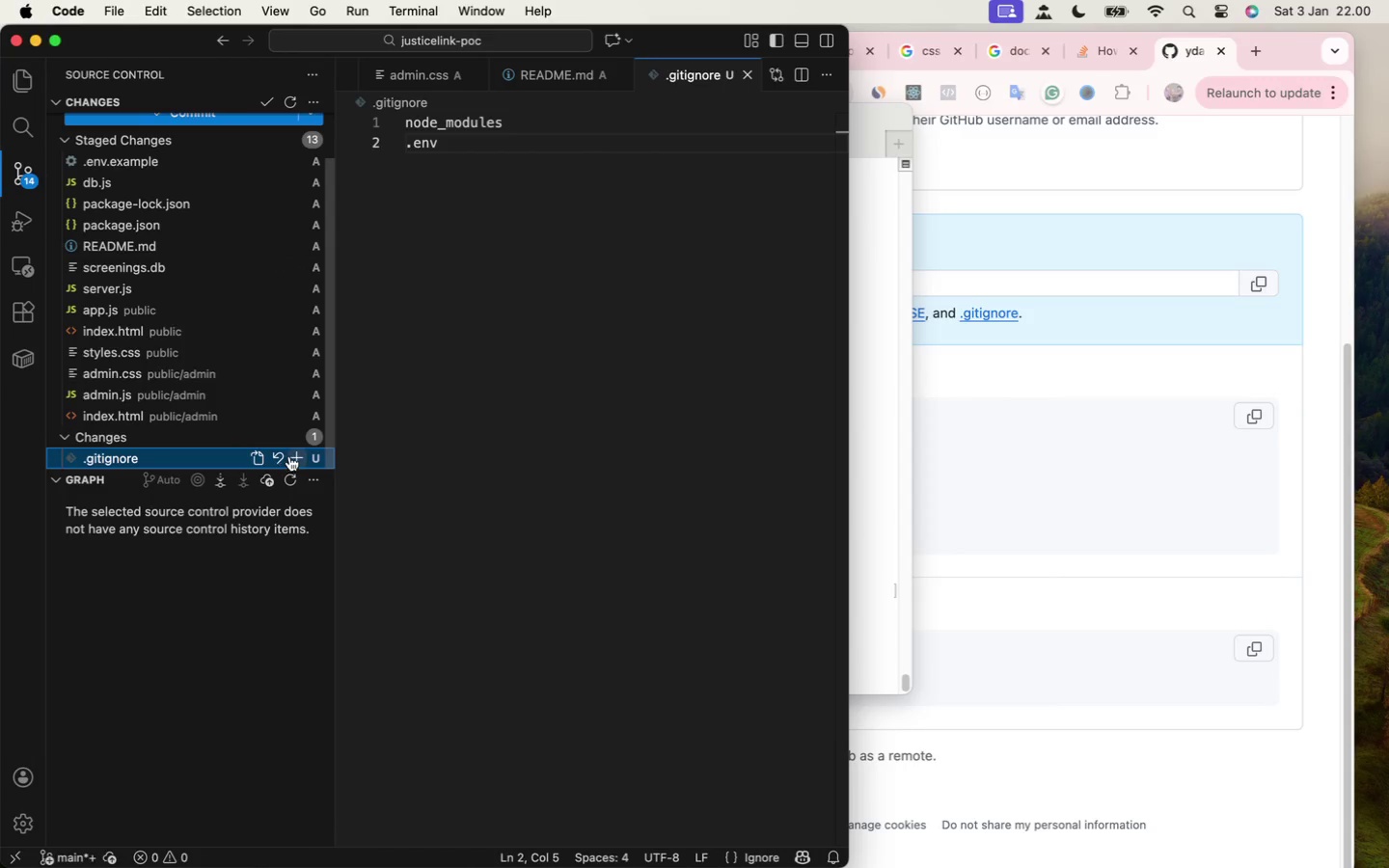 
left_click([297, 455])
 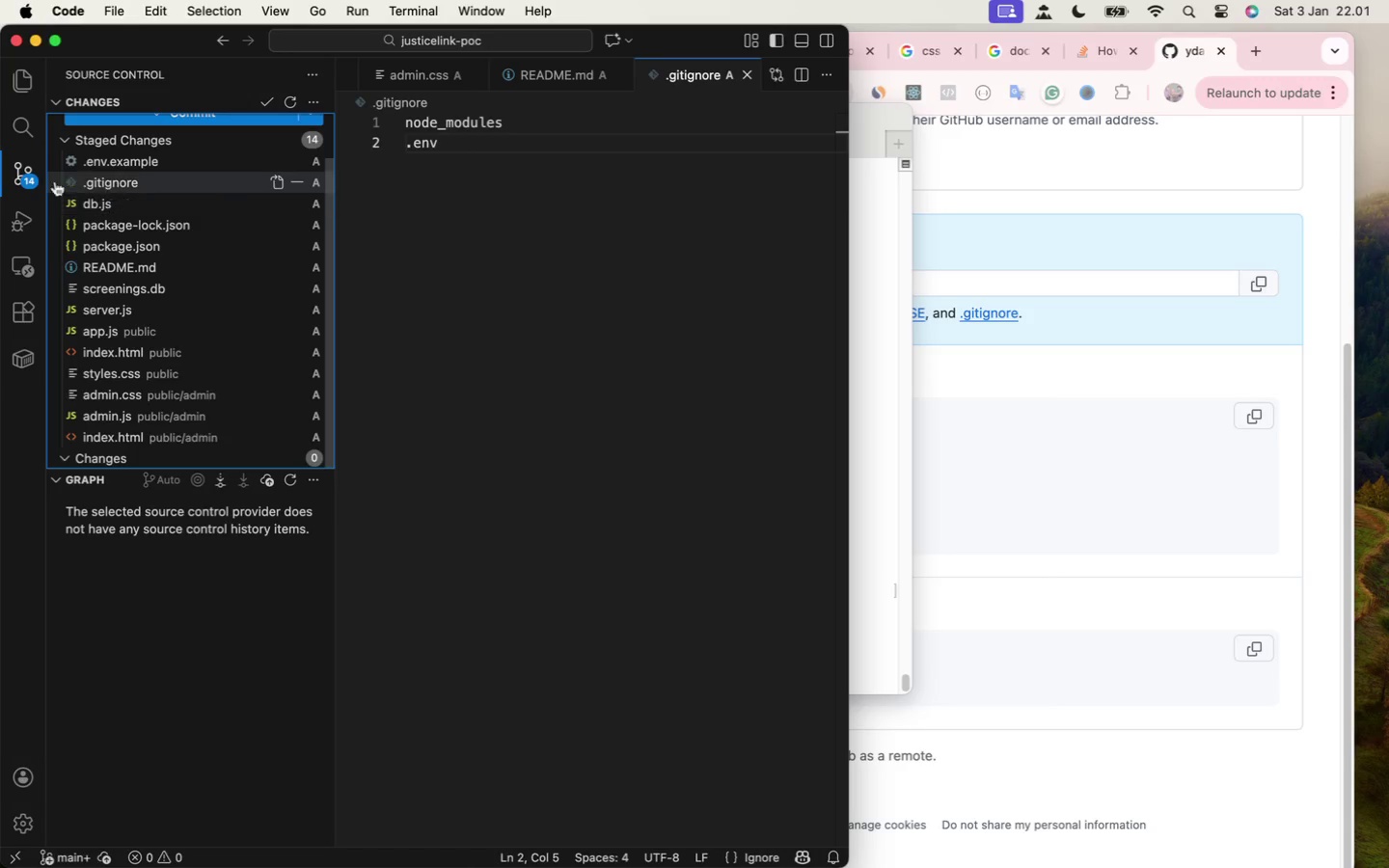 
left_click([22, 89])
 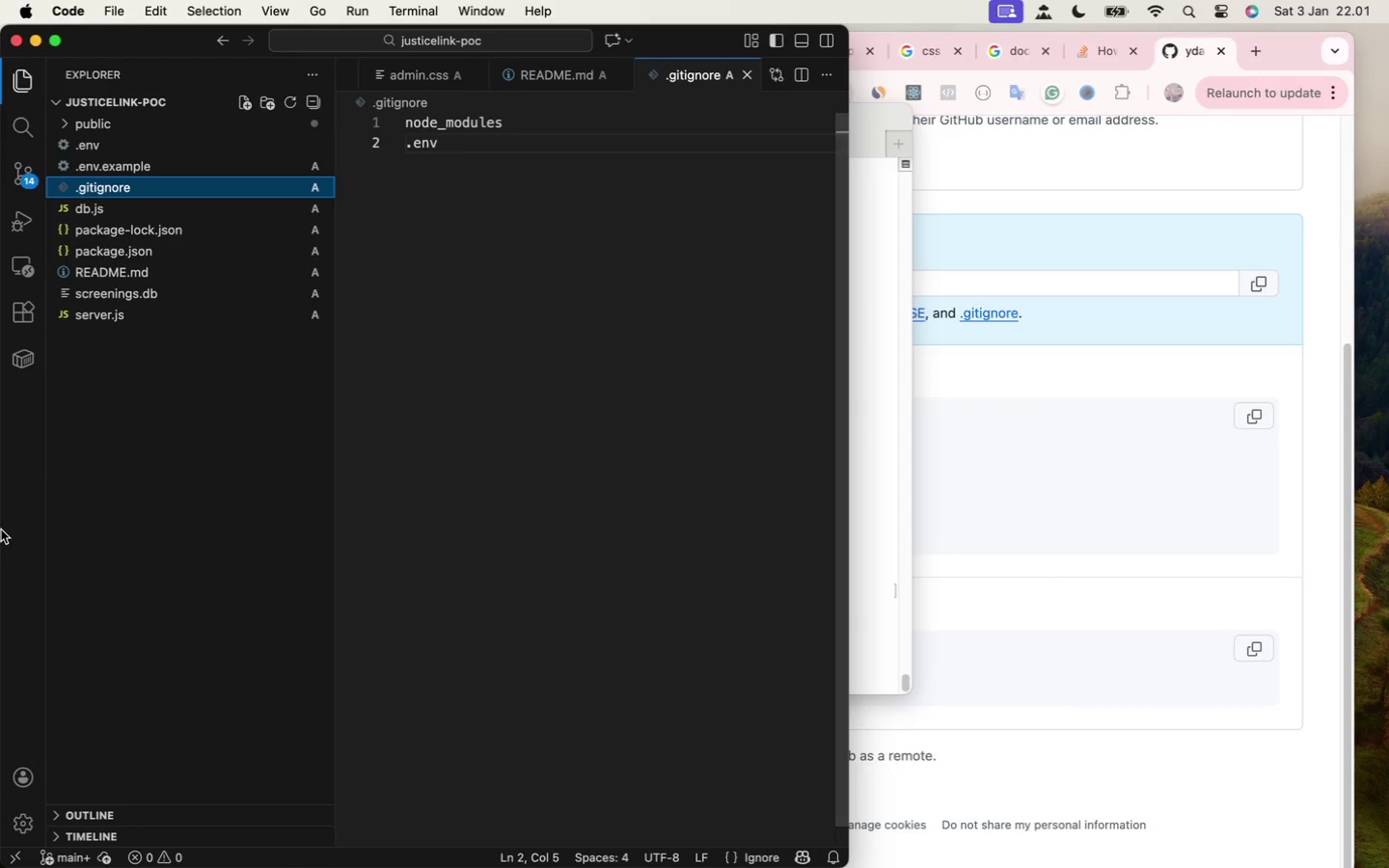 
left_click([36, 587])
 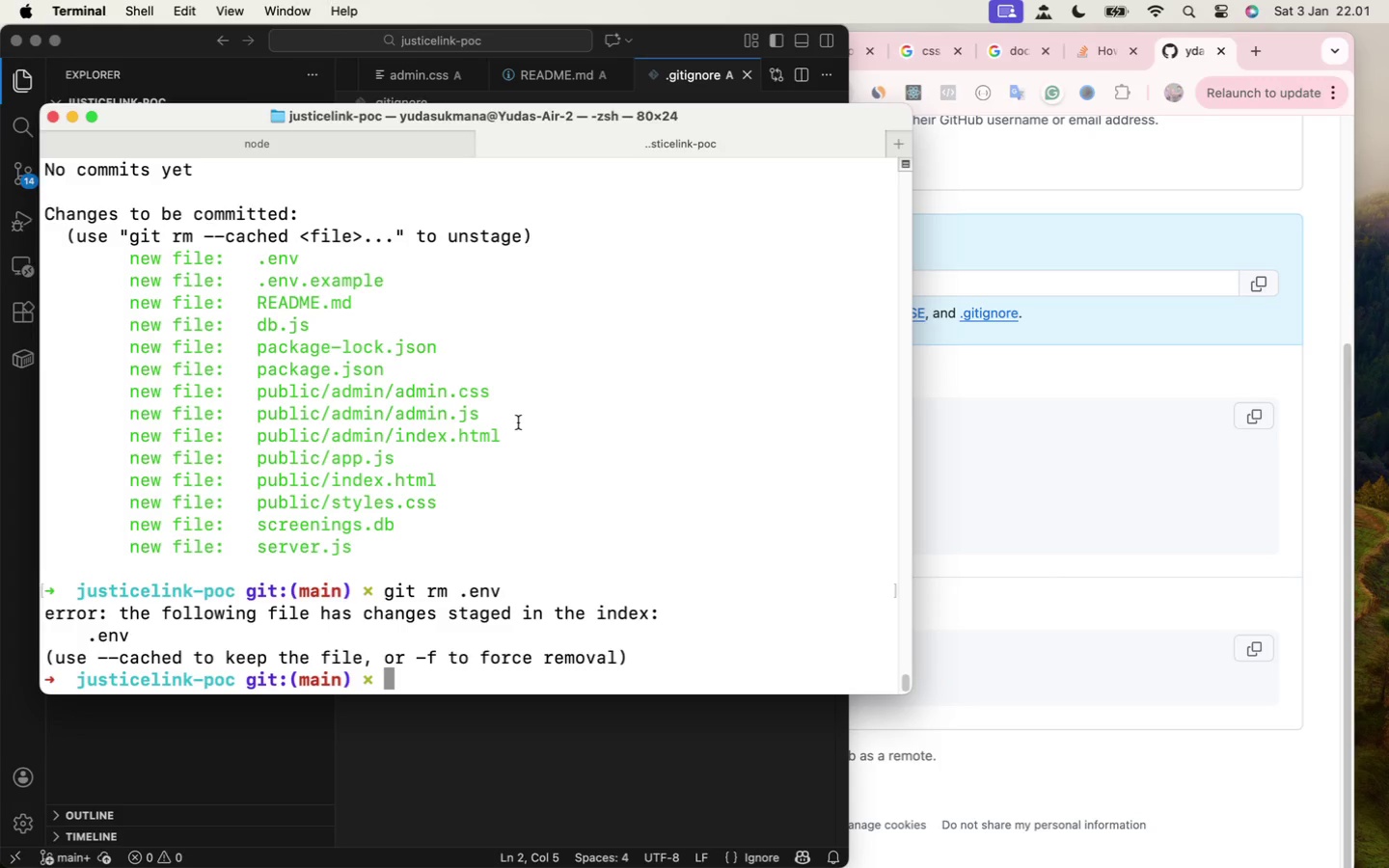 
type(npm install)
 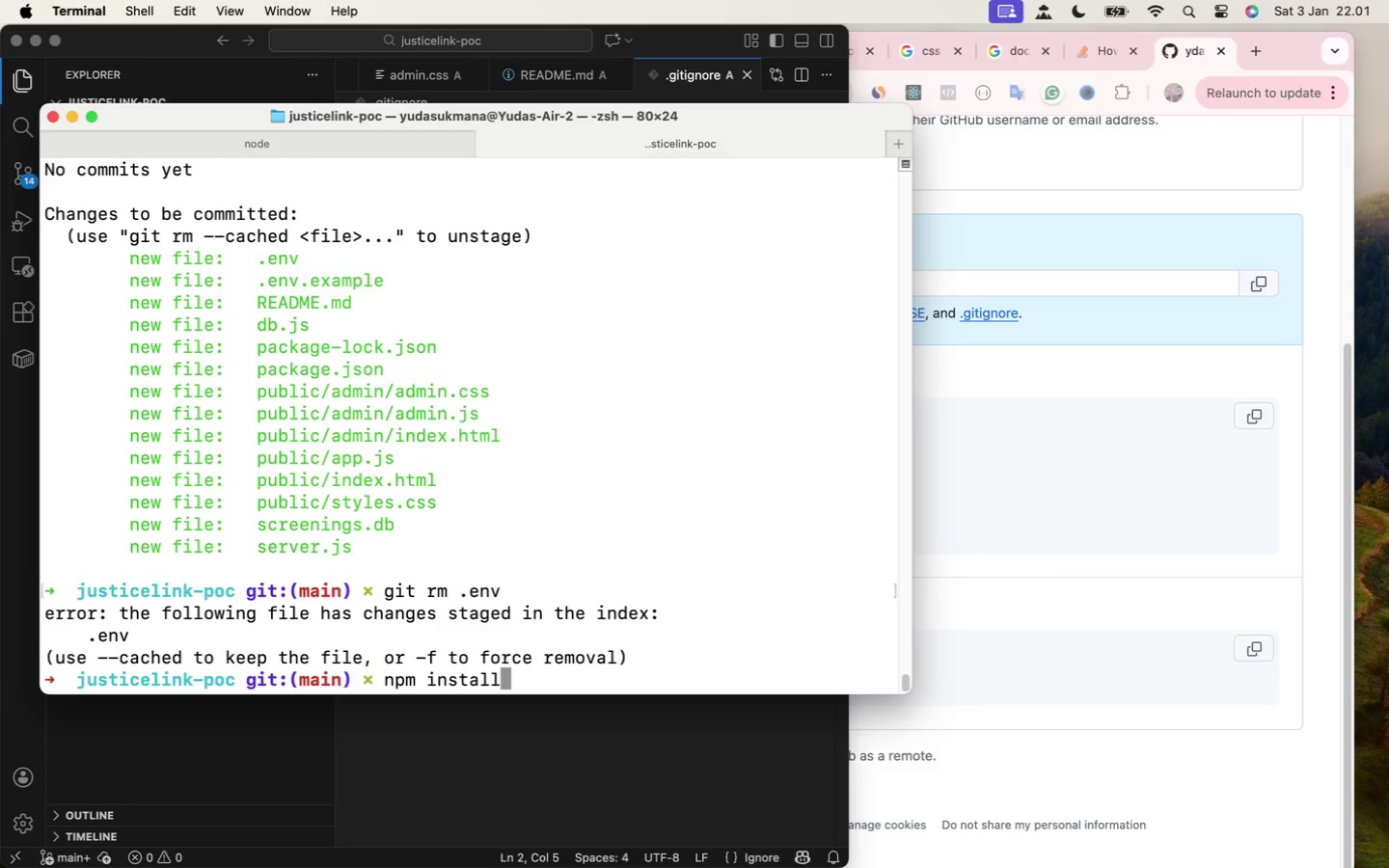 
key(Enter)
 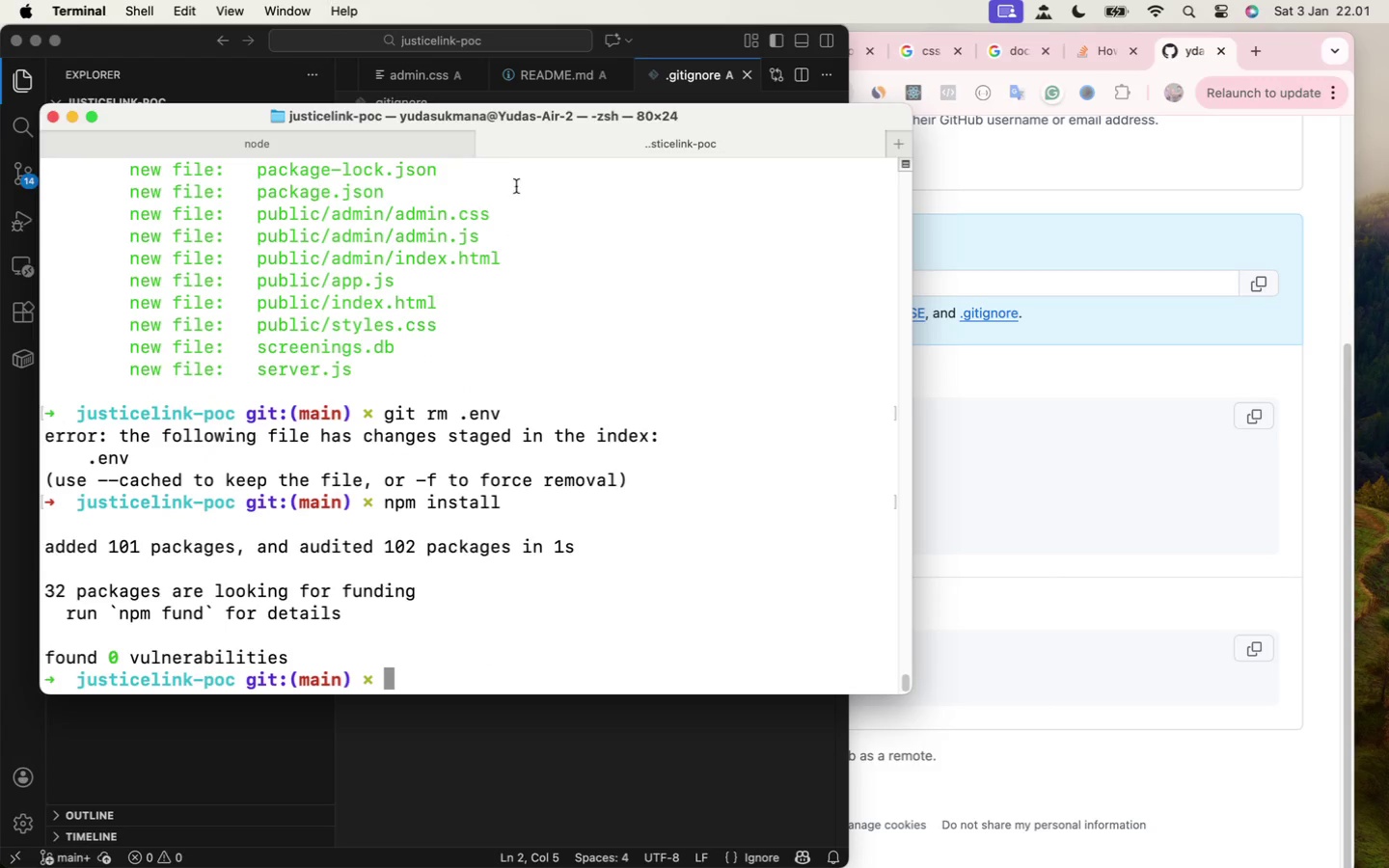 
left_click([549, 764])
 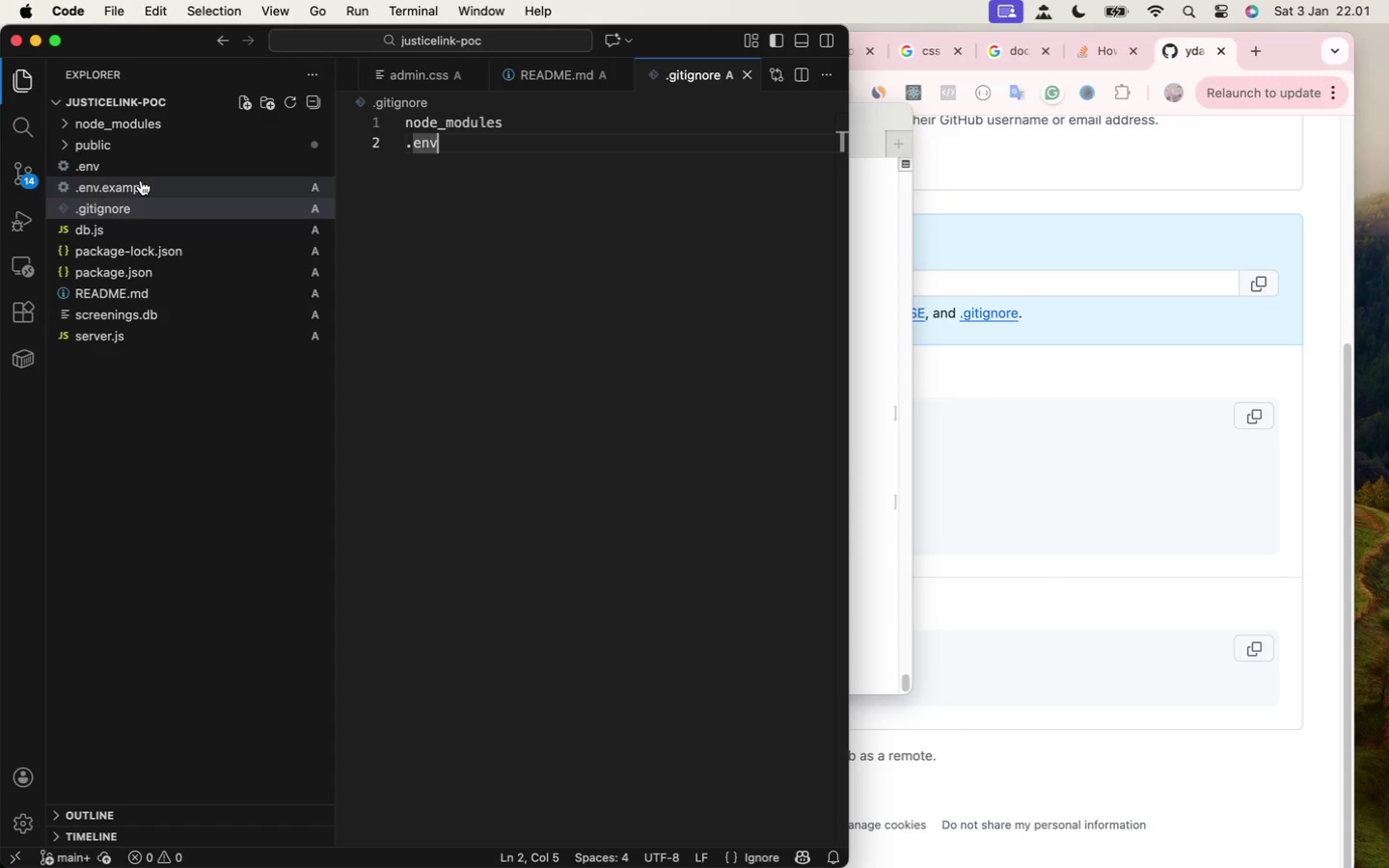 
left_click([139, 207])
 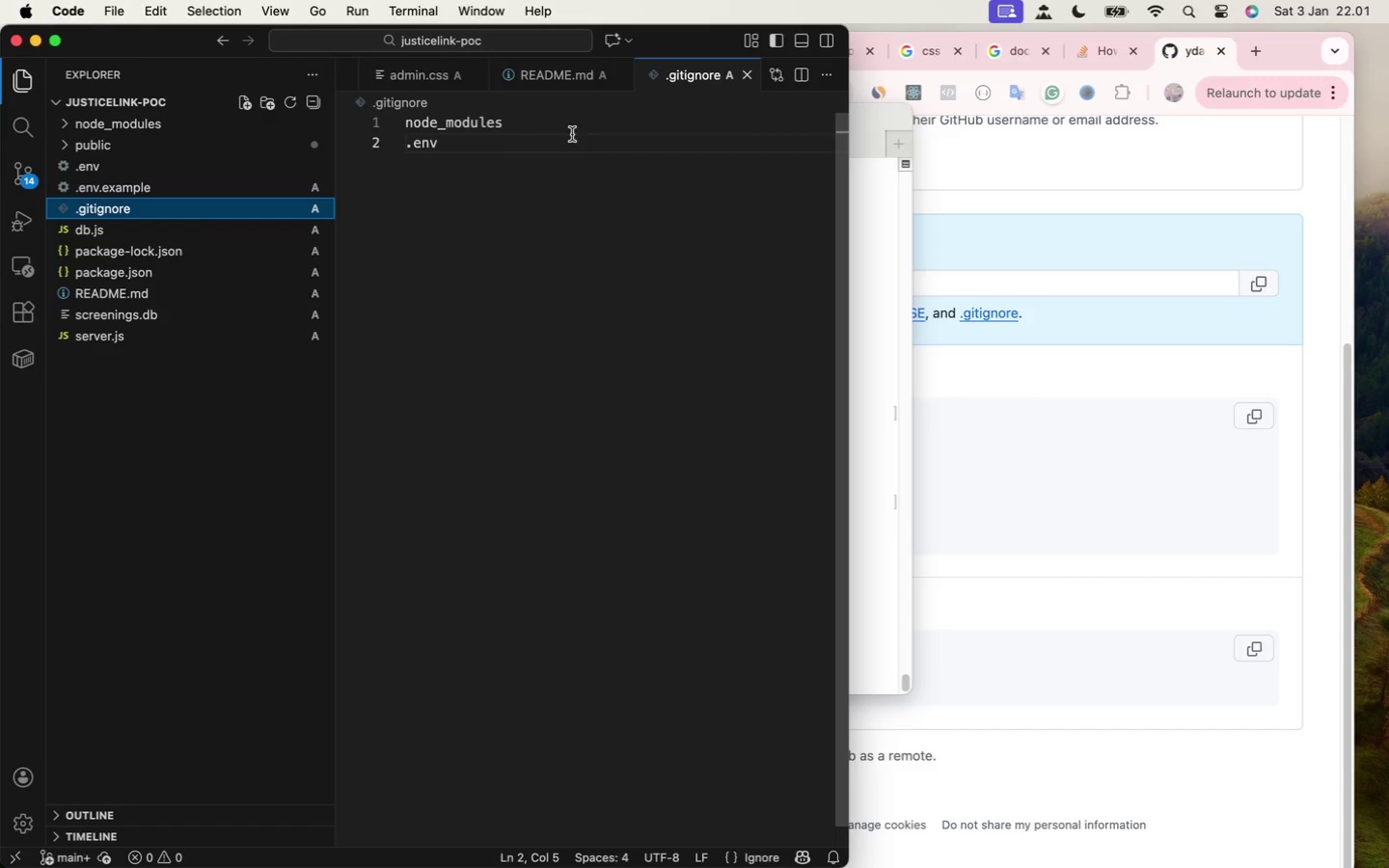 
left_click([553, 122])
 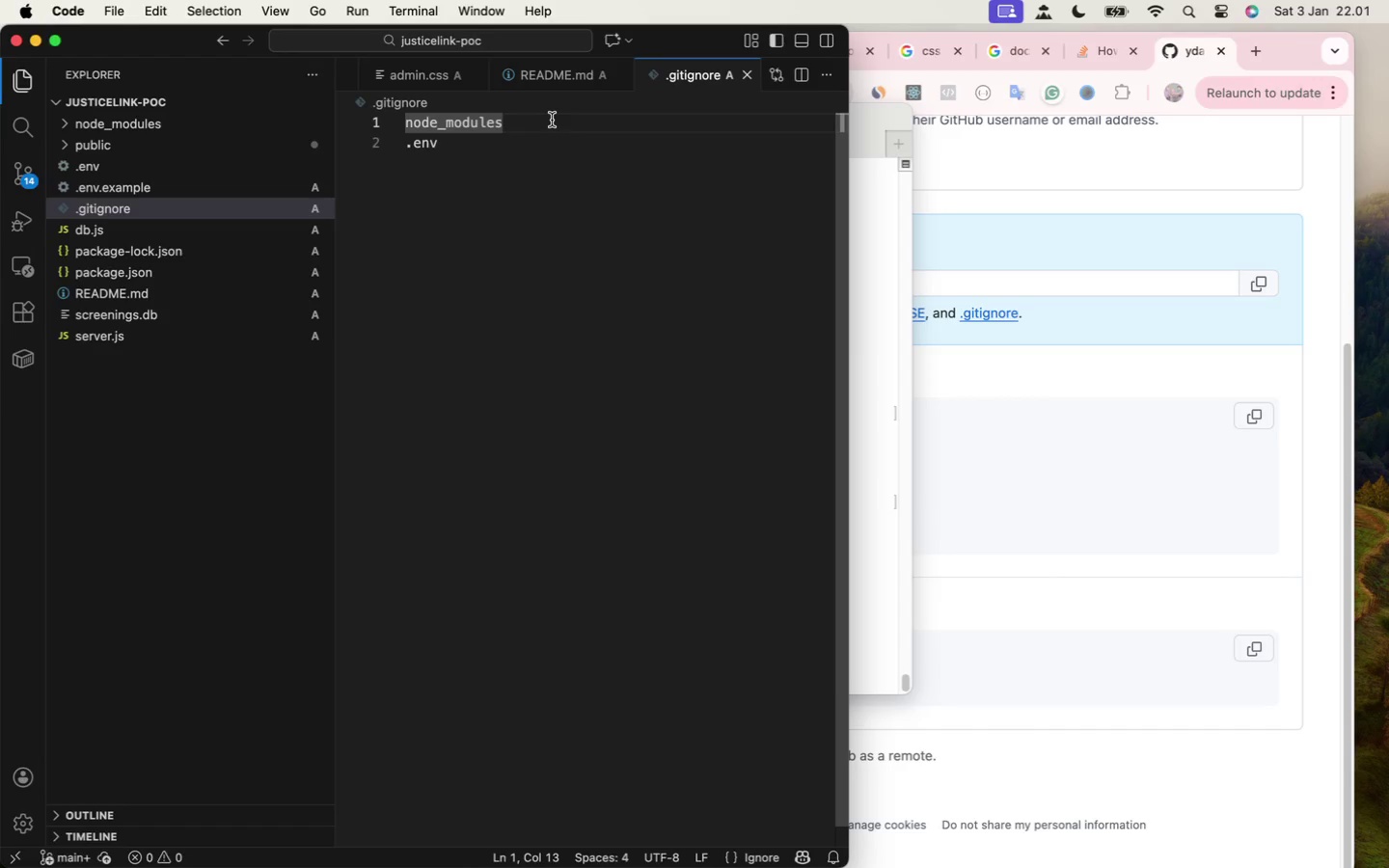 
key(ArrowRight)
 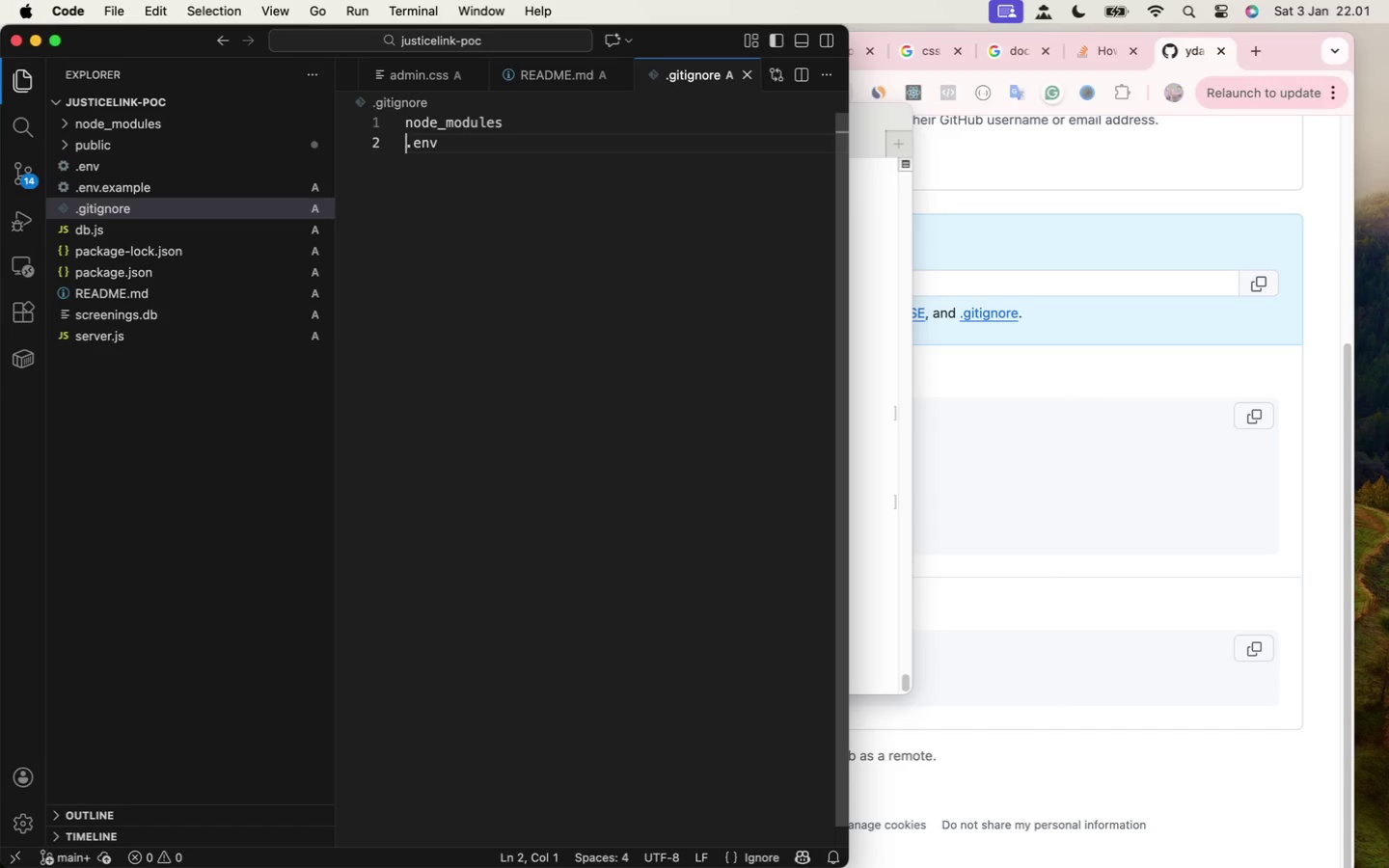 
key(Slash)
 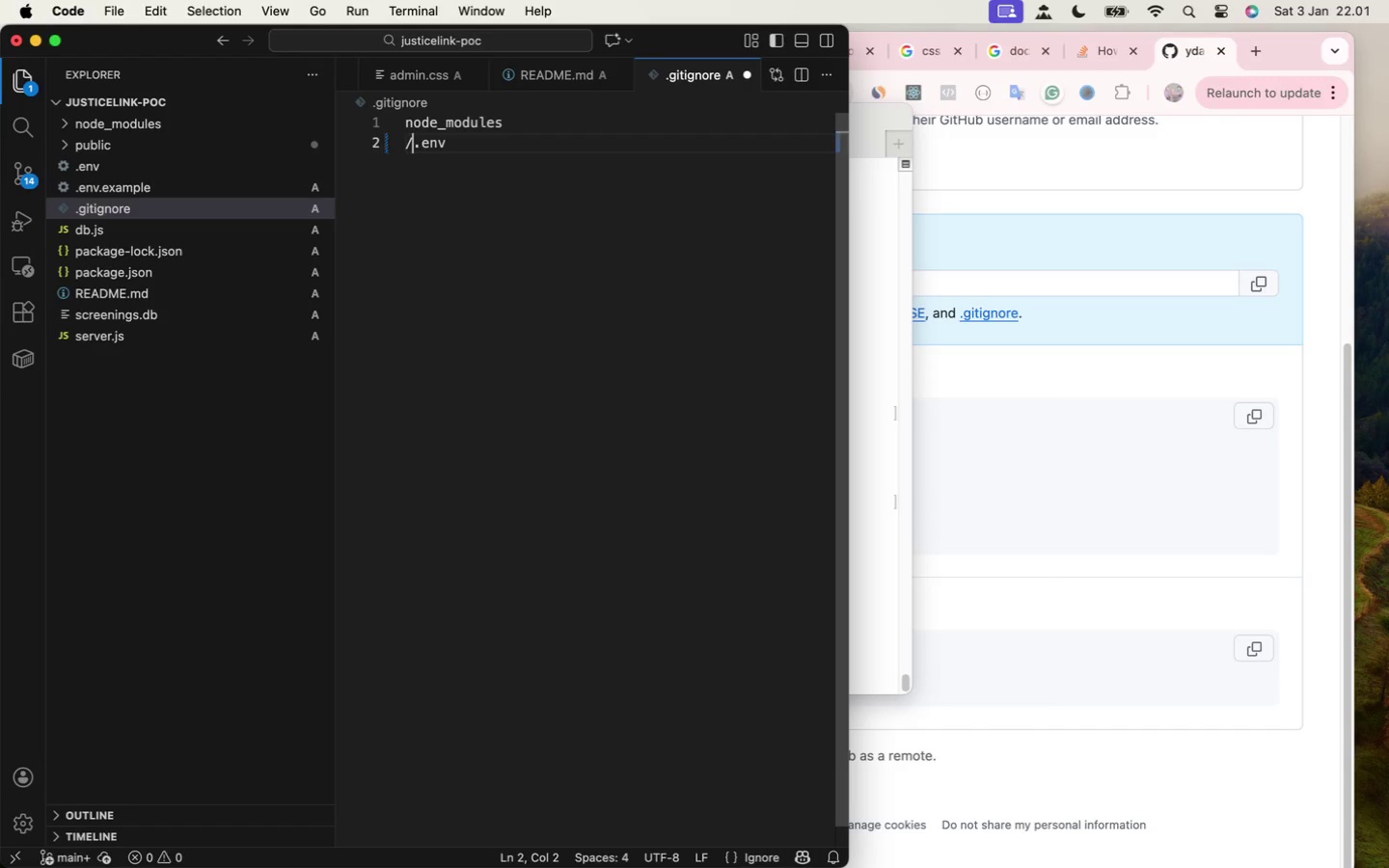 
key(Meta+S)
 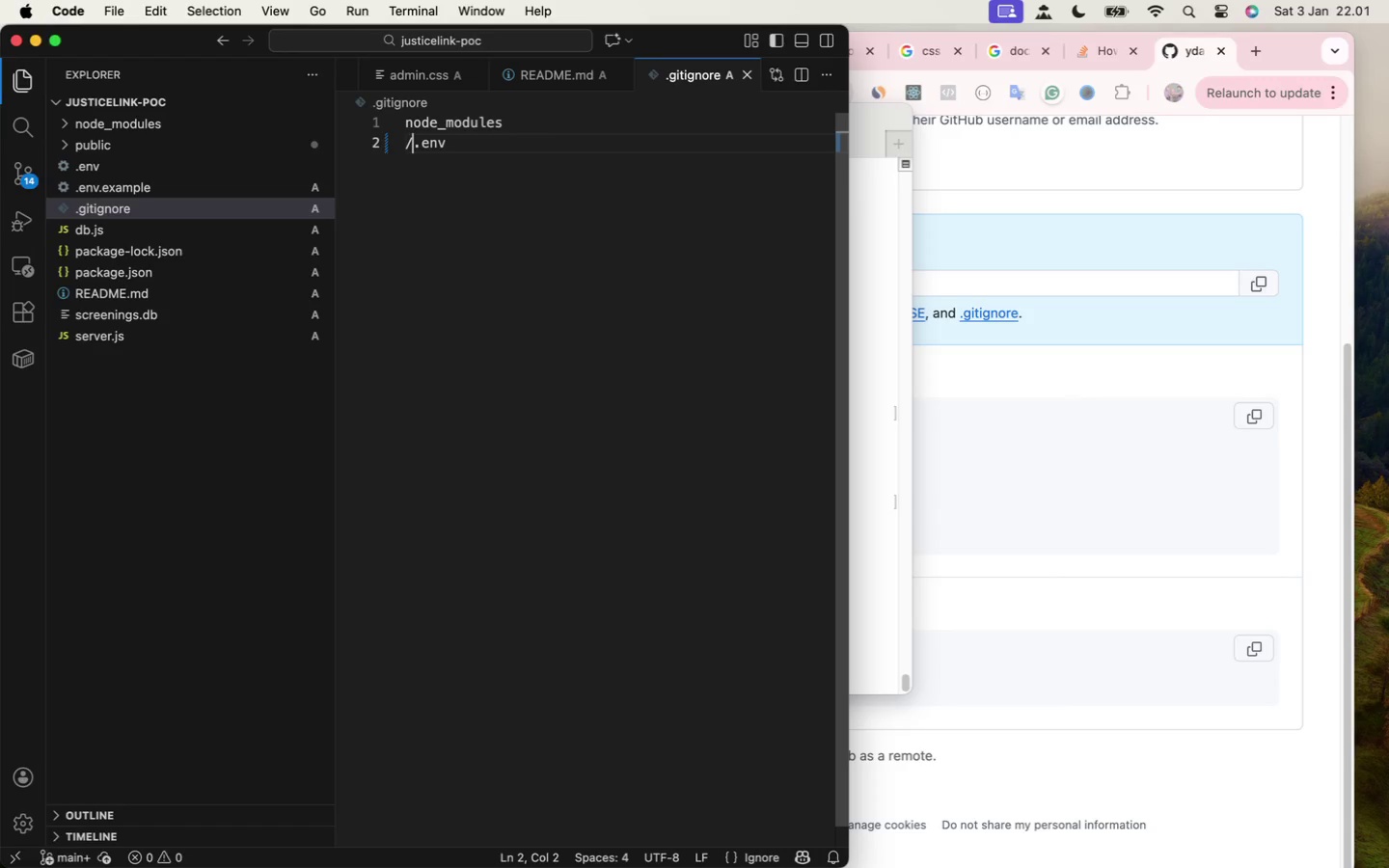 
key(Meta+Z)
 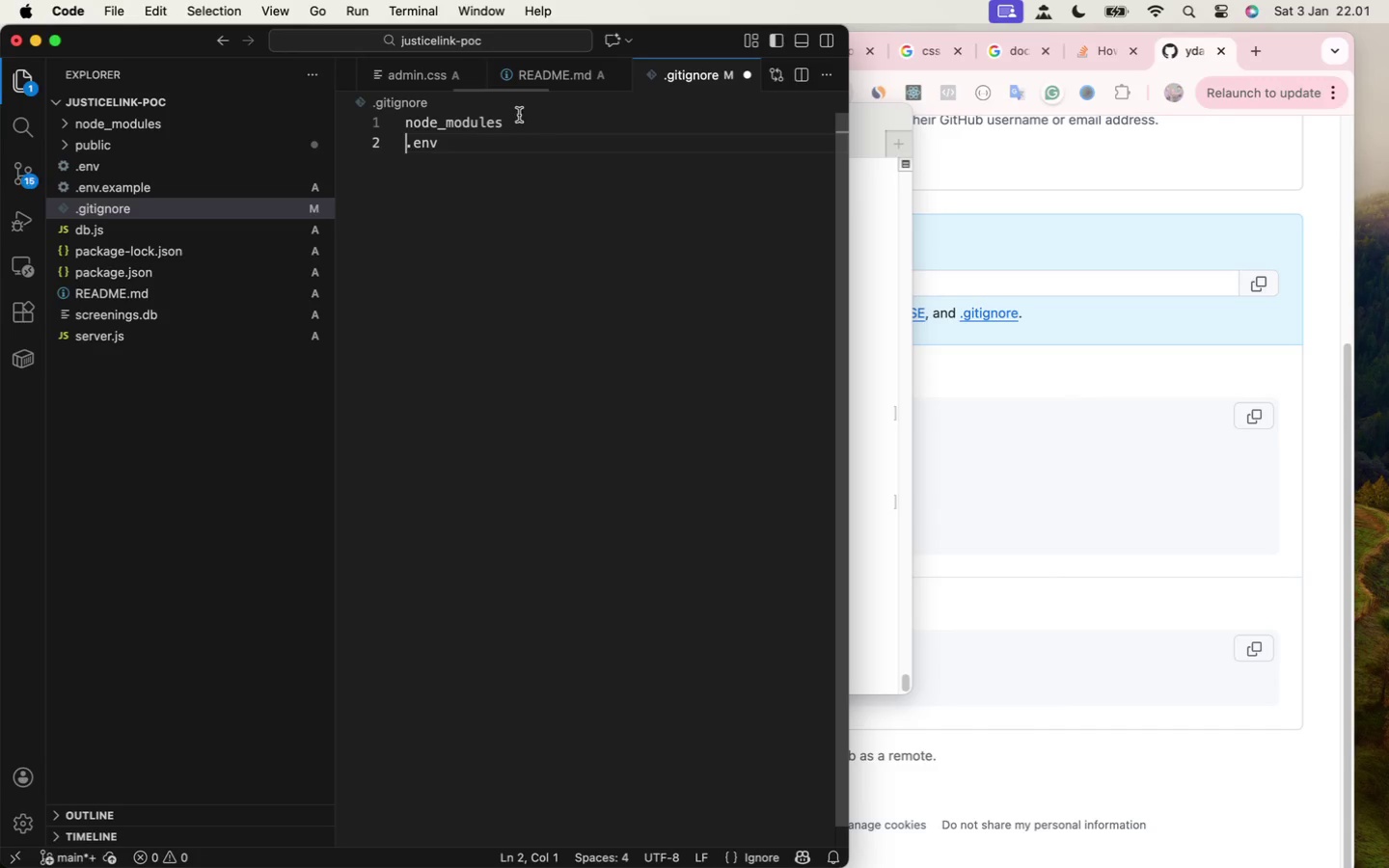 
left_click([520, 116])
 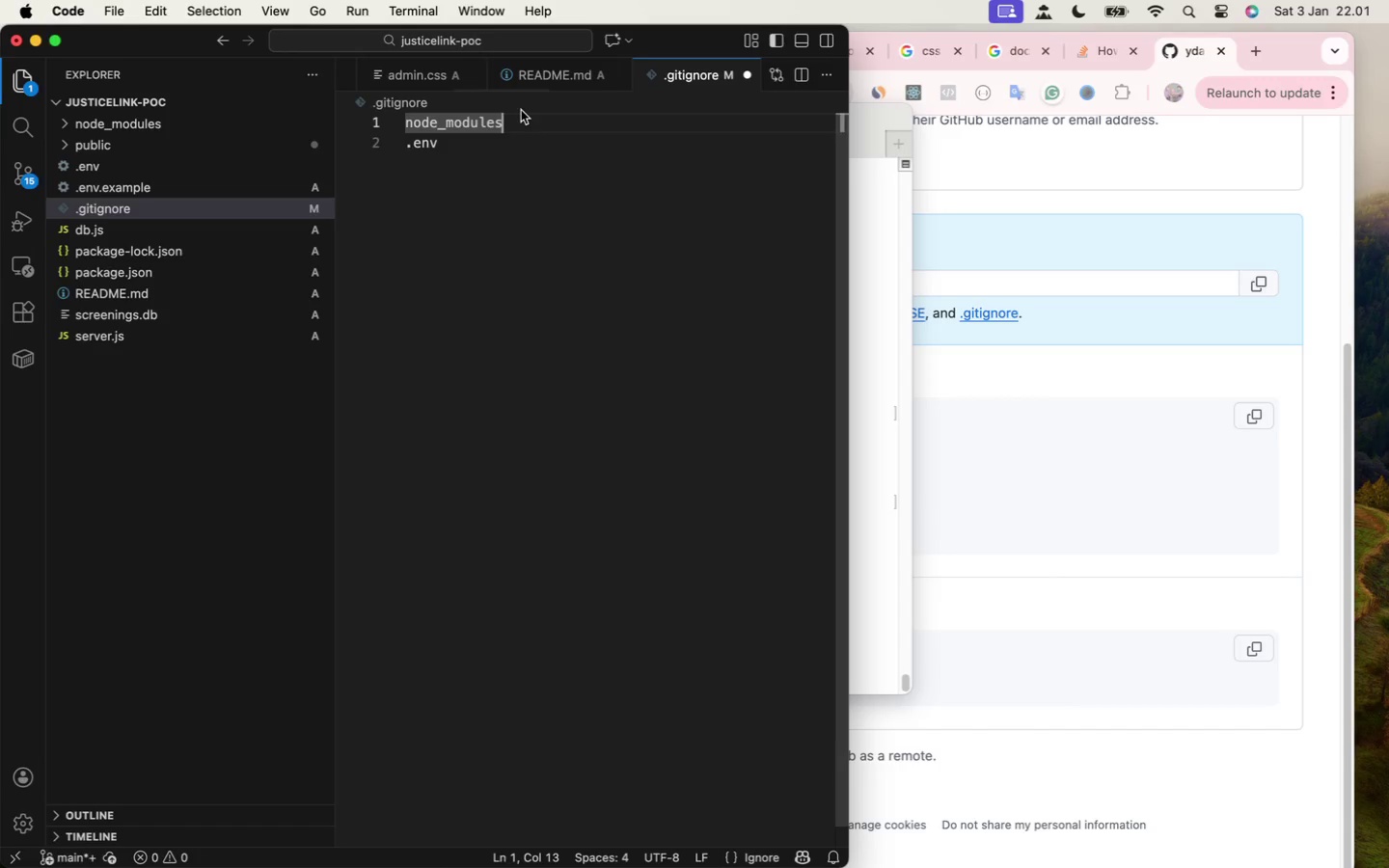 
key(Slash)
 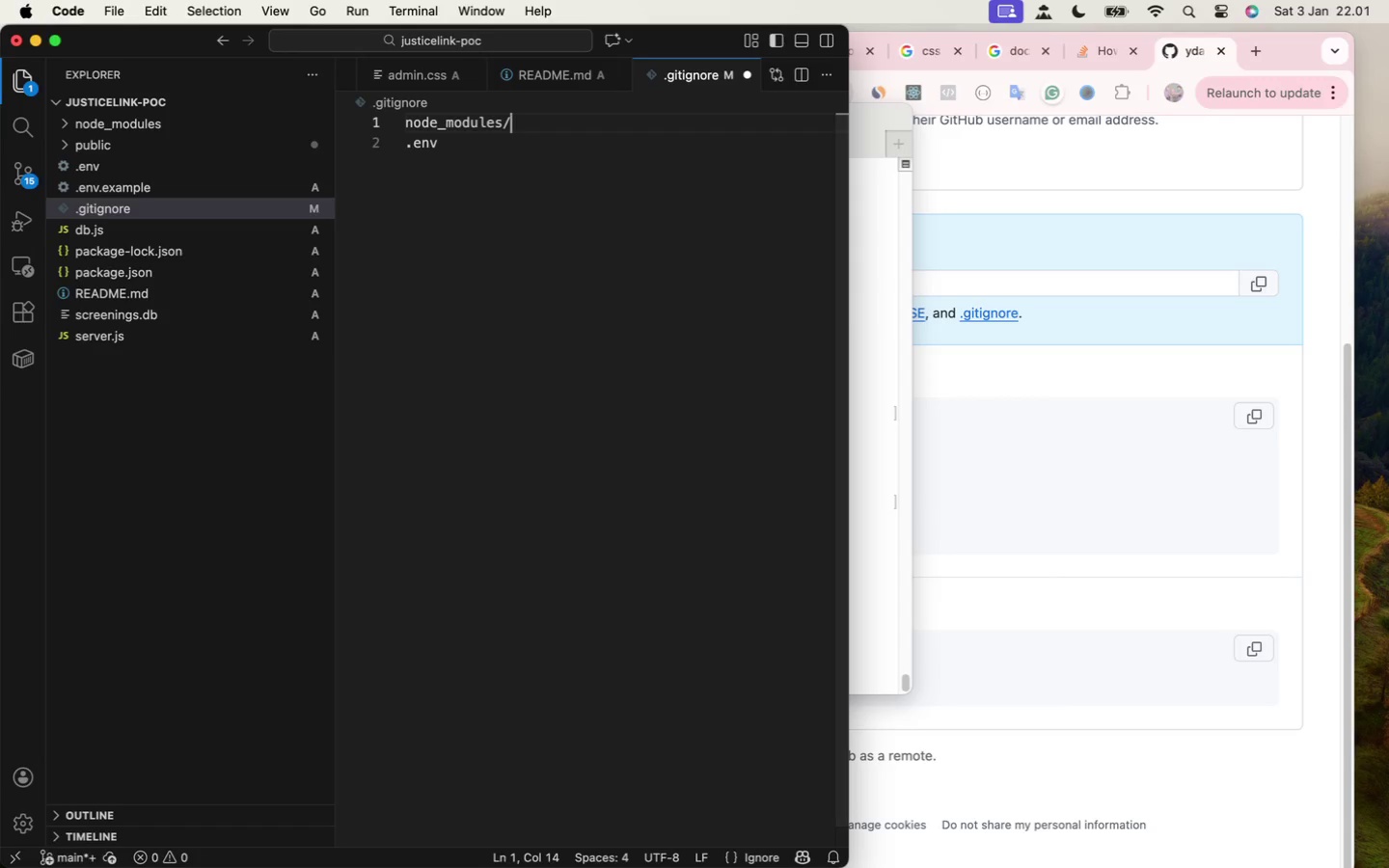 
key(Meta+S)
 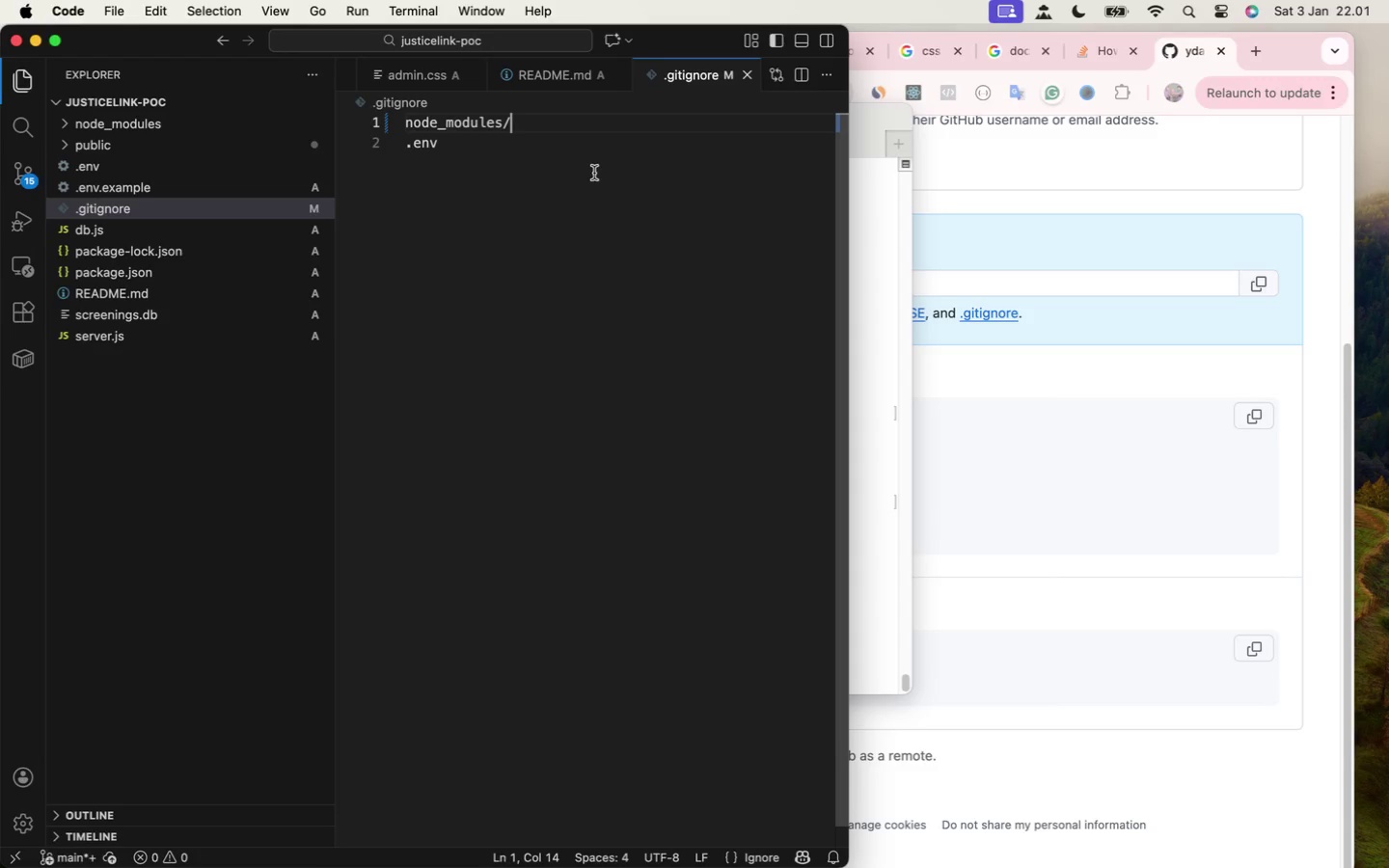 
left_click([597, 174])
 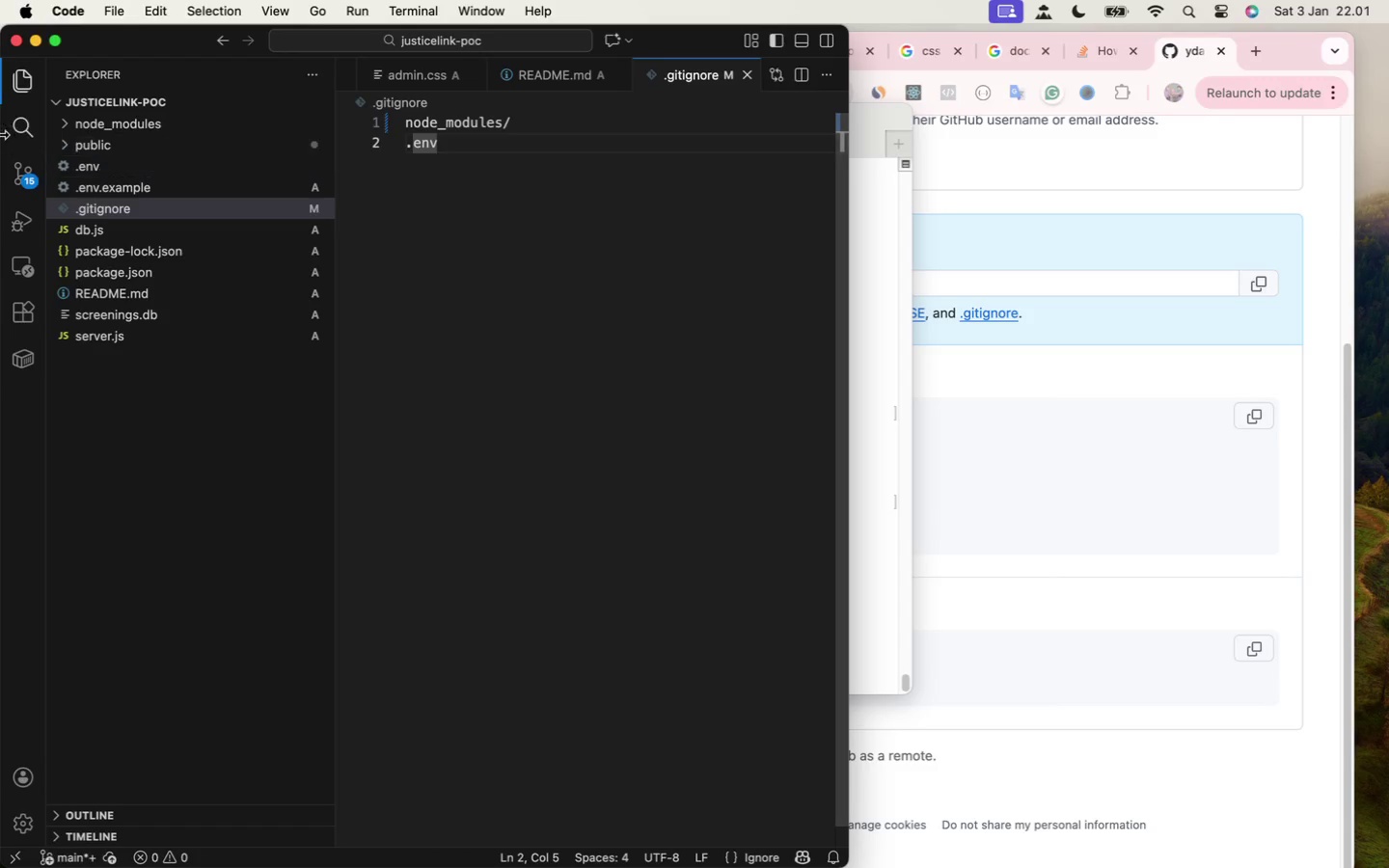 
left_click([23, 172])
 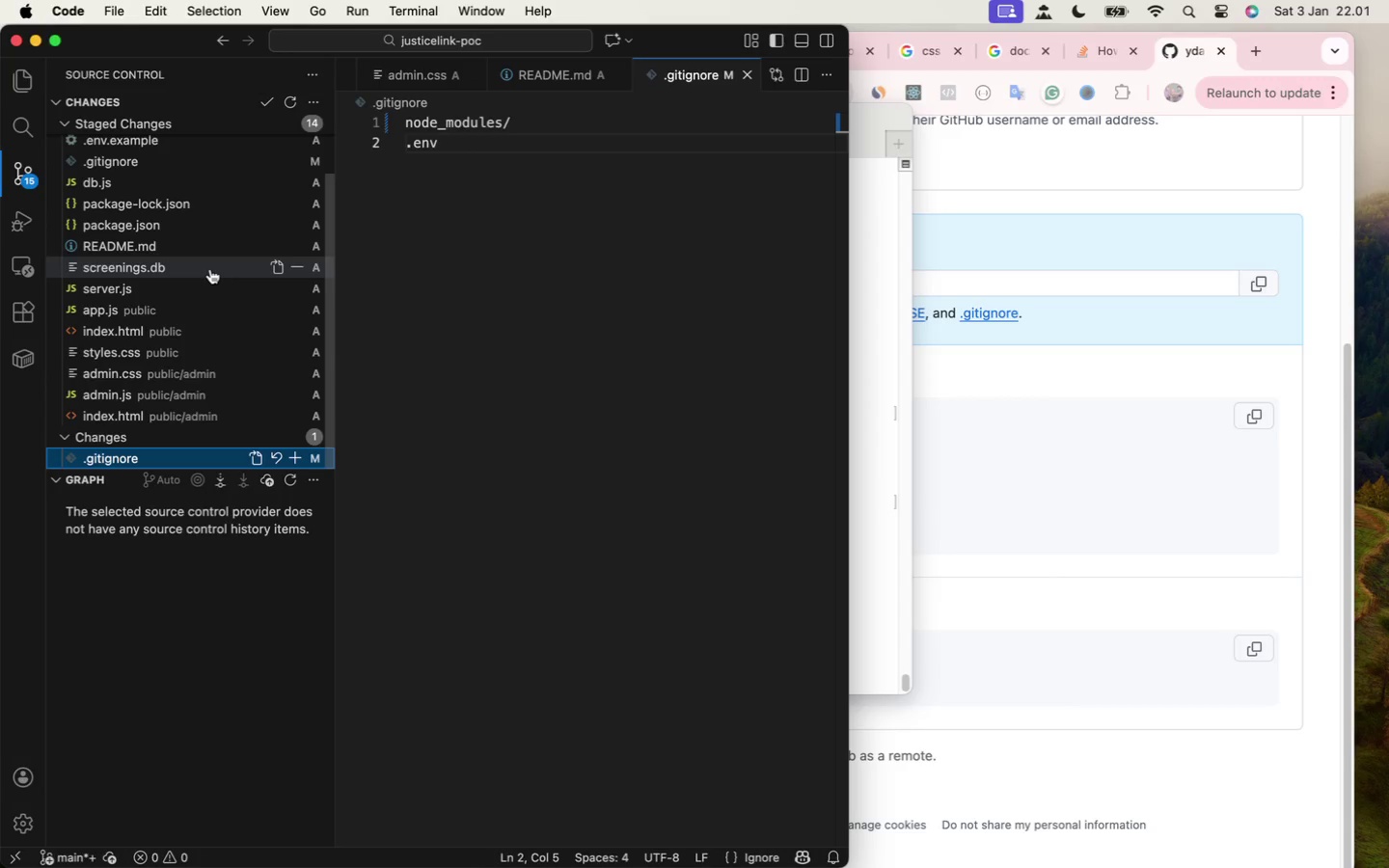 
left_click([293, 460])
 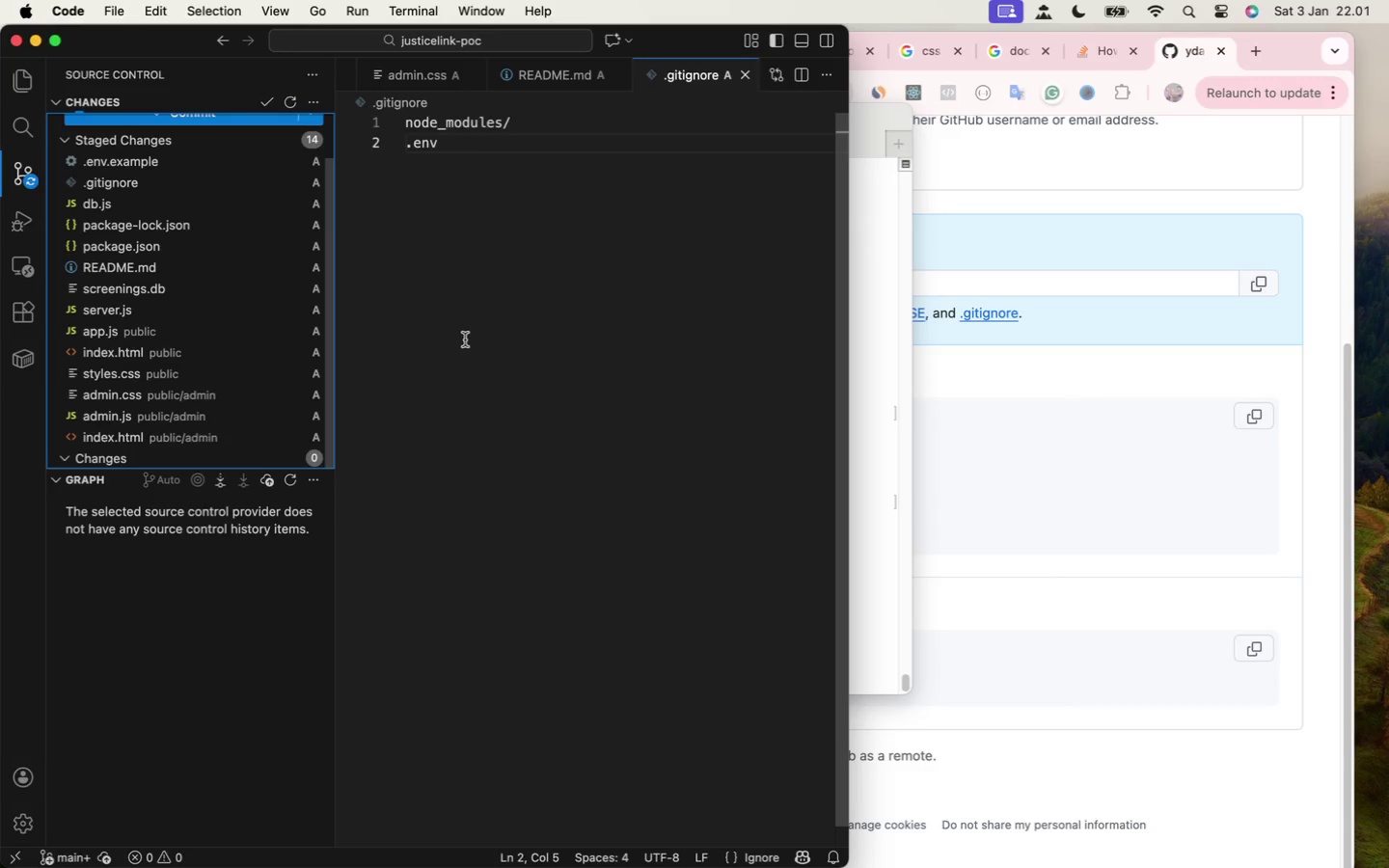 
key(Meta+S)
 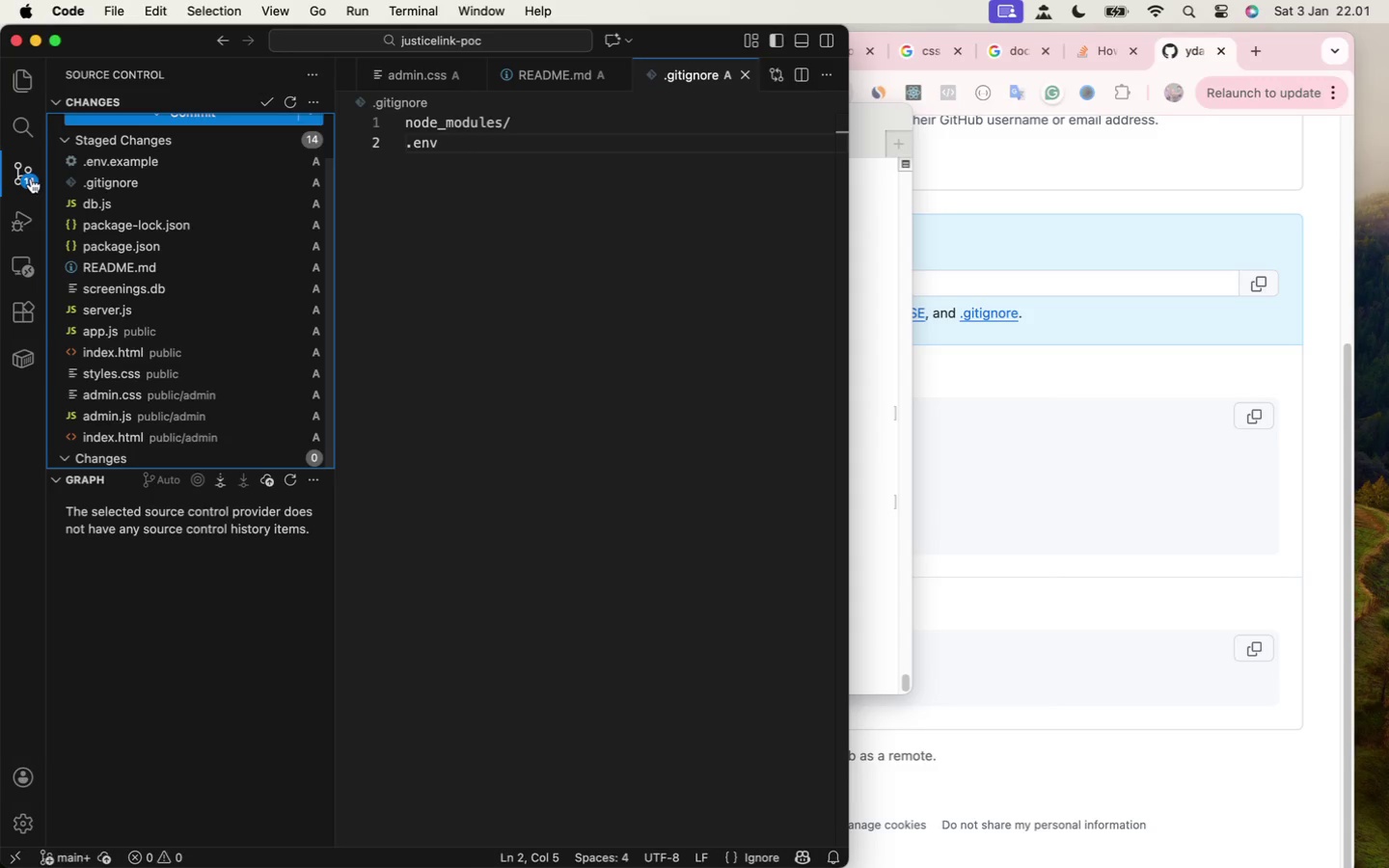 
left_click([31, 178])
 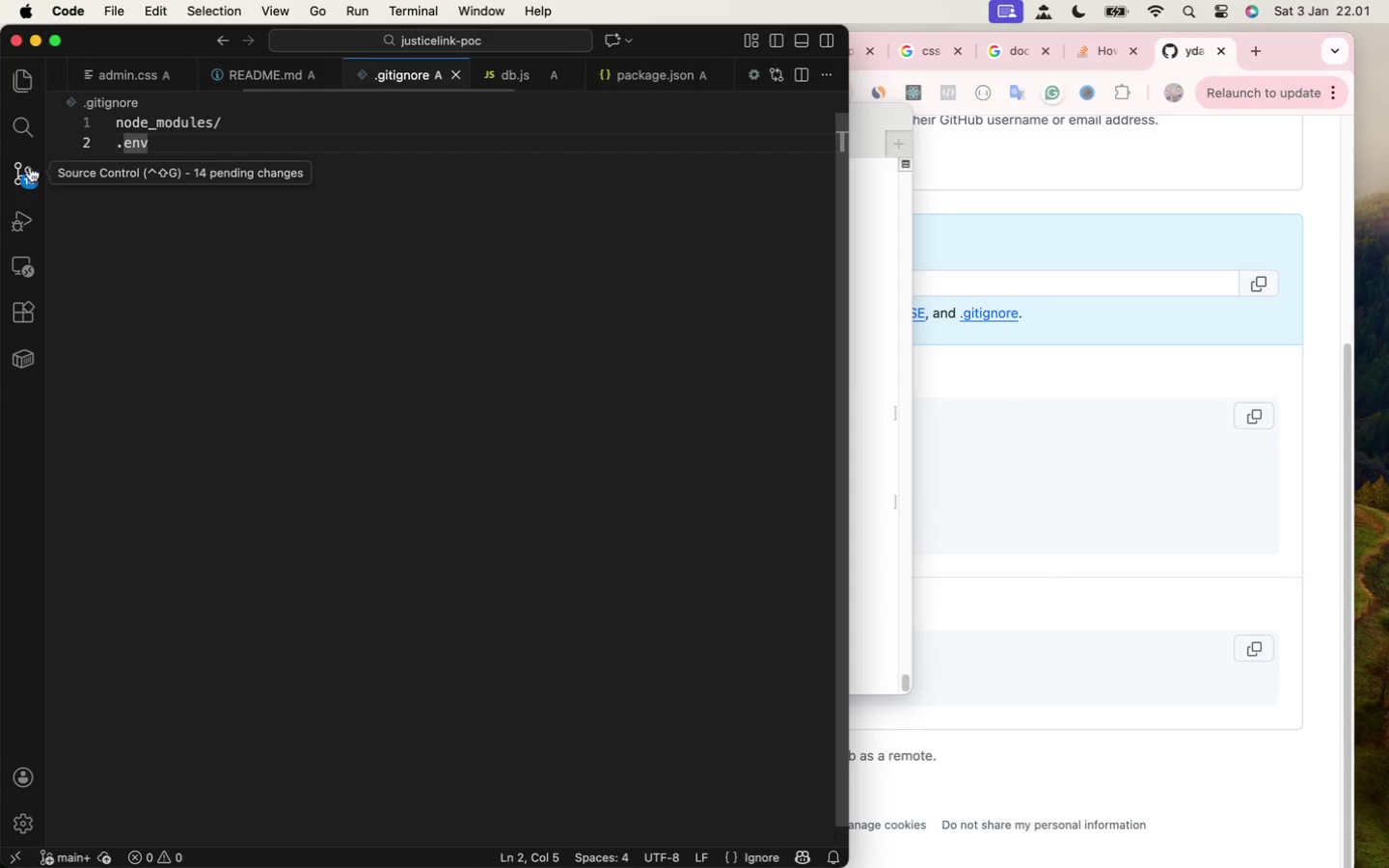 
mouse_move([49, 115])
 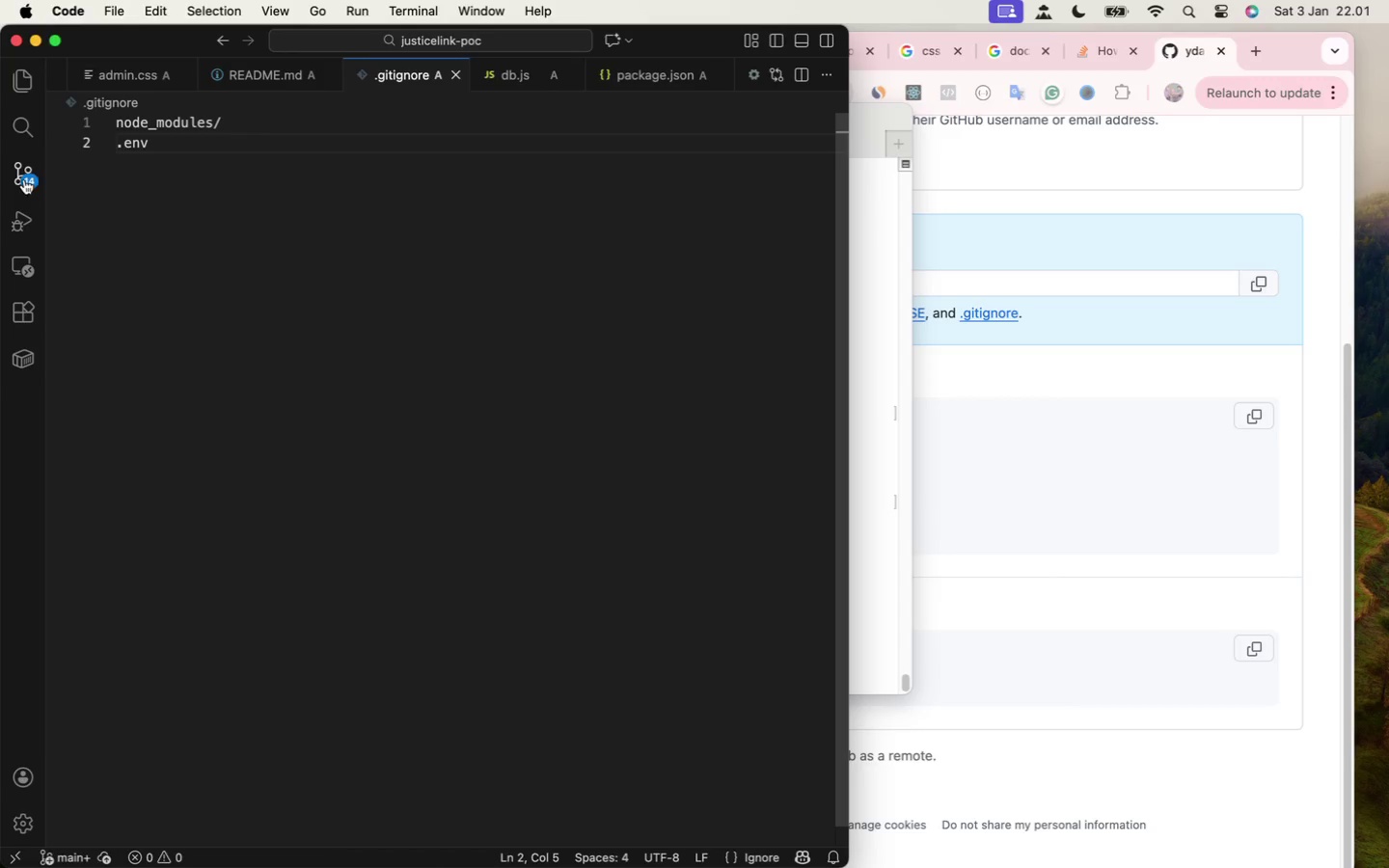 
left_click([27, 171])
 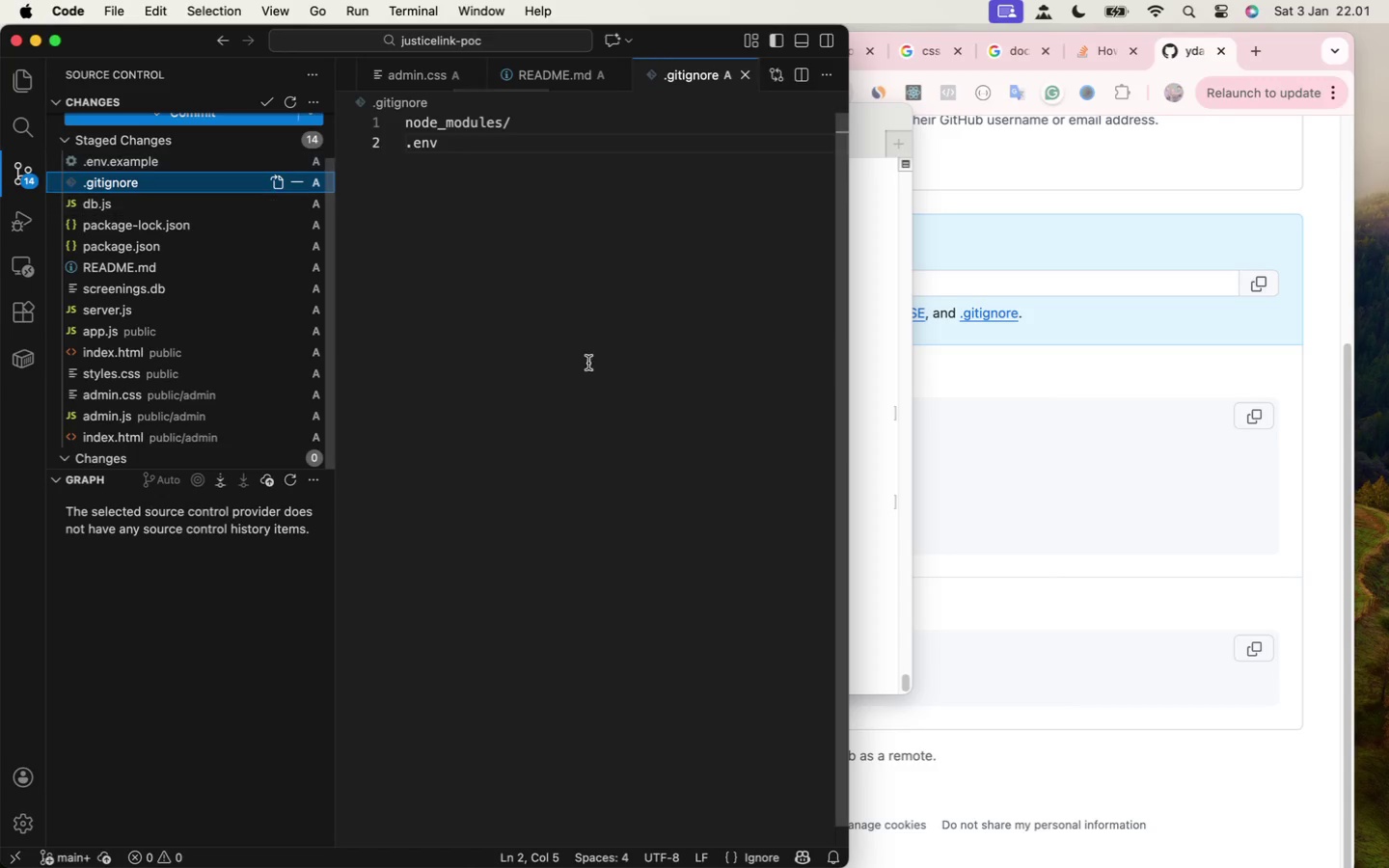 
left_click([630, 385])
 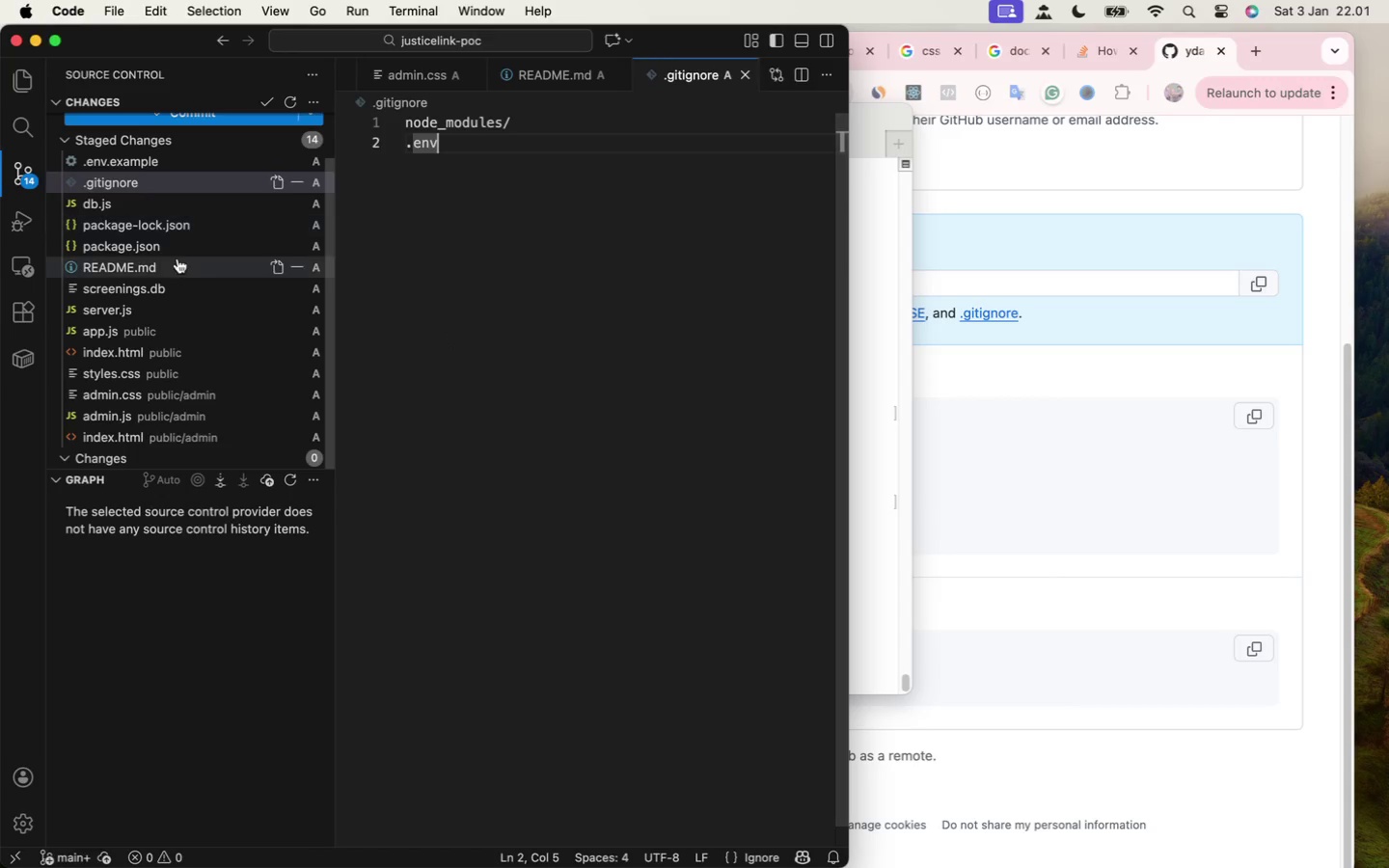 
scroll: coordinate [166, 279], scroll_direction: up, amount: 5.0
 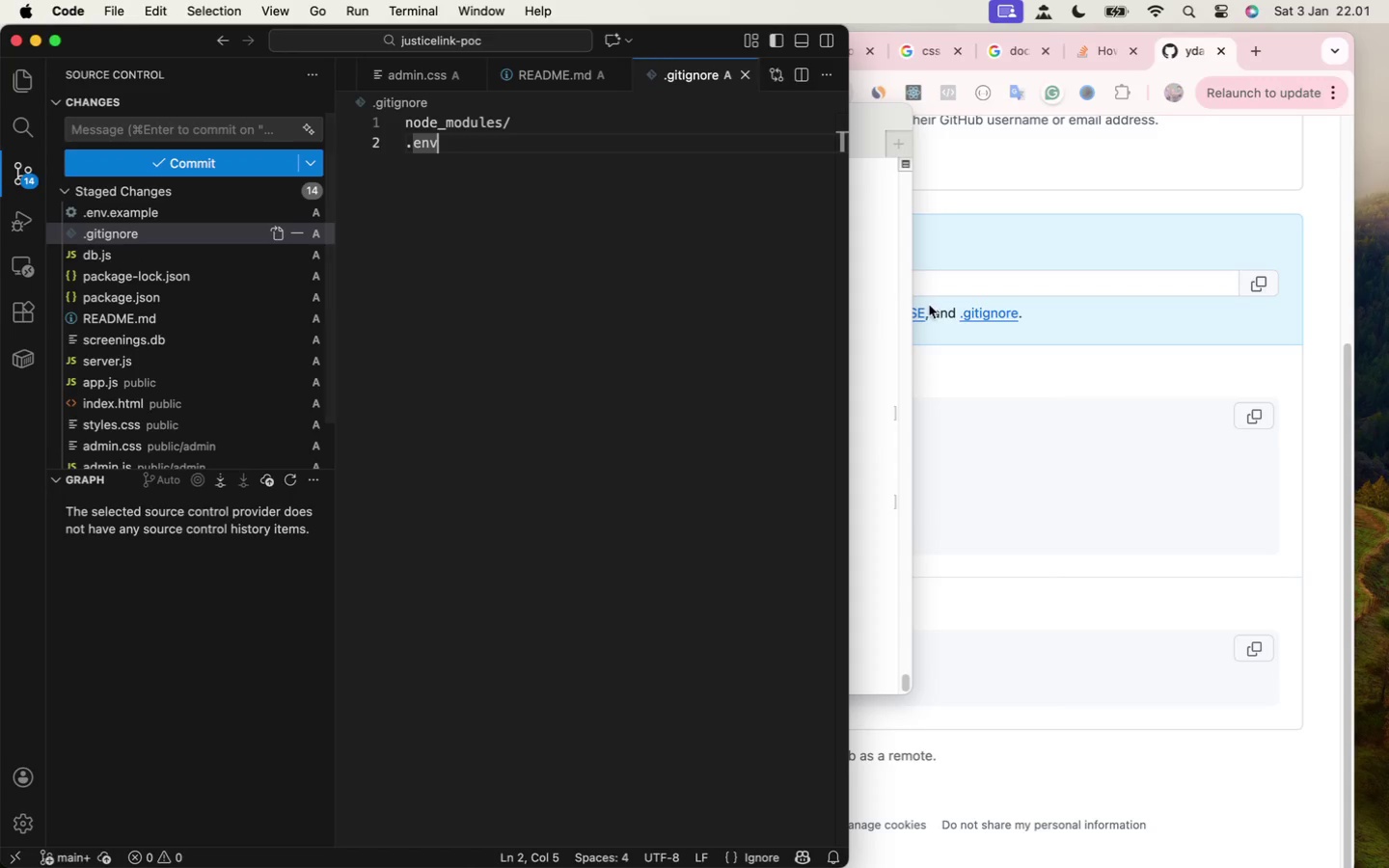 
left_click([634, 322])
 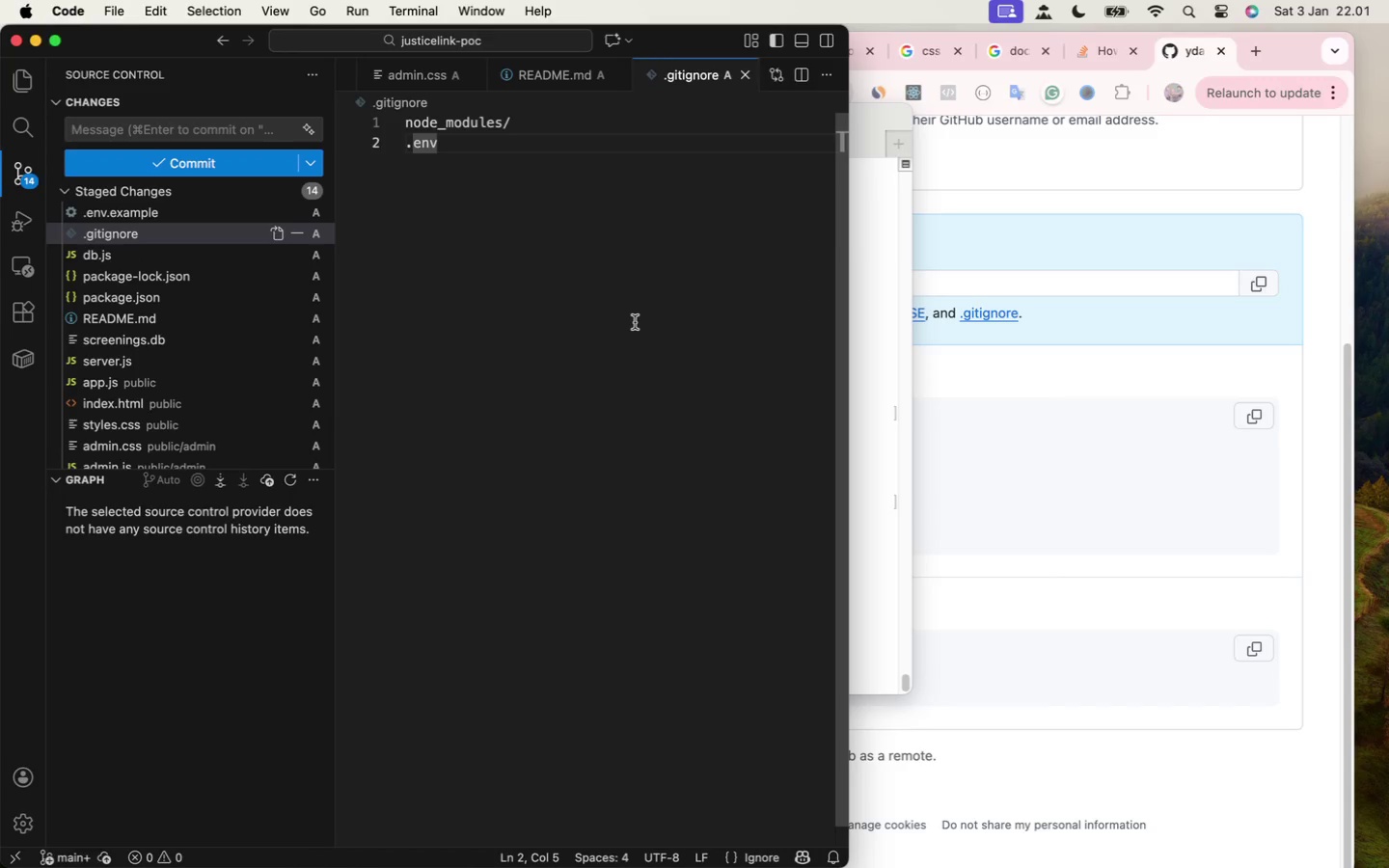 
key(Meta+S)
 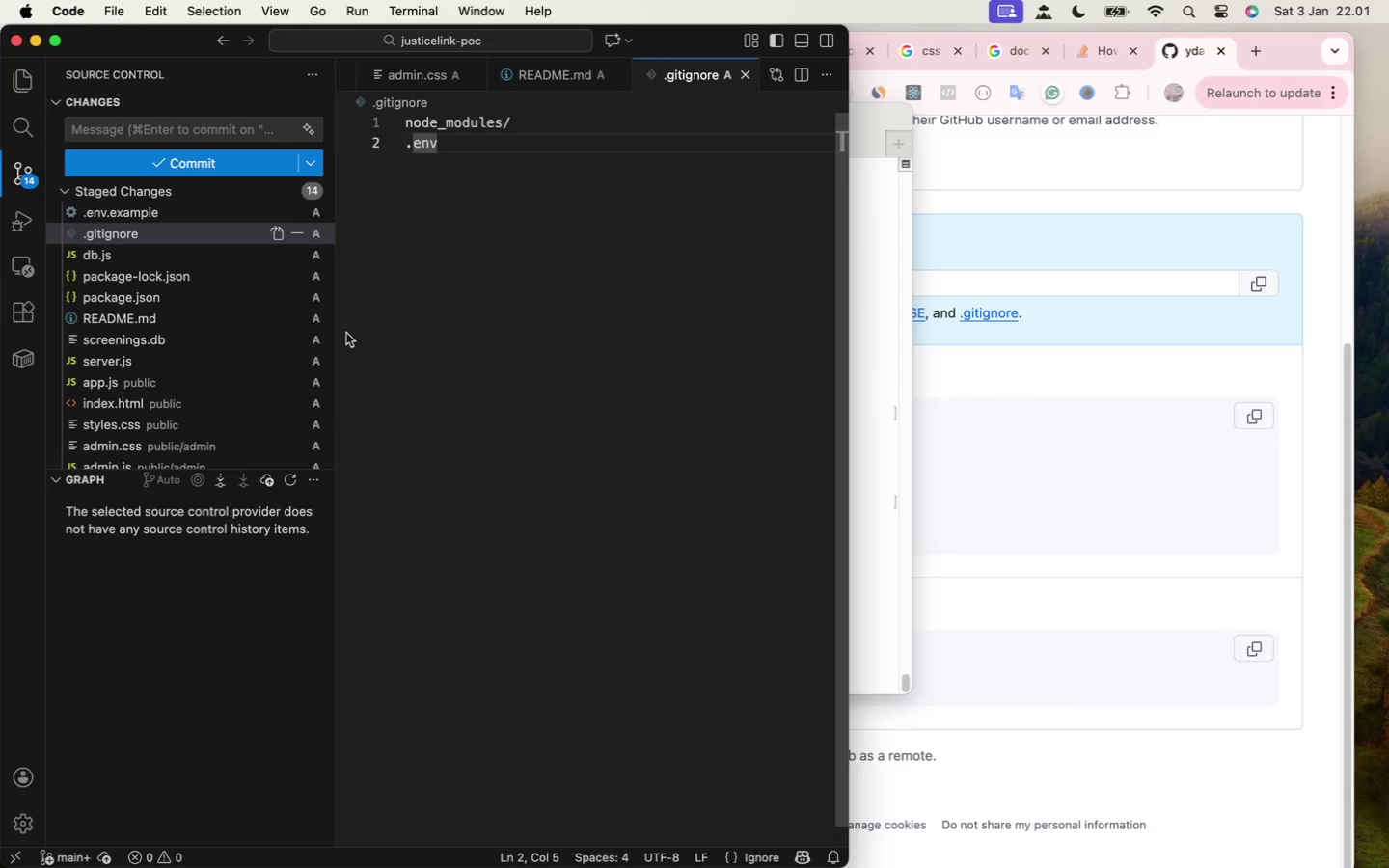 
scroll: coordinate [200, 354], scroll_direction: down, amount: 5.0
 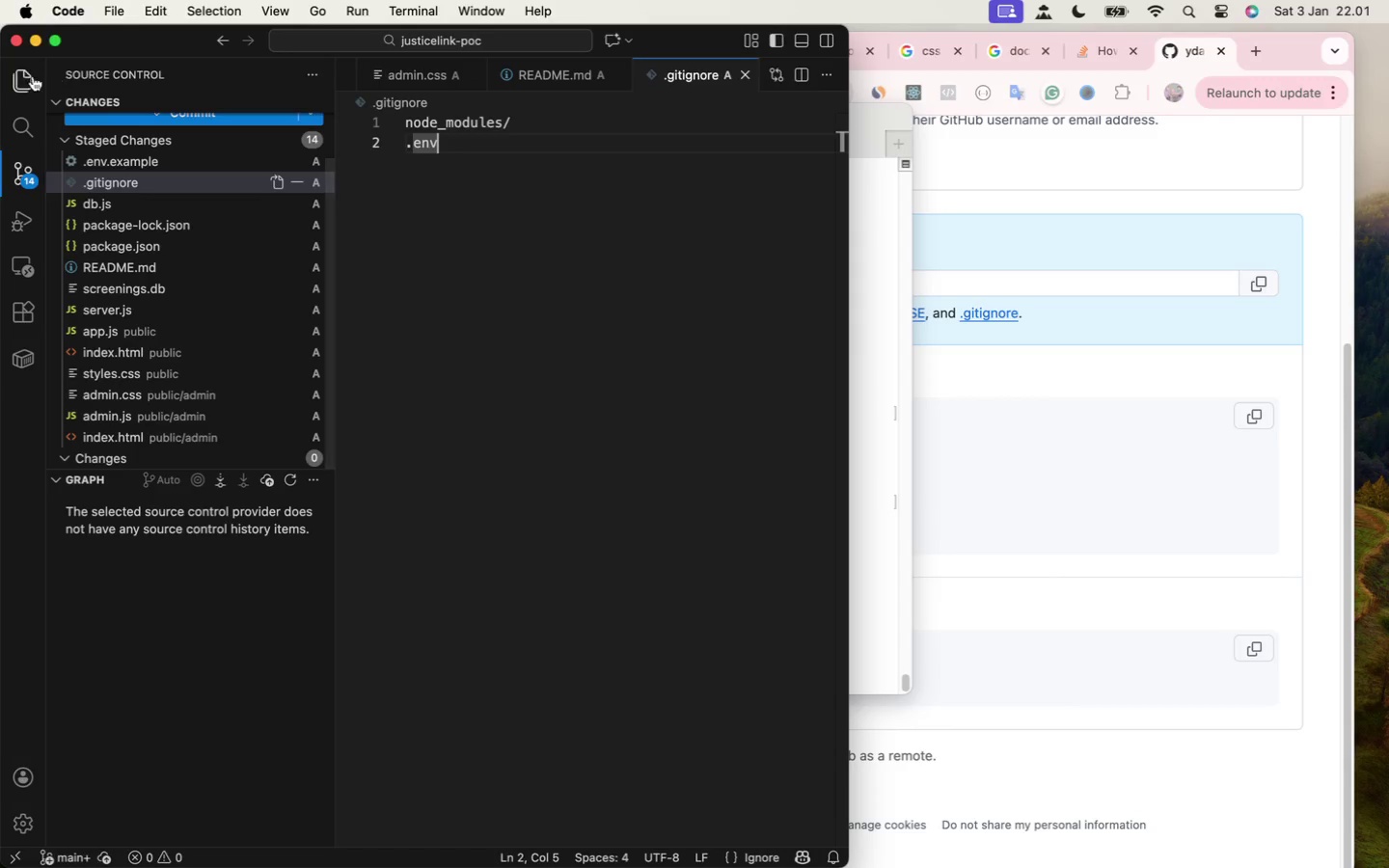 
left_click([22, 79])
 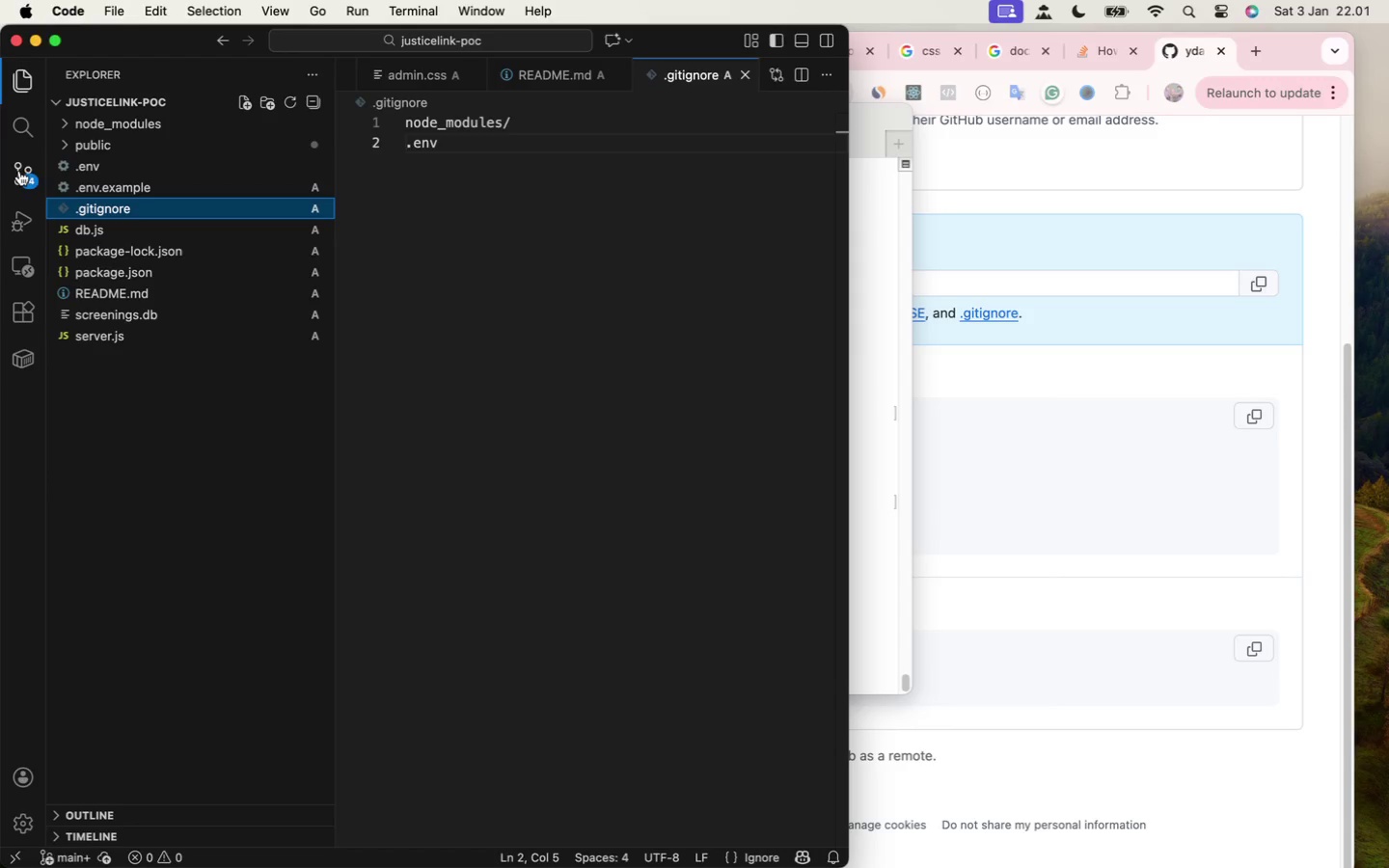 
left_click([14, 183])
 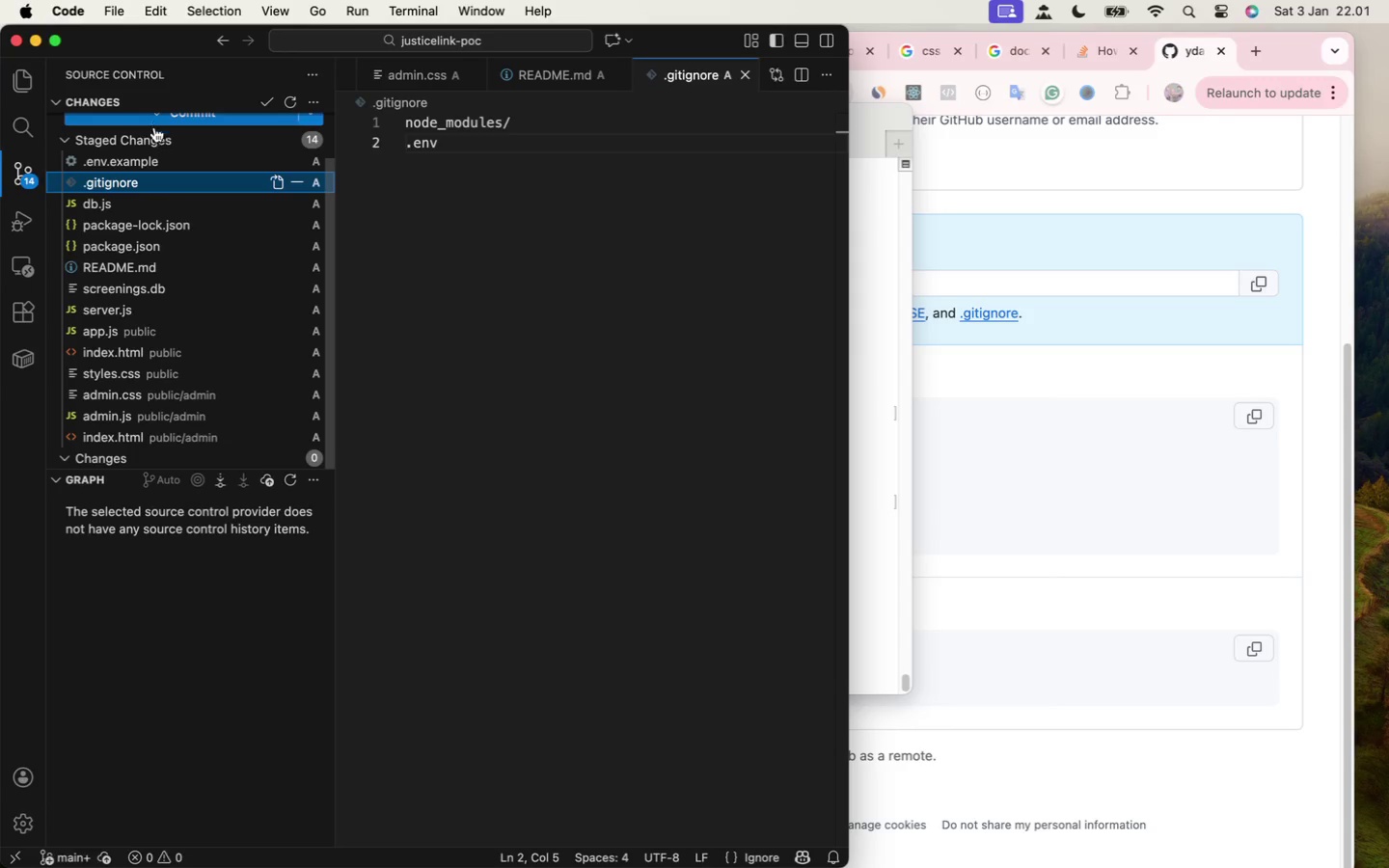 
scroll: coordinate [166, 240], scroll_direction: up, amount: 24.0
 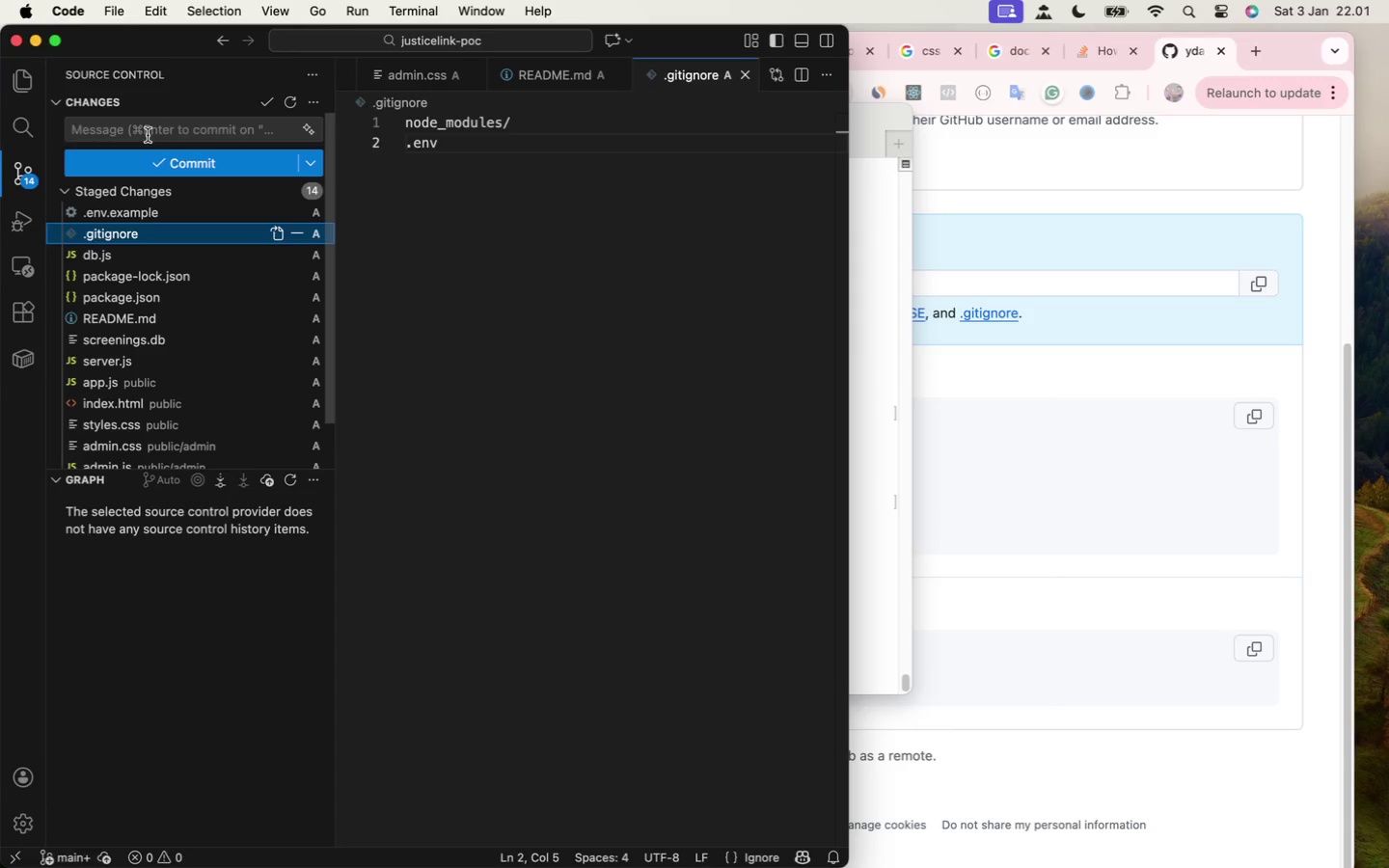 
left_click([144, 131])
 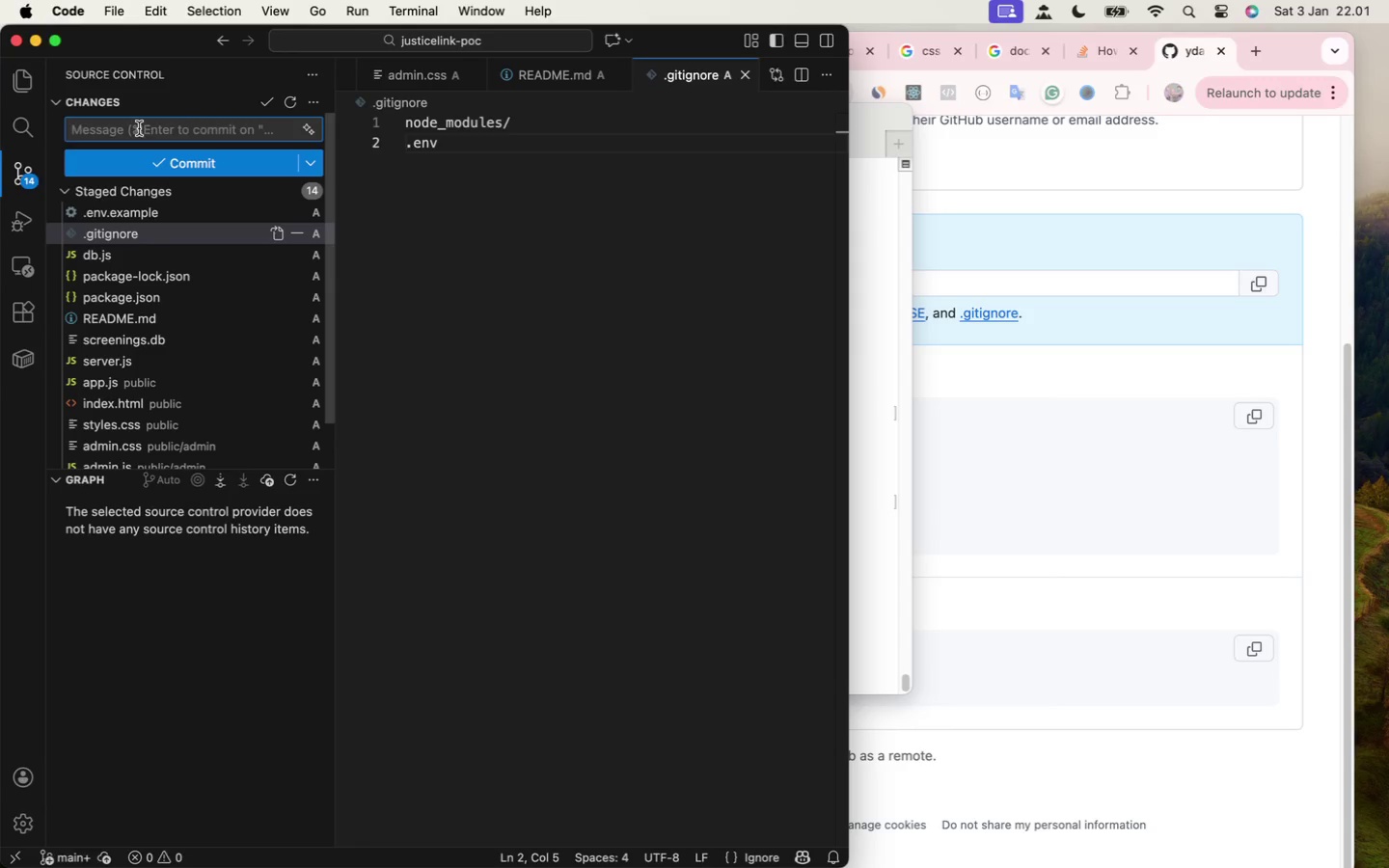 
type(fur)
key(Backspace)
key(Backspace)
type(irst commit)
 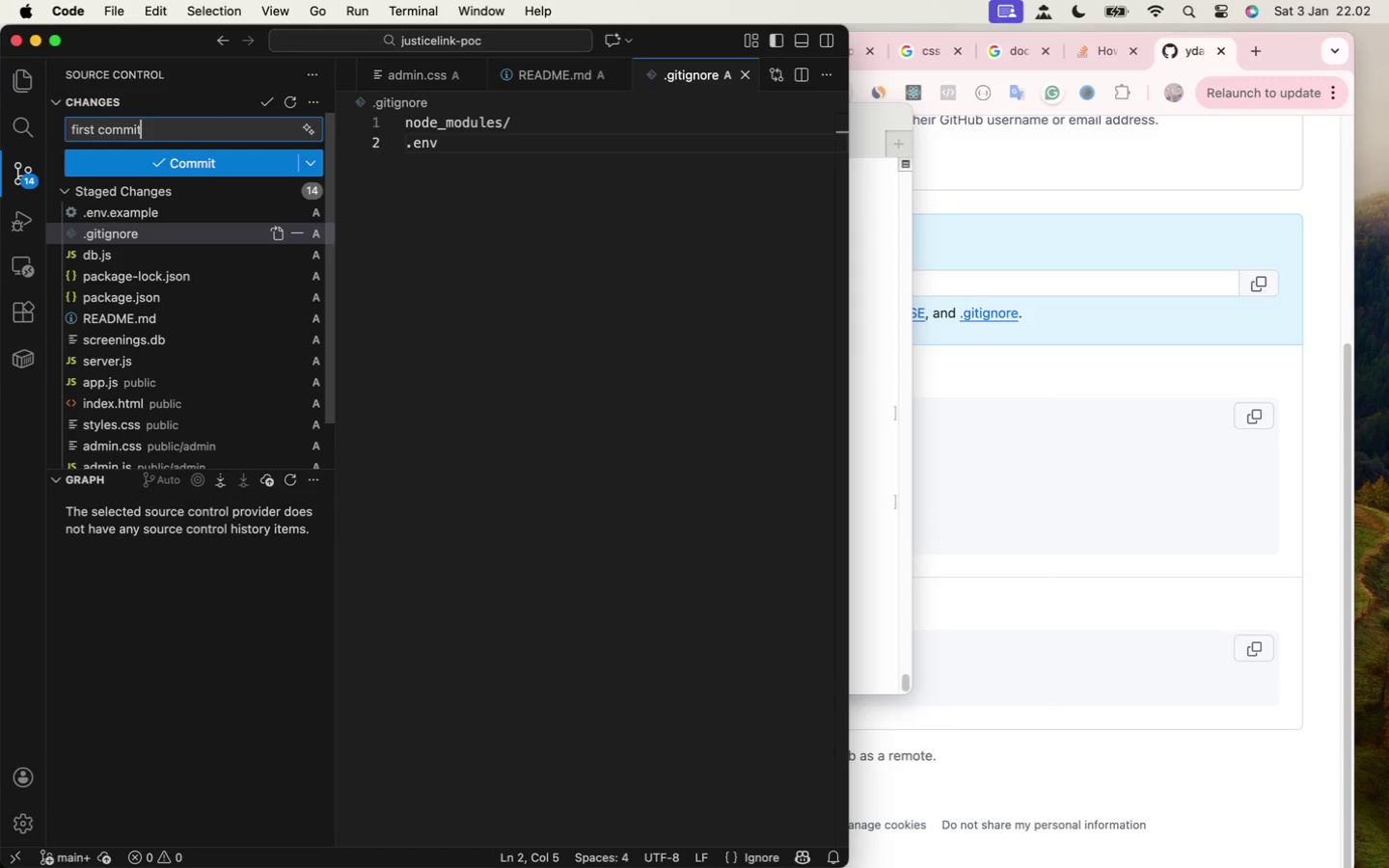 
key(Meta+Enter)
 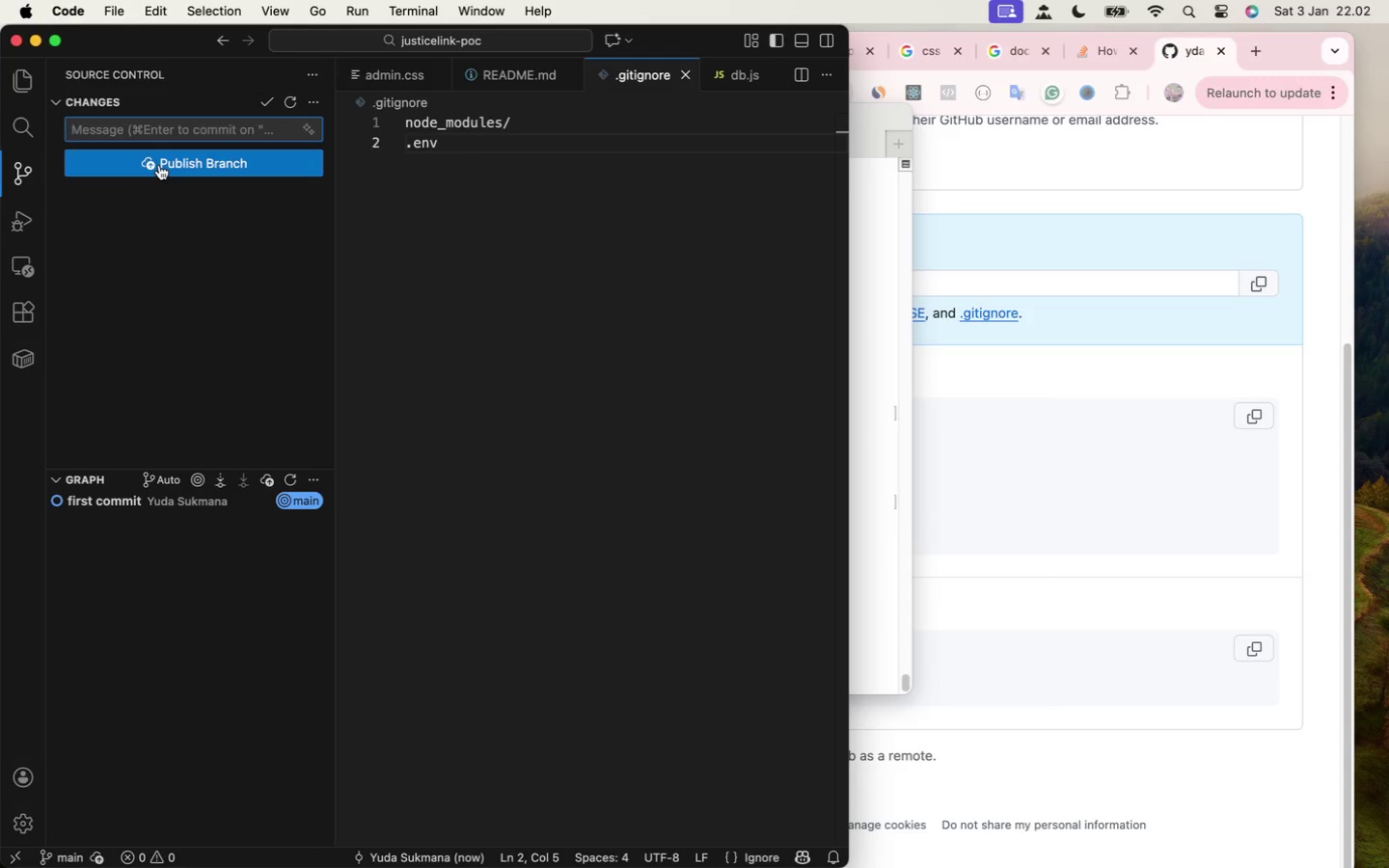 
left_click([159, 165])
 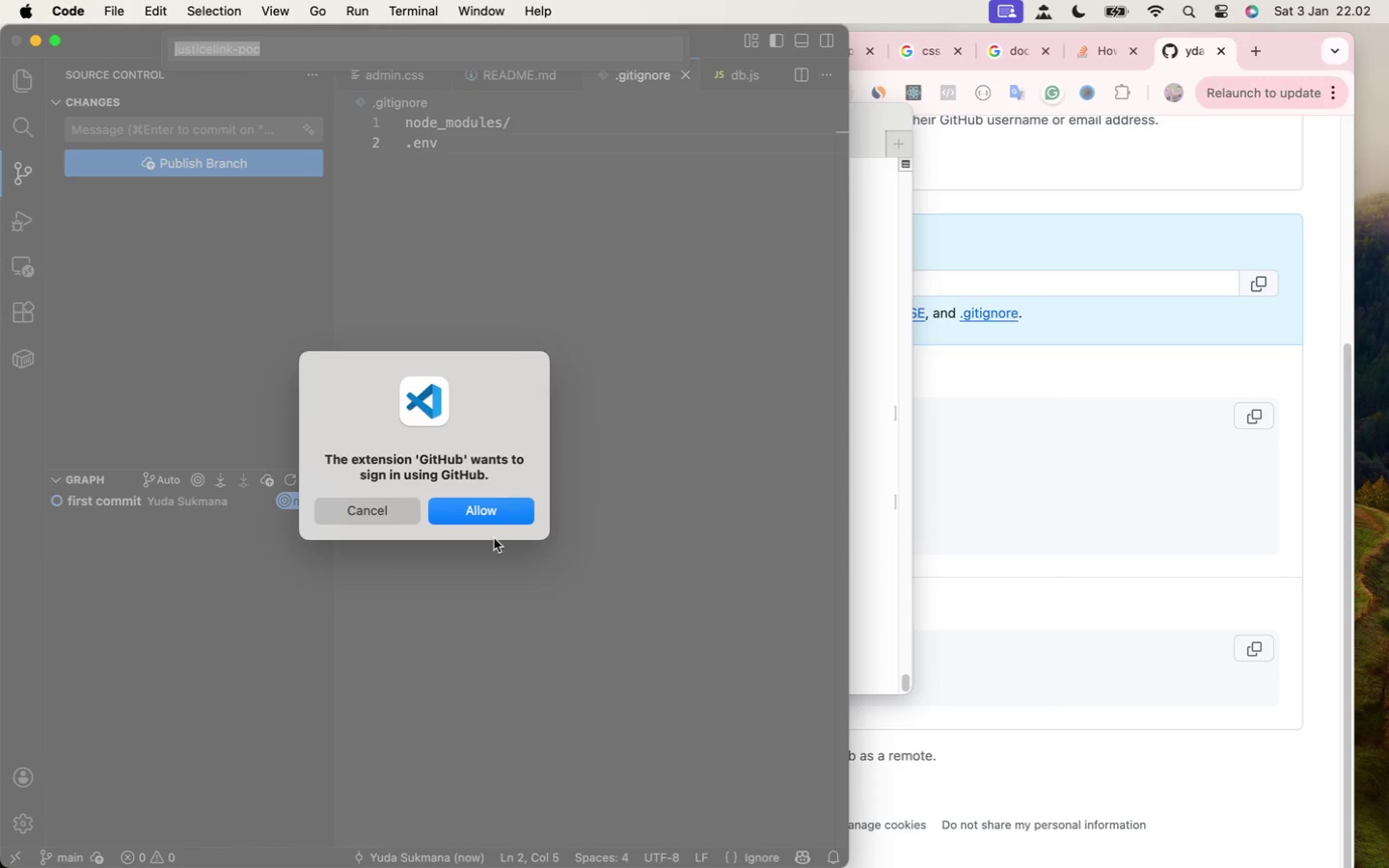 
left_click([486, 512])
 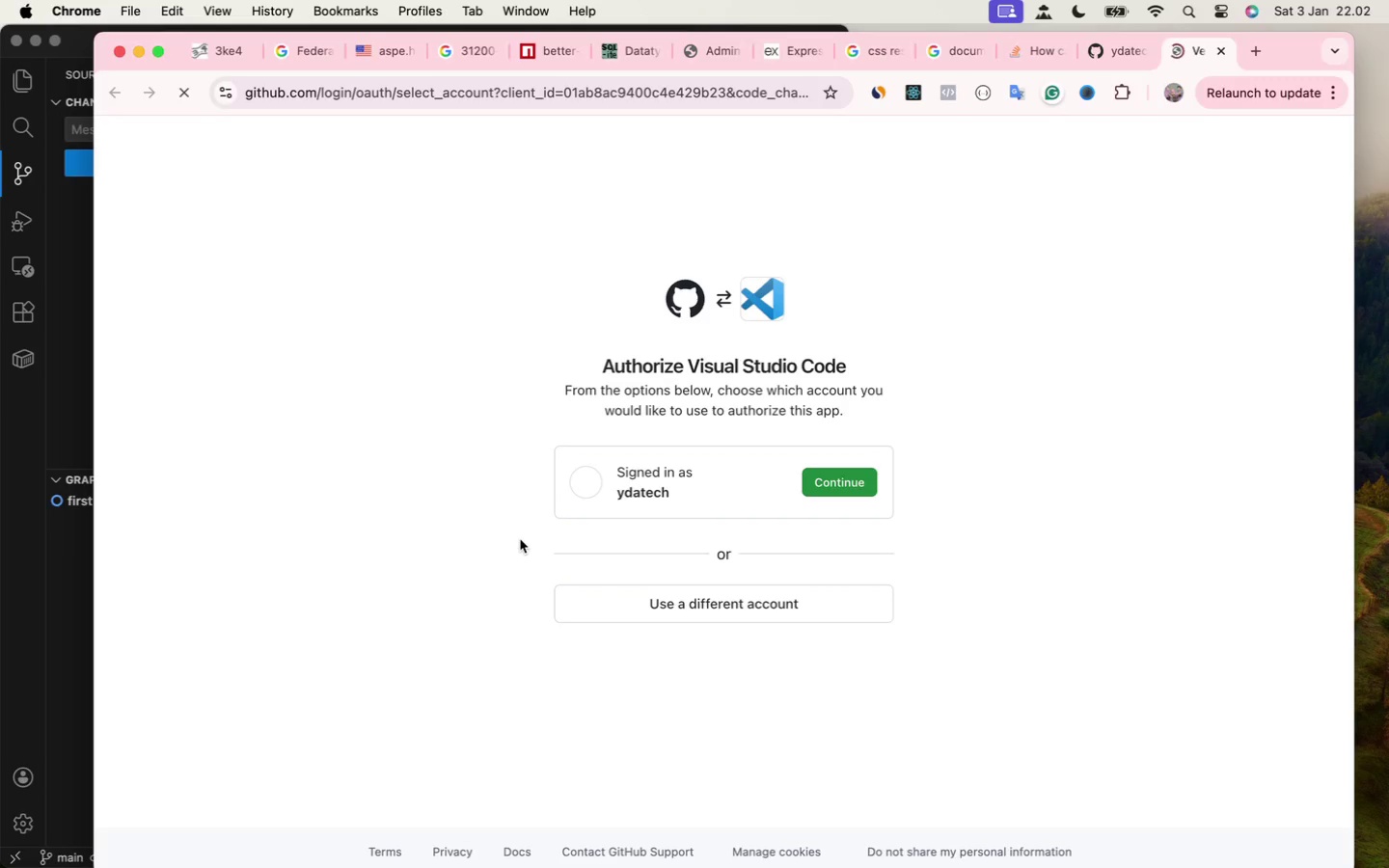 
left_click([867, 483])
 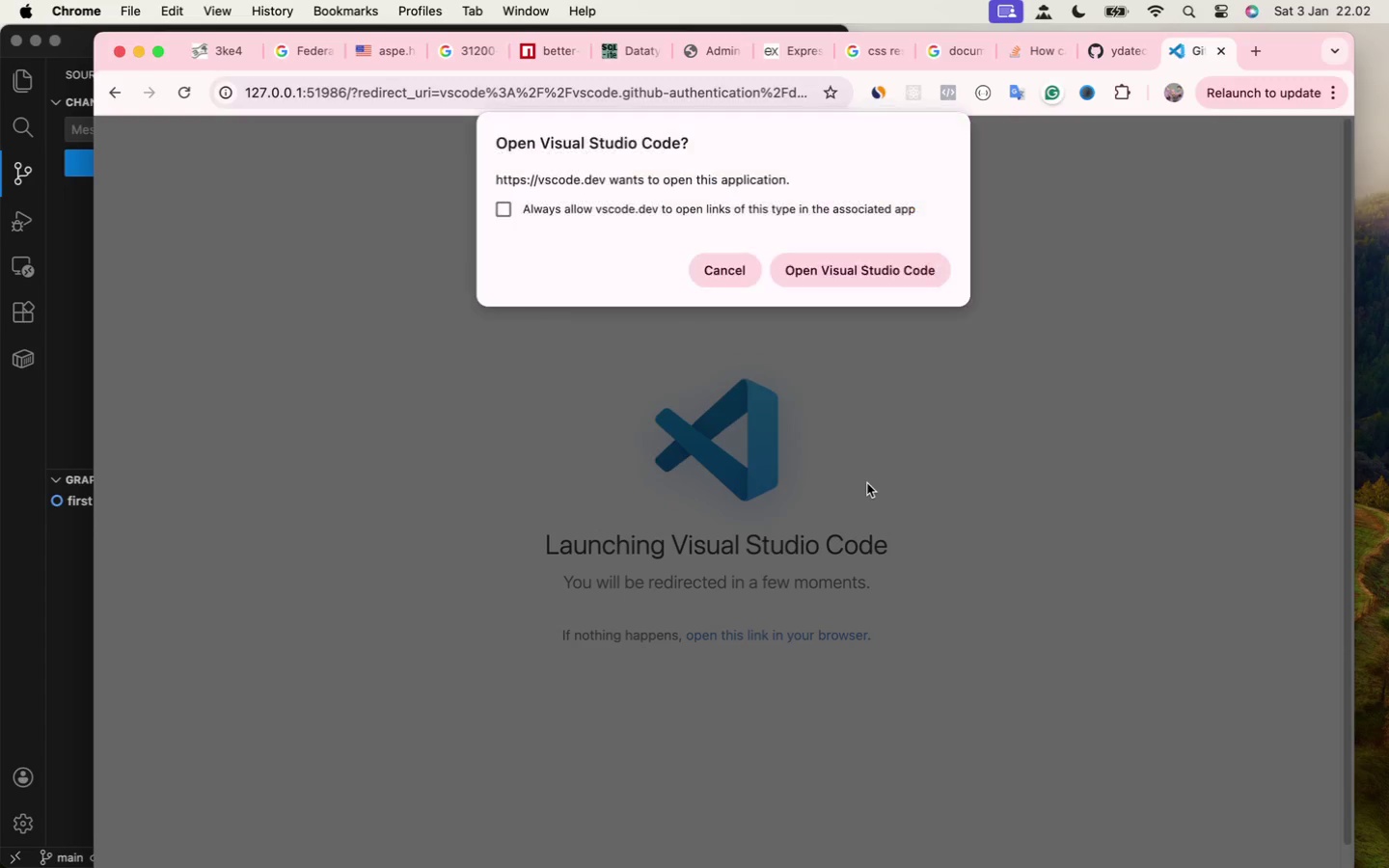 
left_click([816, 269])
 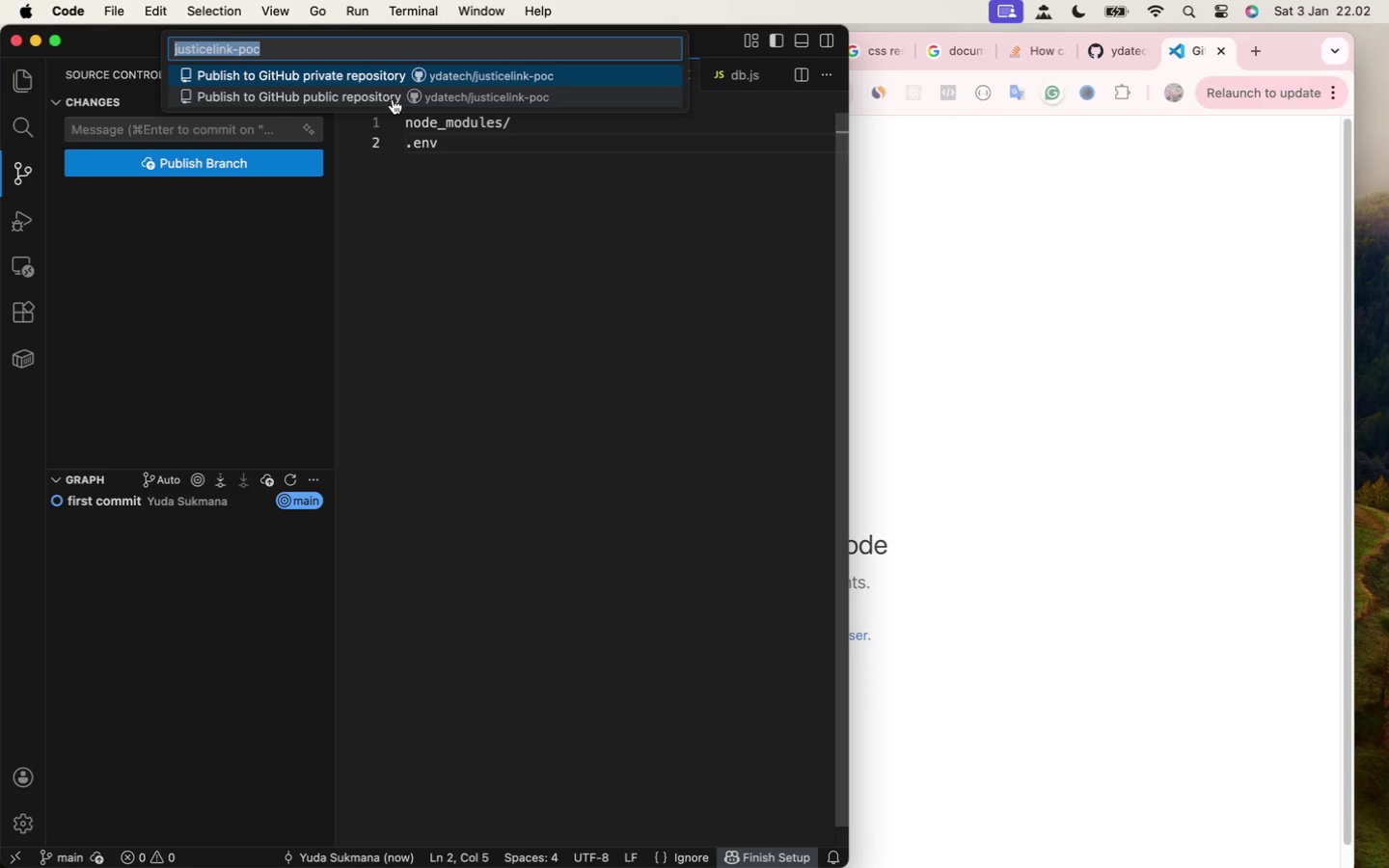 
wait(5.47)
 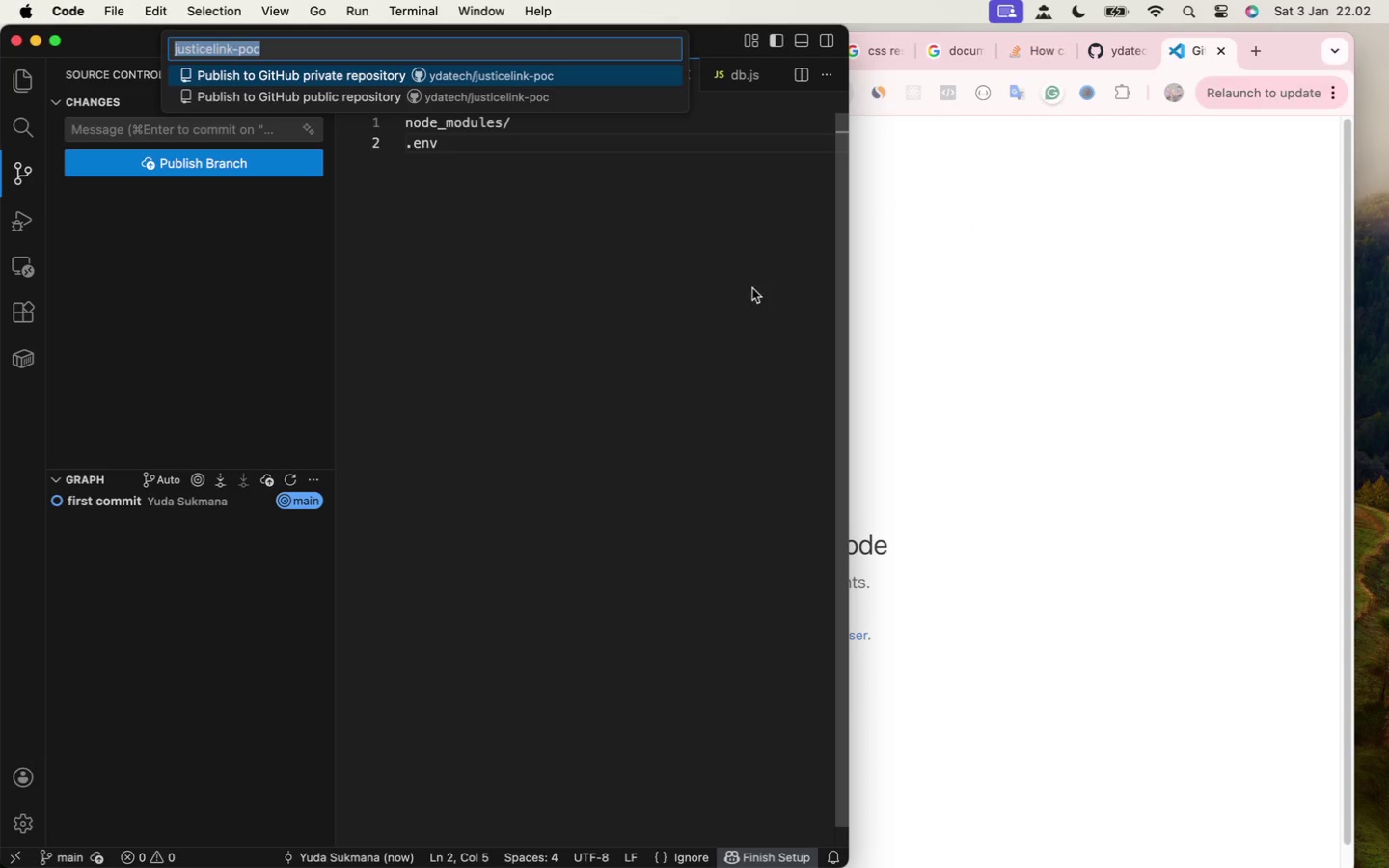 
left_click([364, 79])
 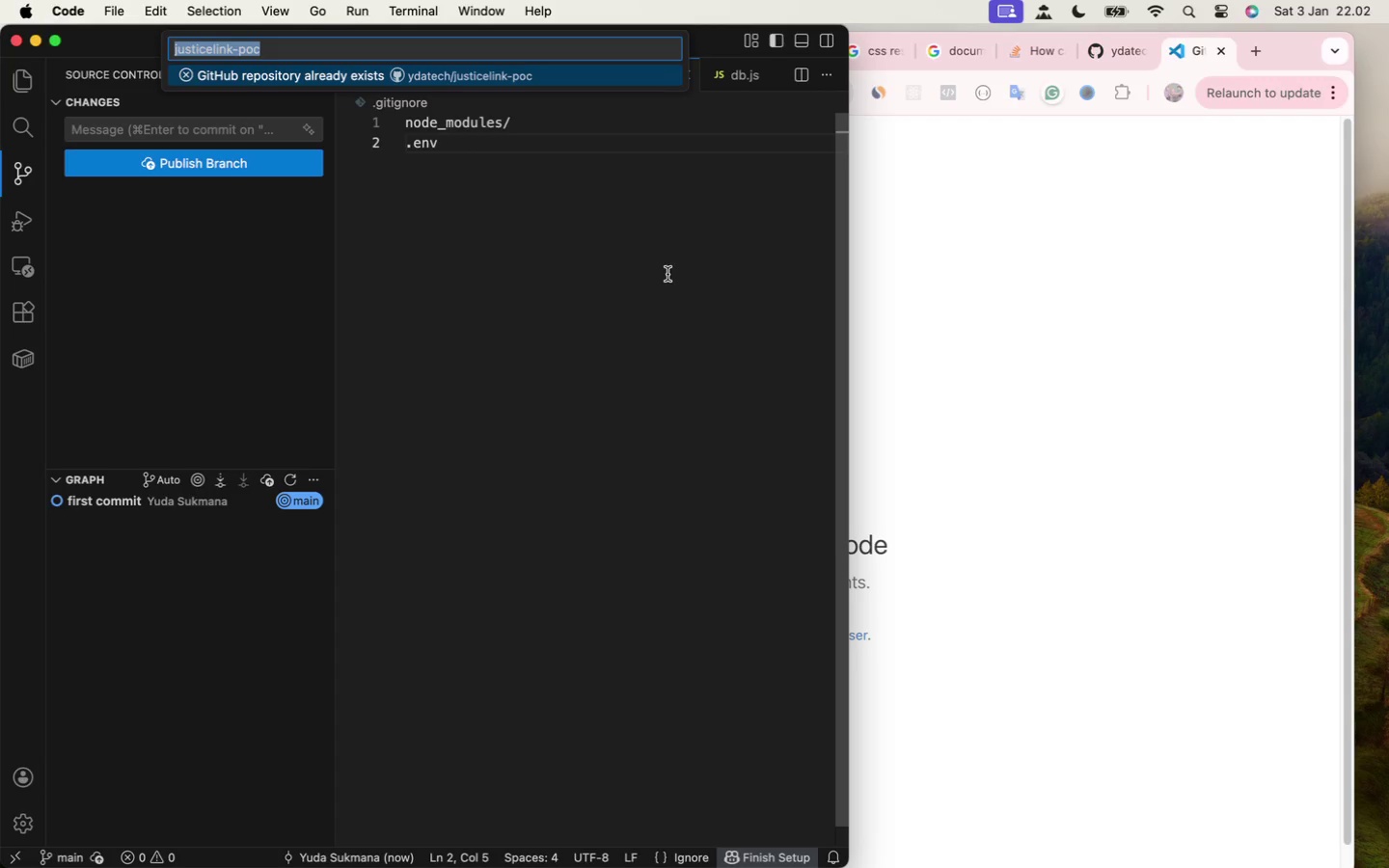 
wait(7.99)
 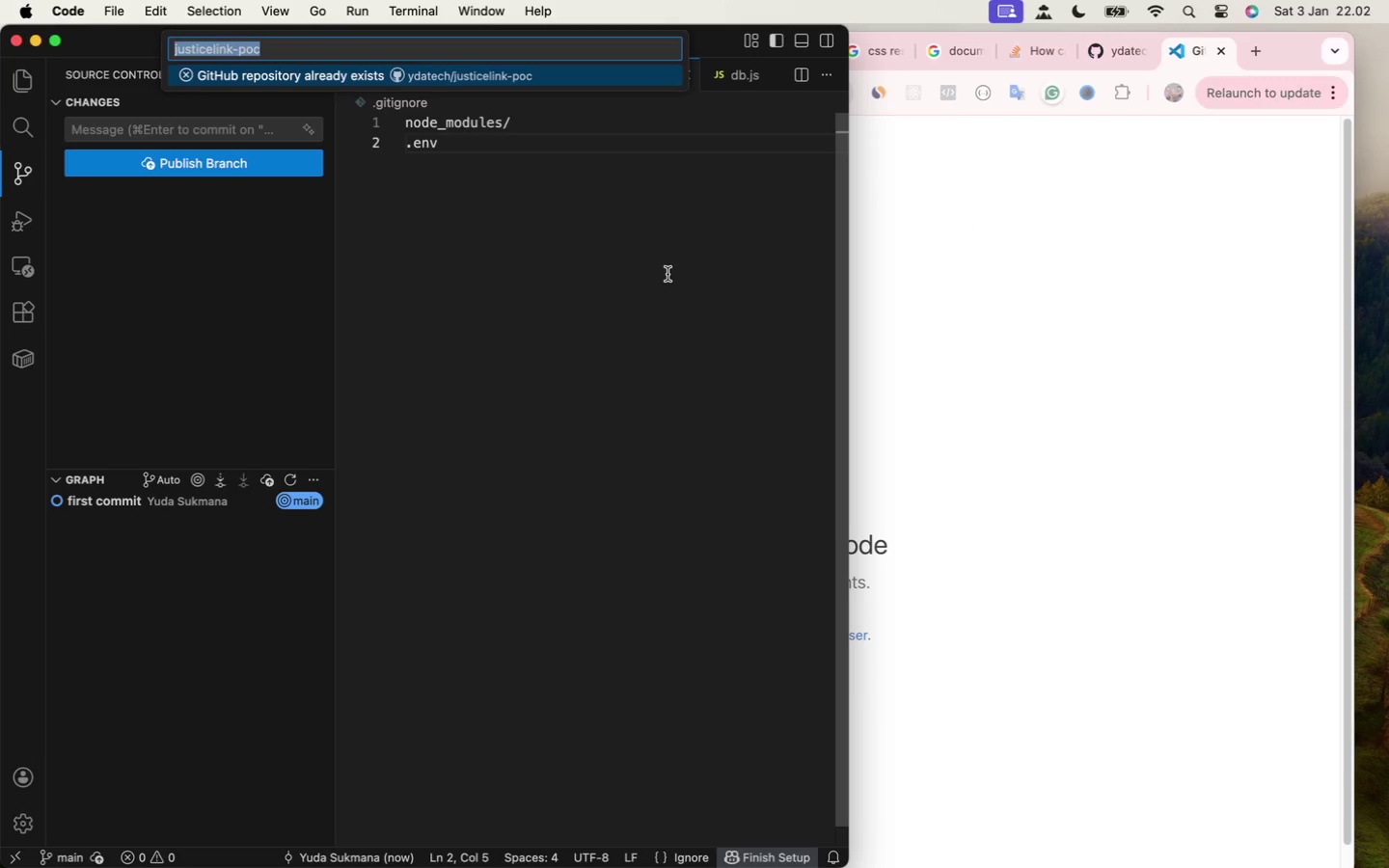 
left_click([398, 74])
 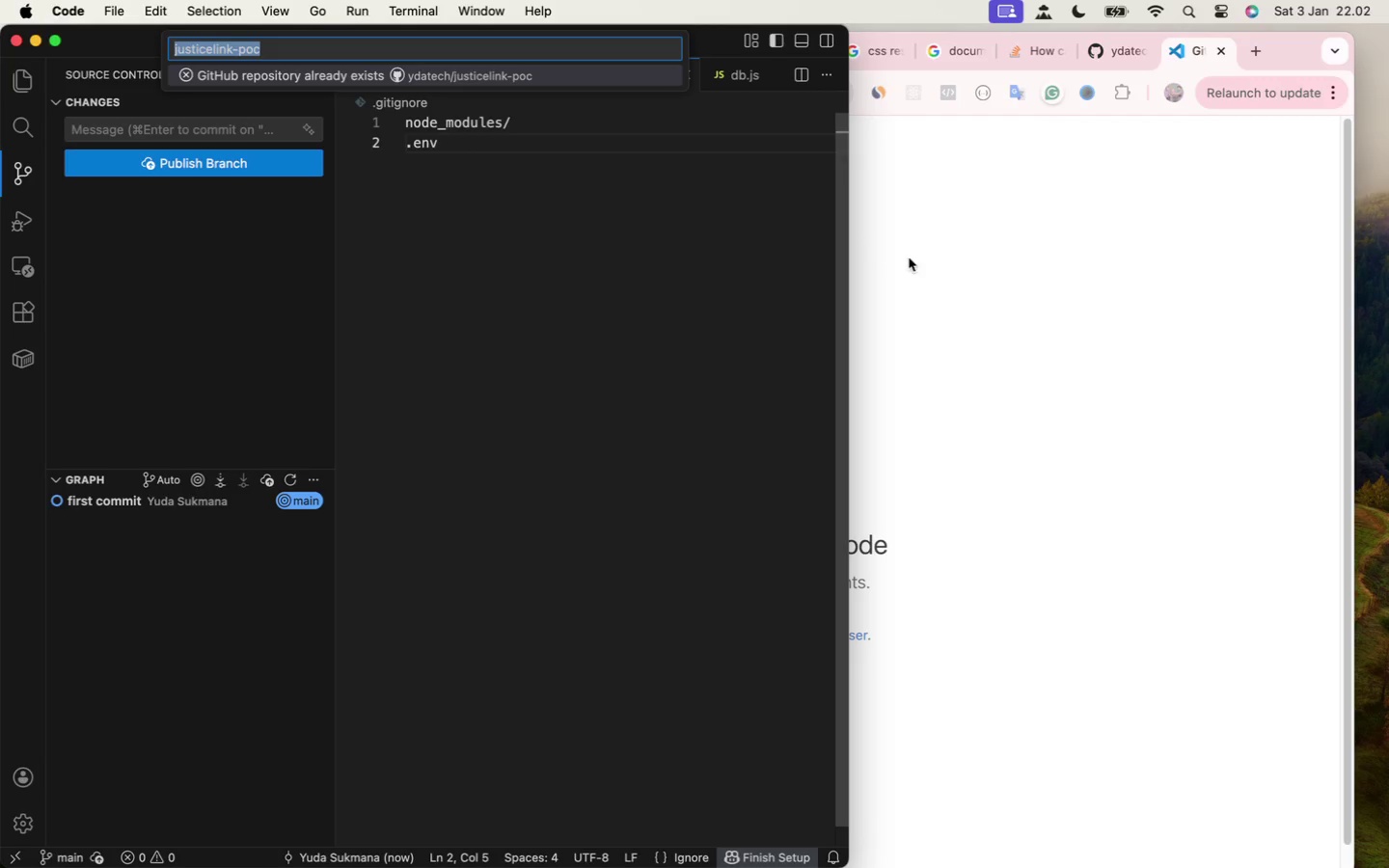 
left_click_drag(start_coordinate=[549, 312], to_coordinate=[542, 323])
 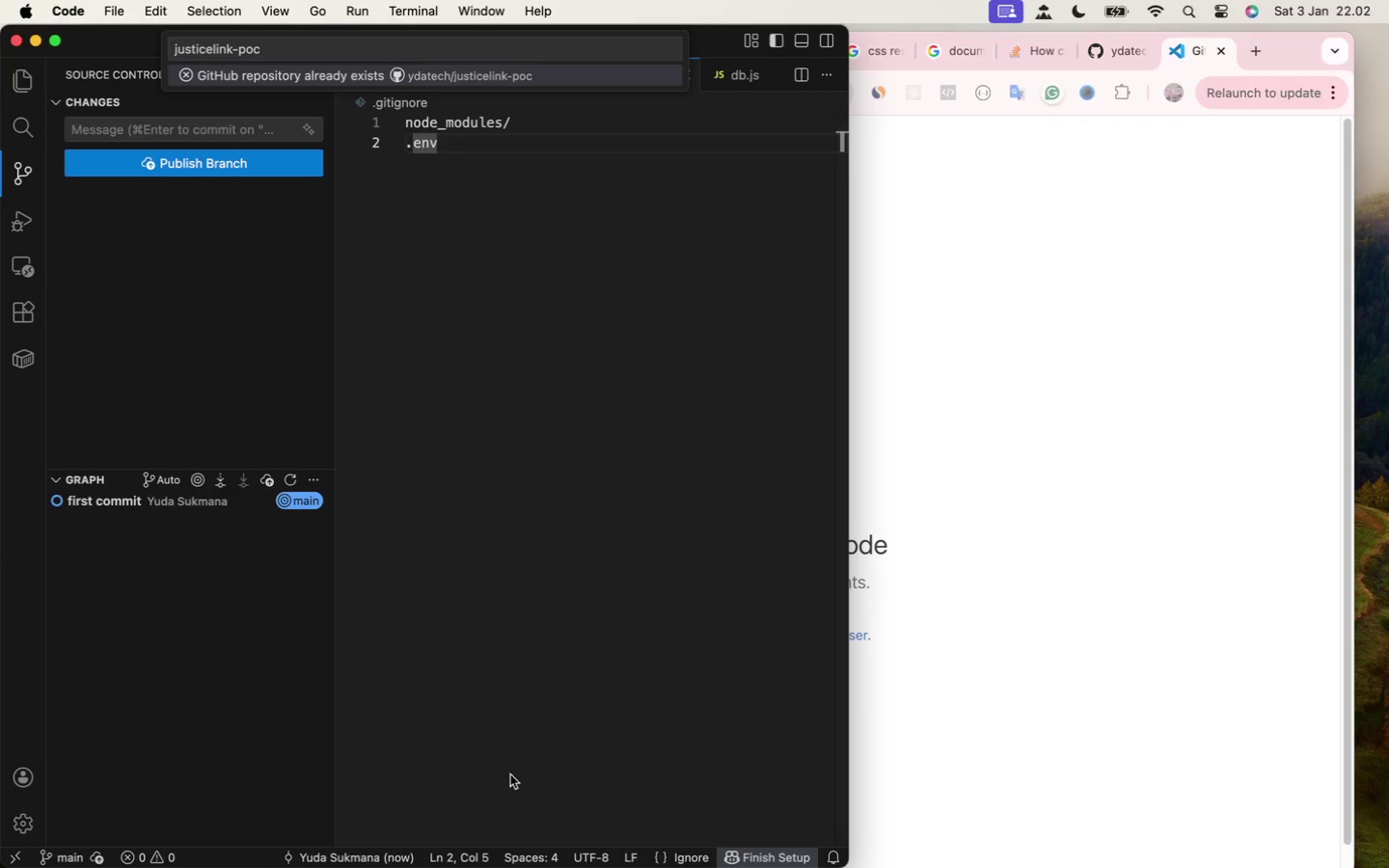 
left_click([1160, 549])
 